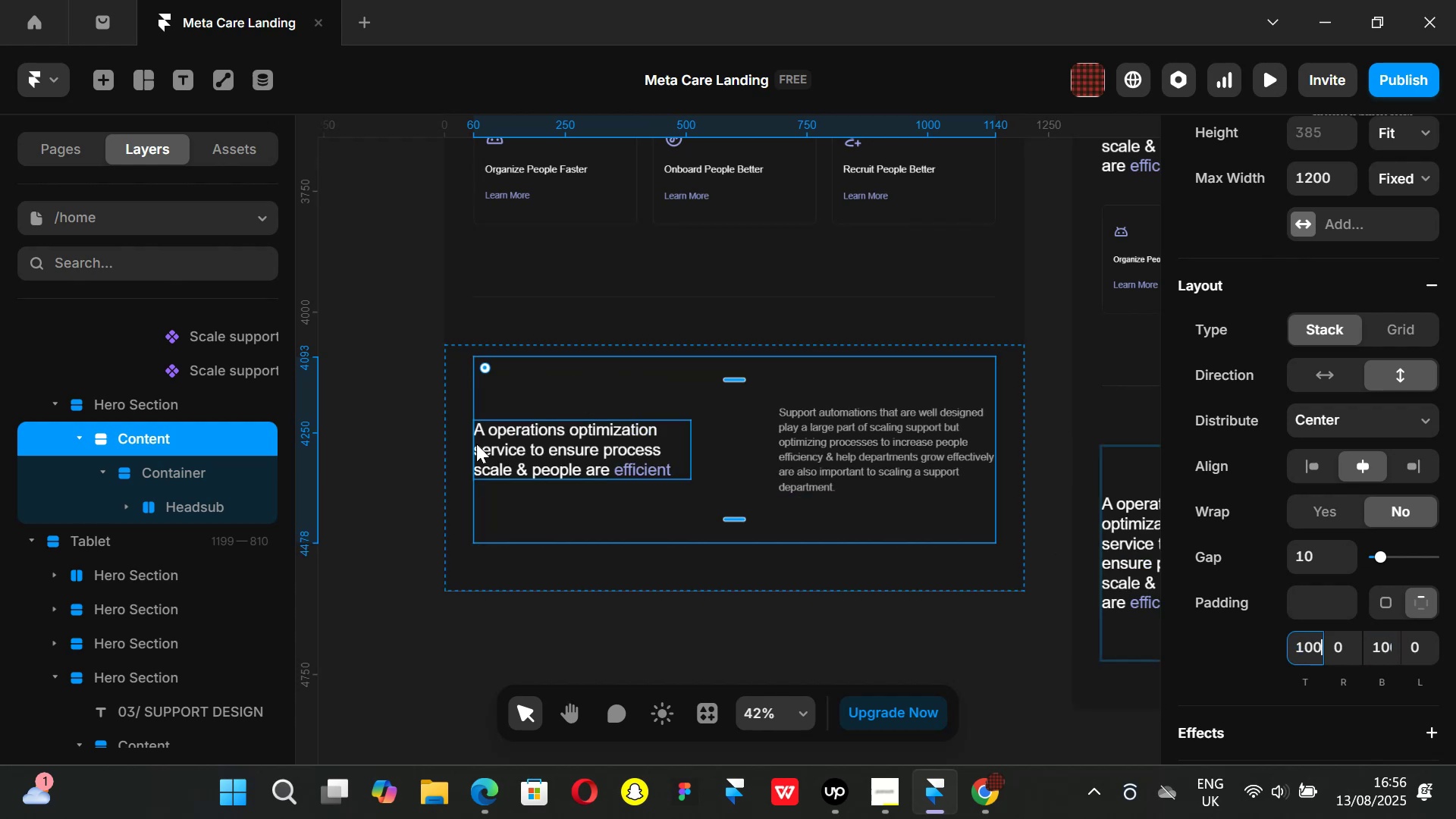 
left_click([399, 401])
 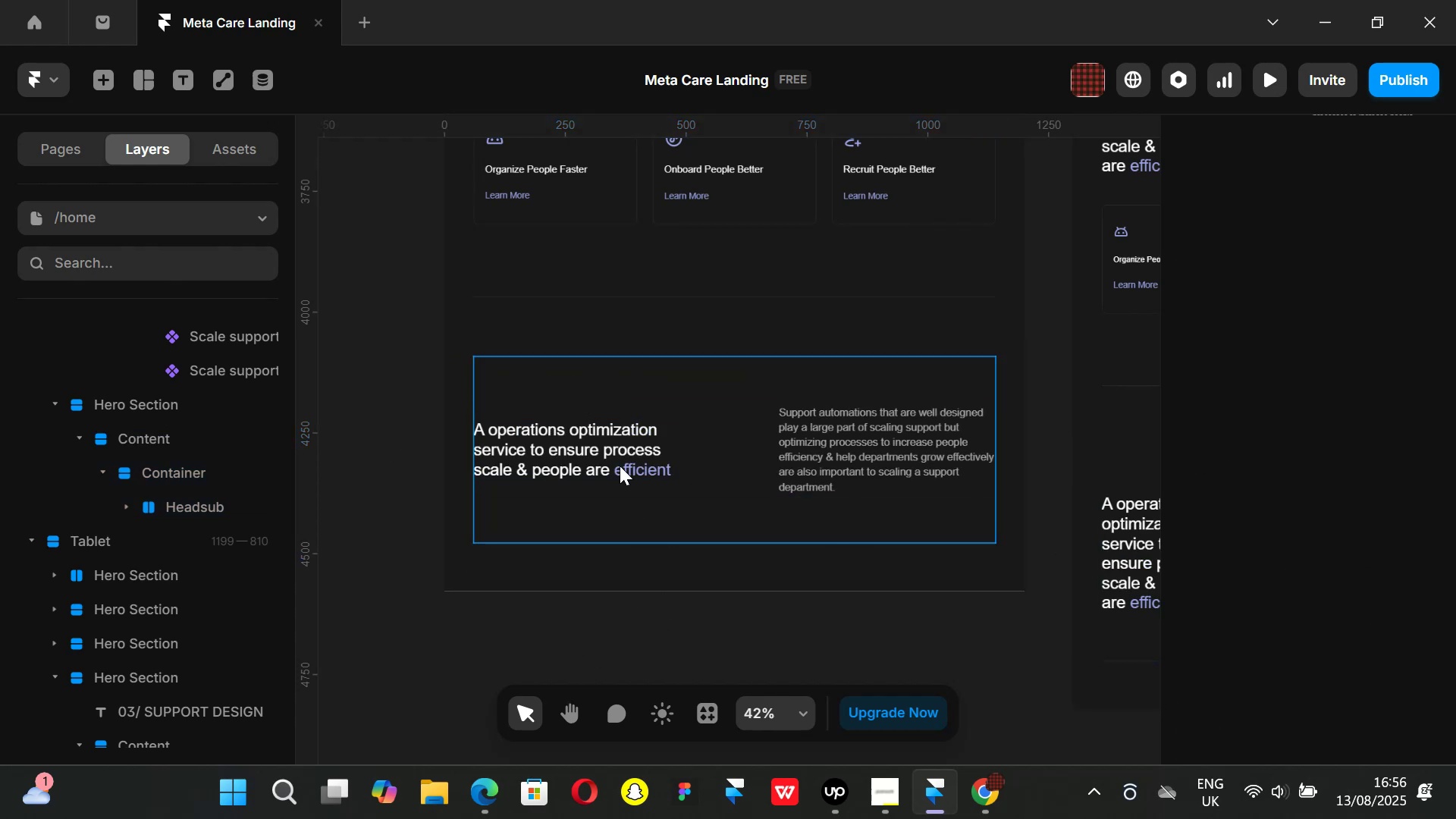 
left_click([980, 806])
 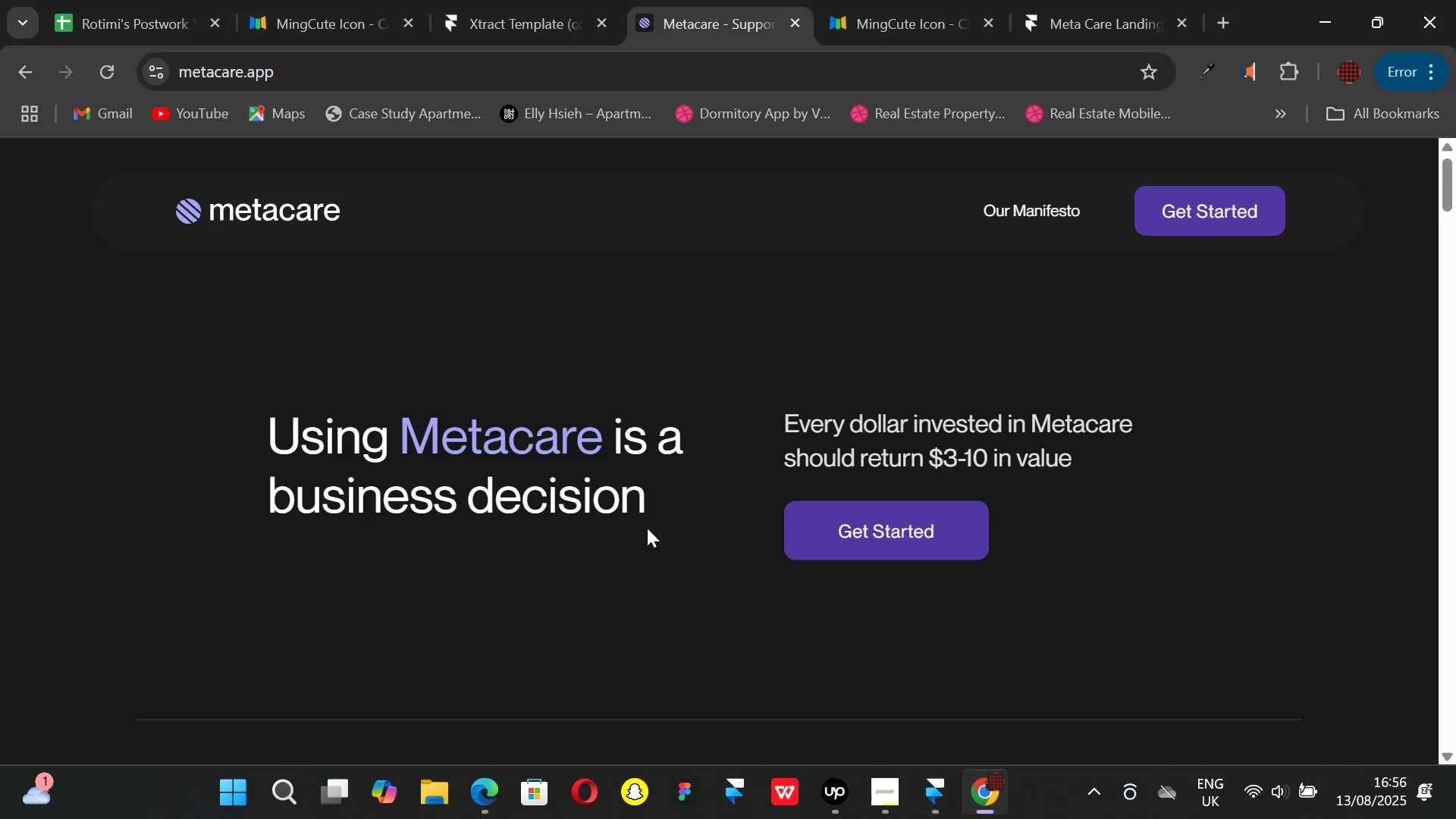 
scroll: coordinate [644, 525], scroll_direction: none, amount: 0.0
 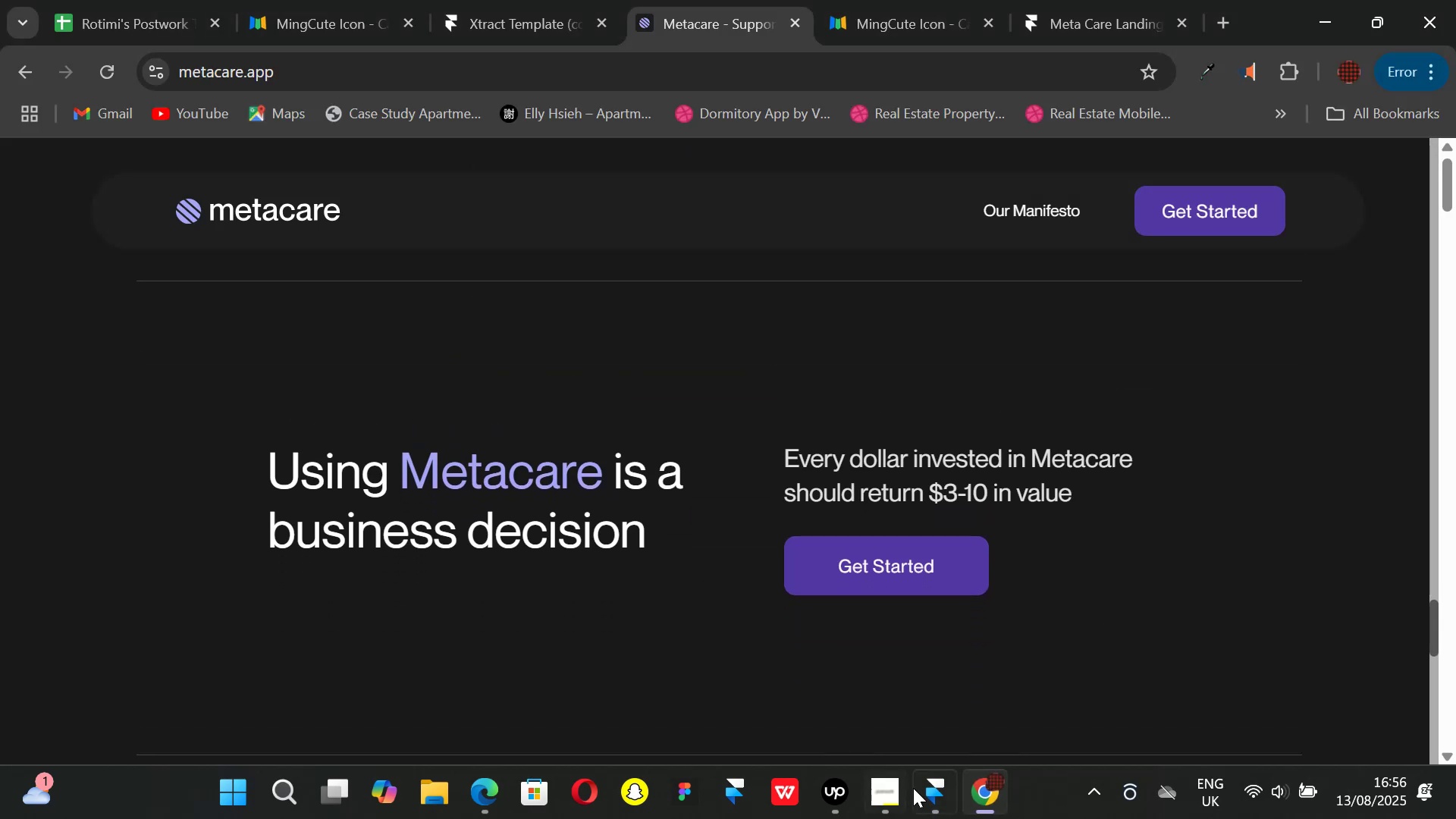 
left_click([913, 788])
 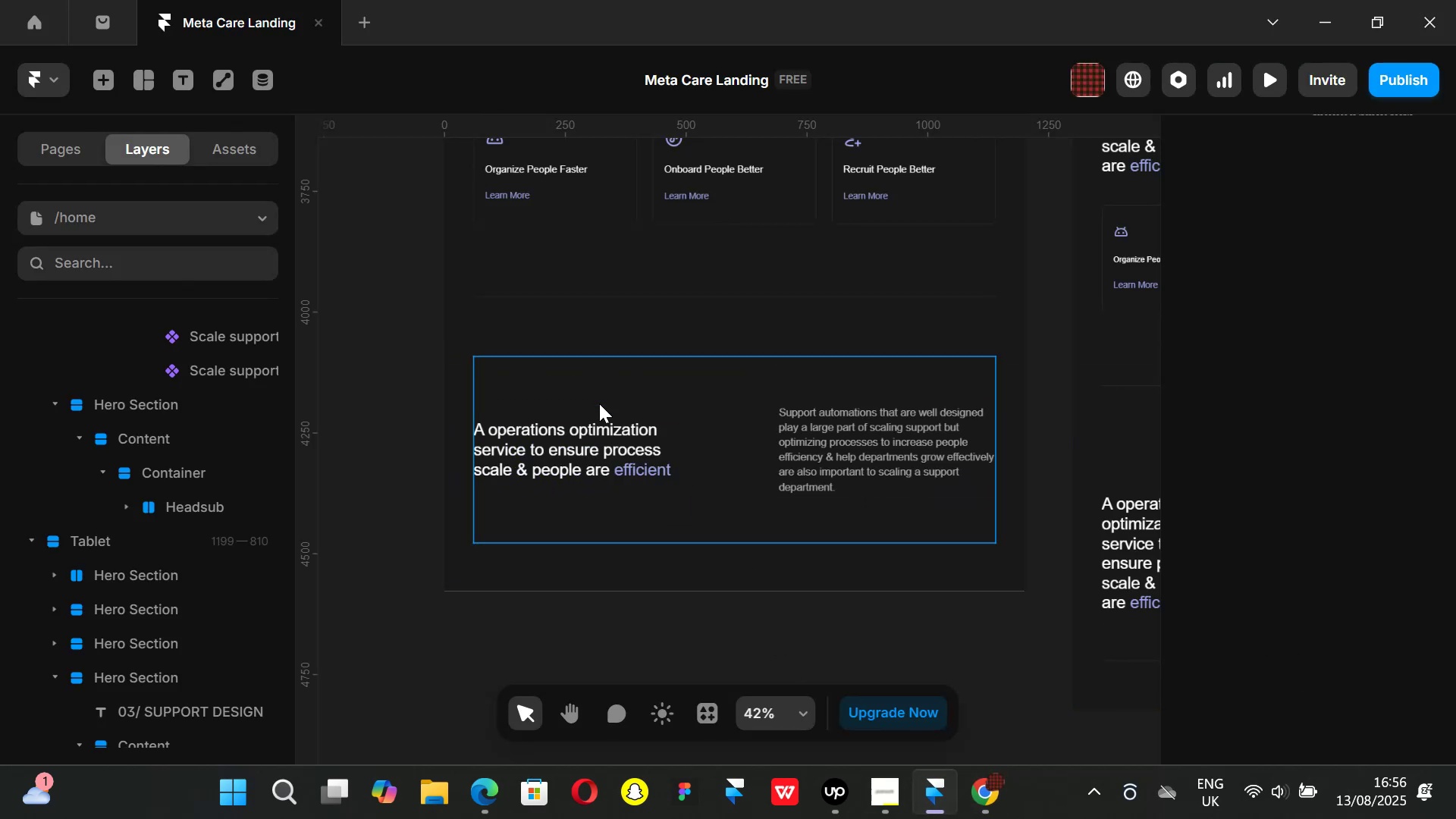 
left_click([595, 395])
 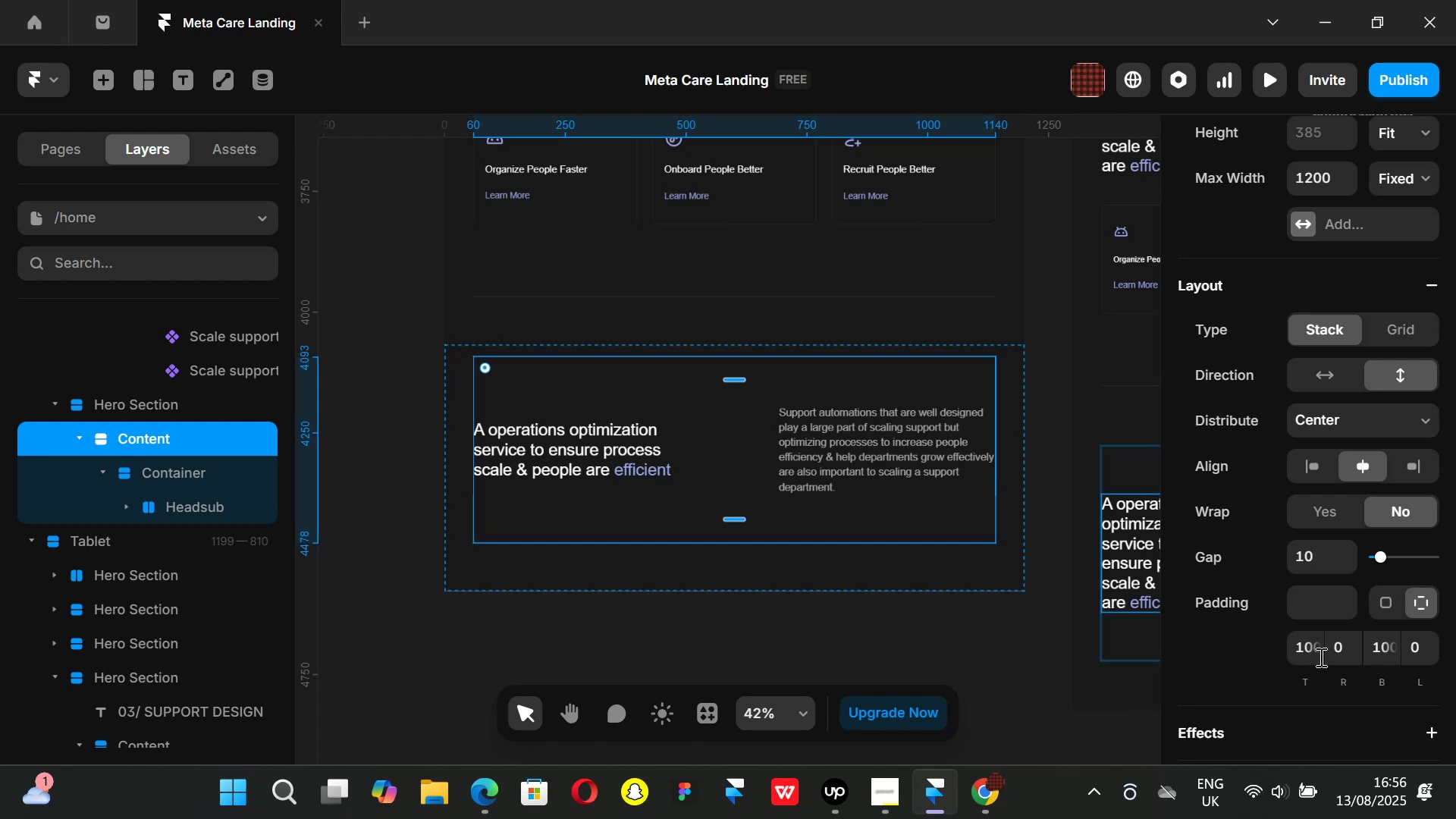 
left_click([1310, 653])
 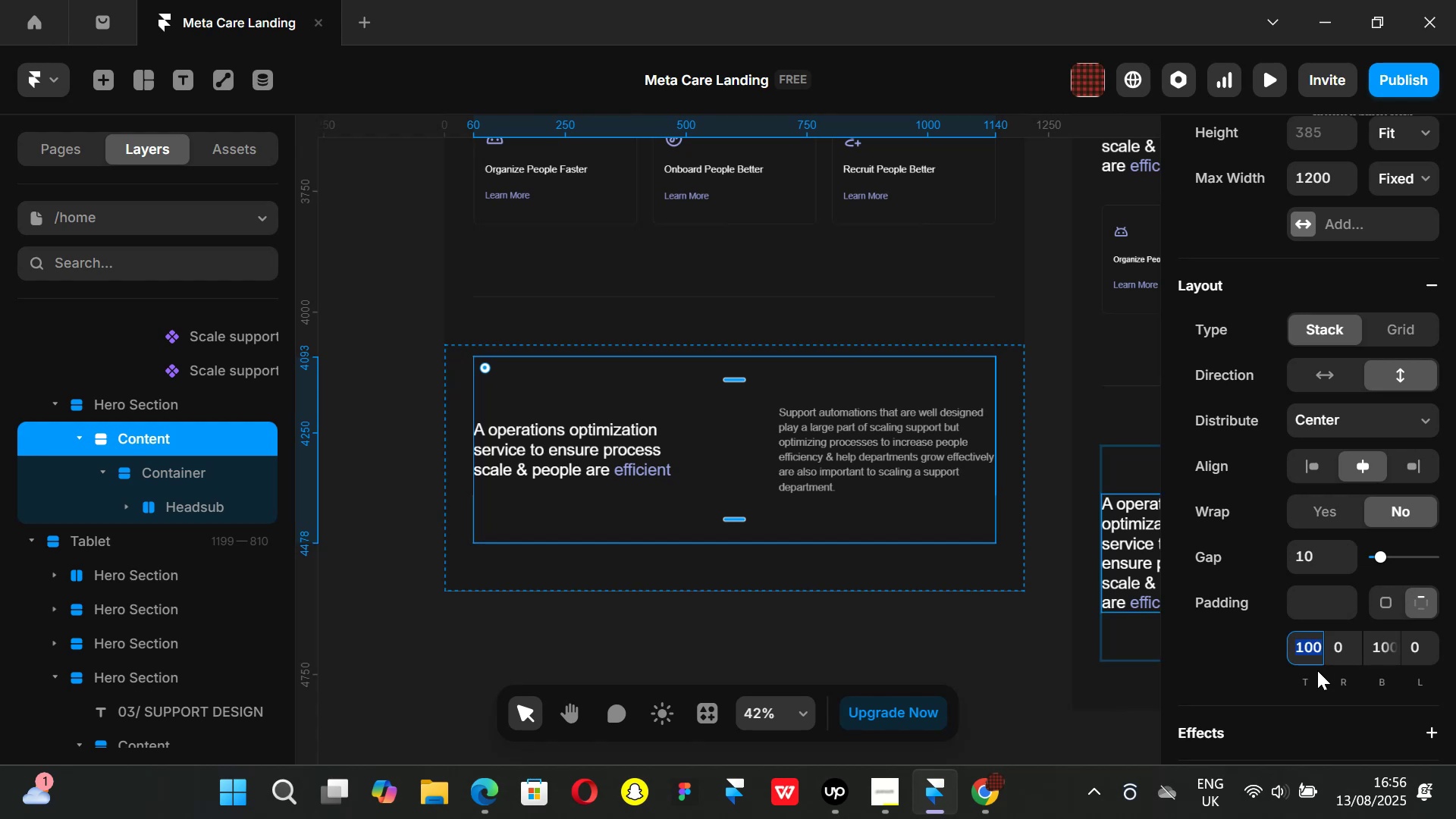 
type(40)
 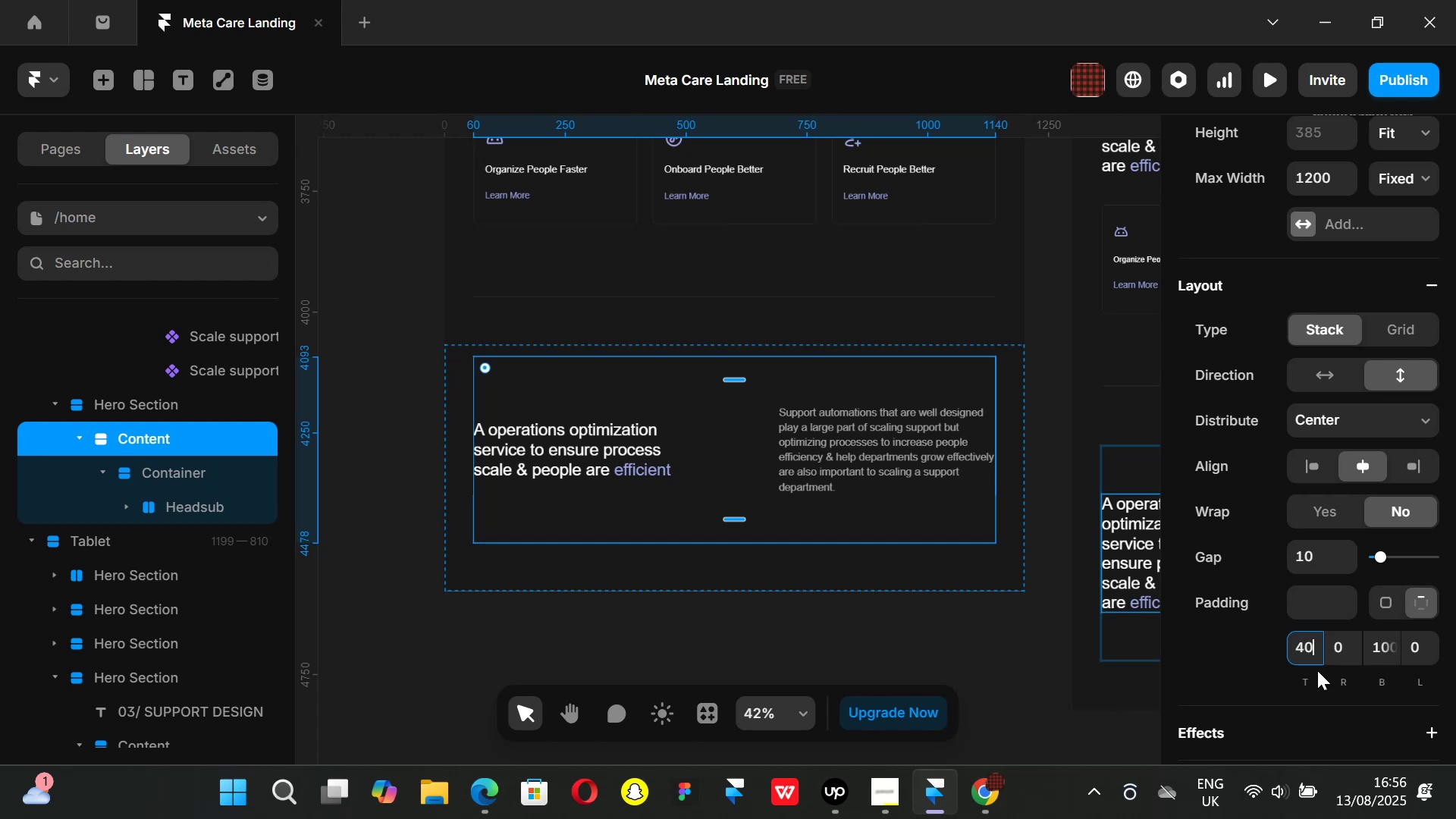 
key(Enter)
 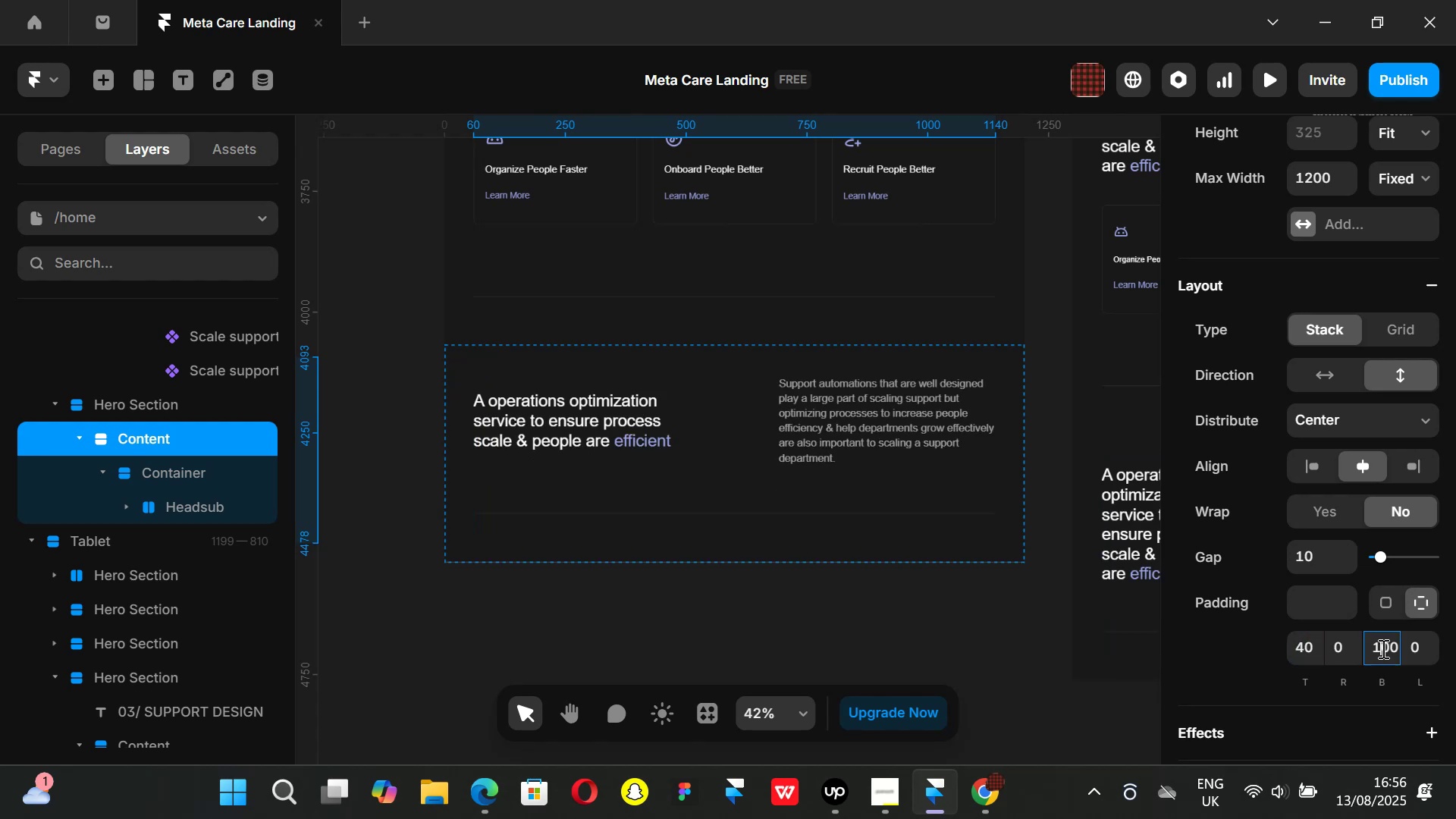 
type(40)
 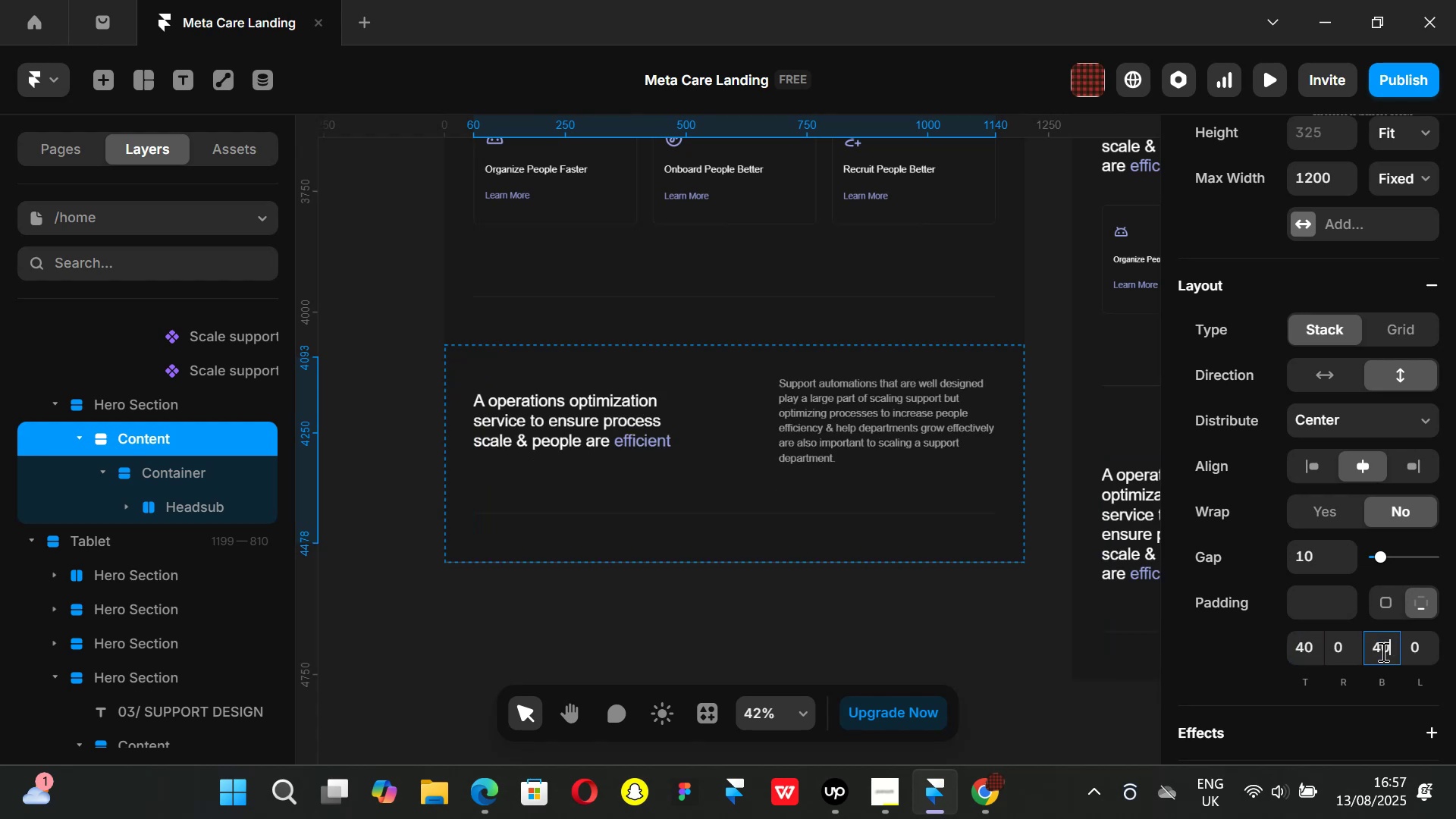 
key(Enter)
 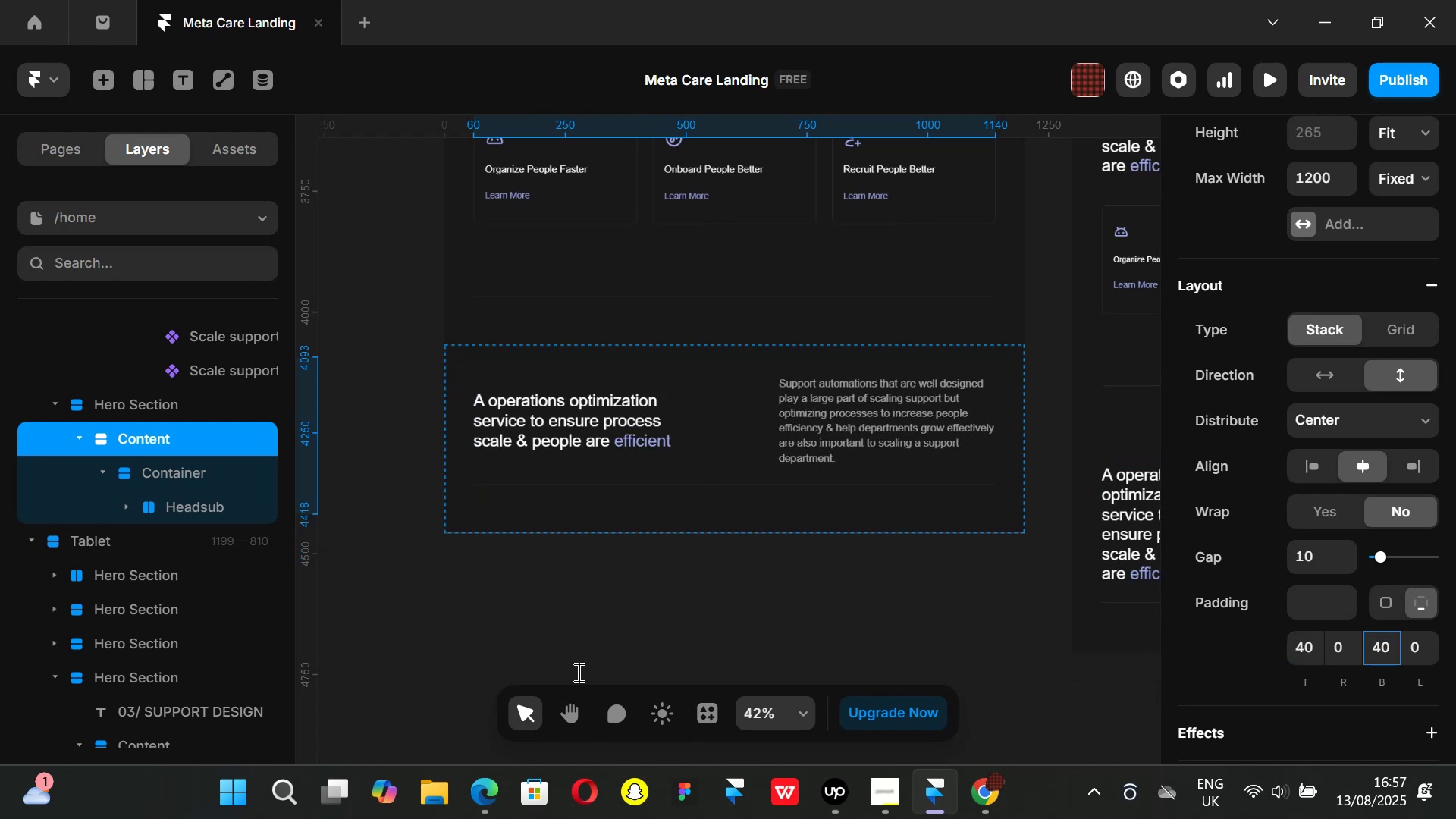 
left_click([525, 625])
 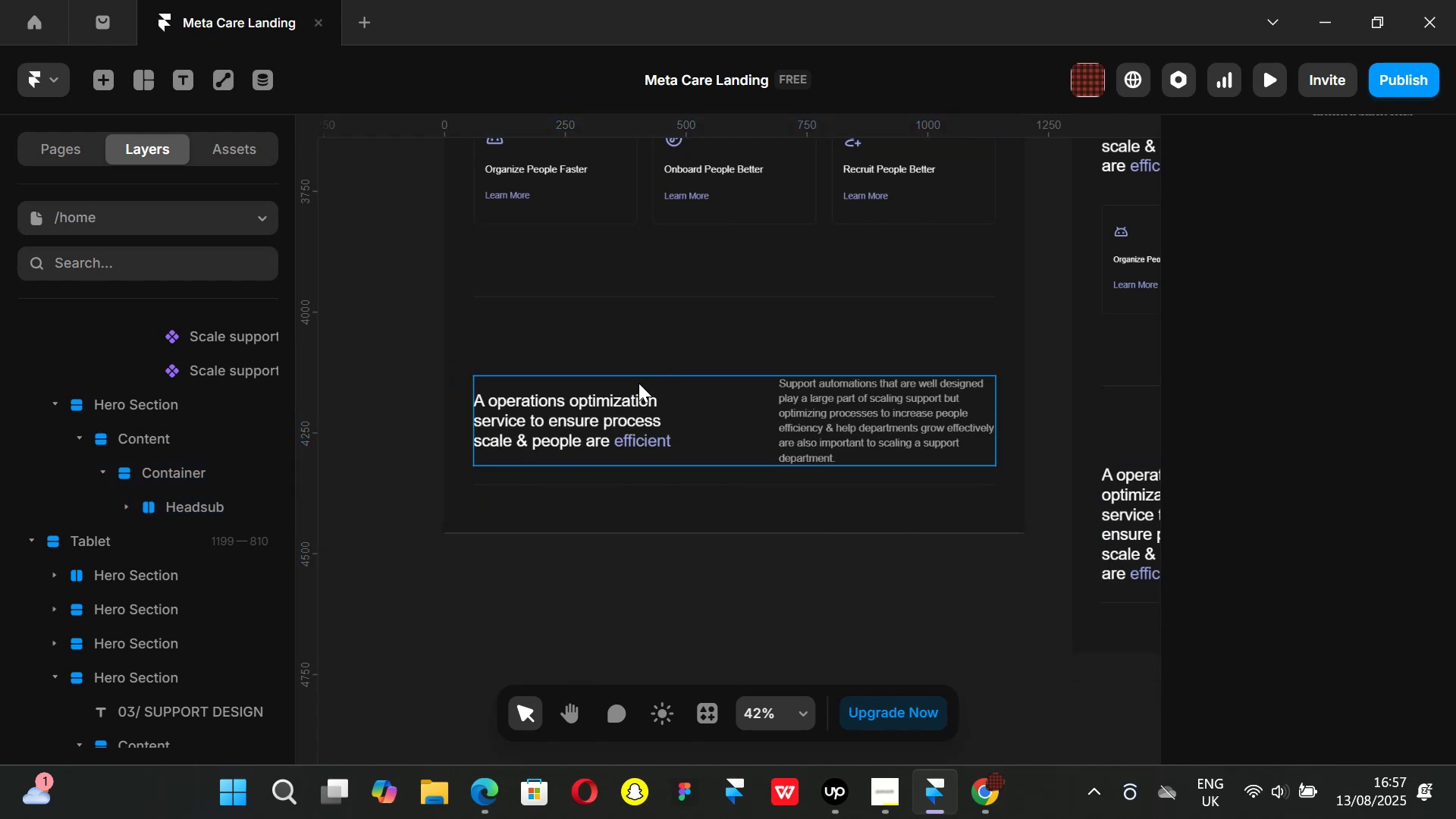 
left_click([640, 368])
 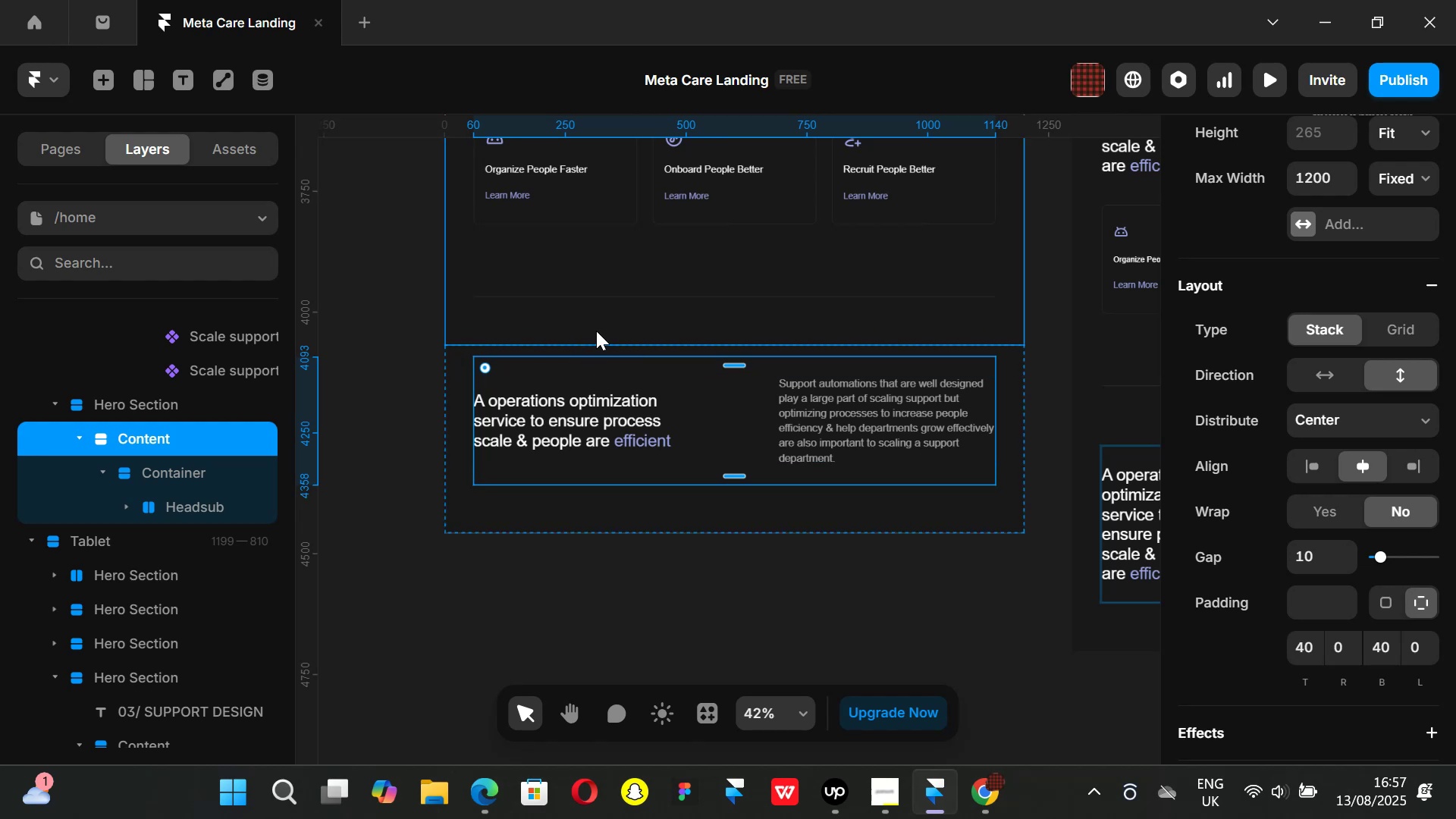 
wait(5.4)
 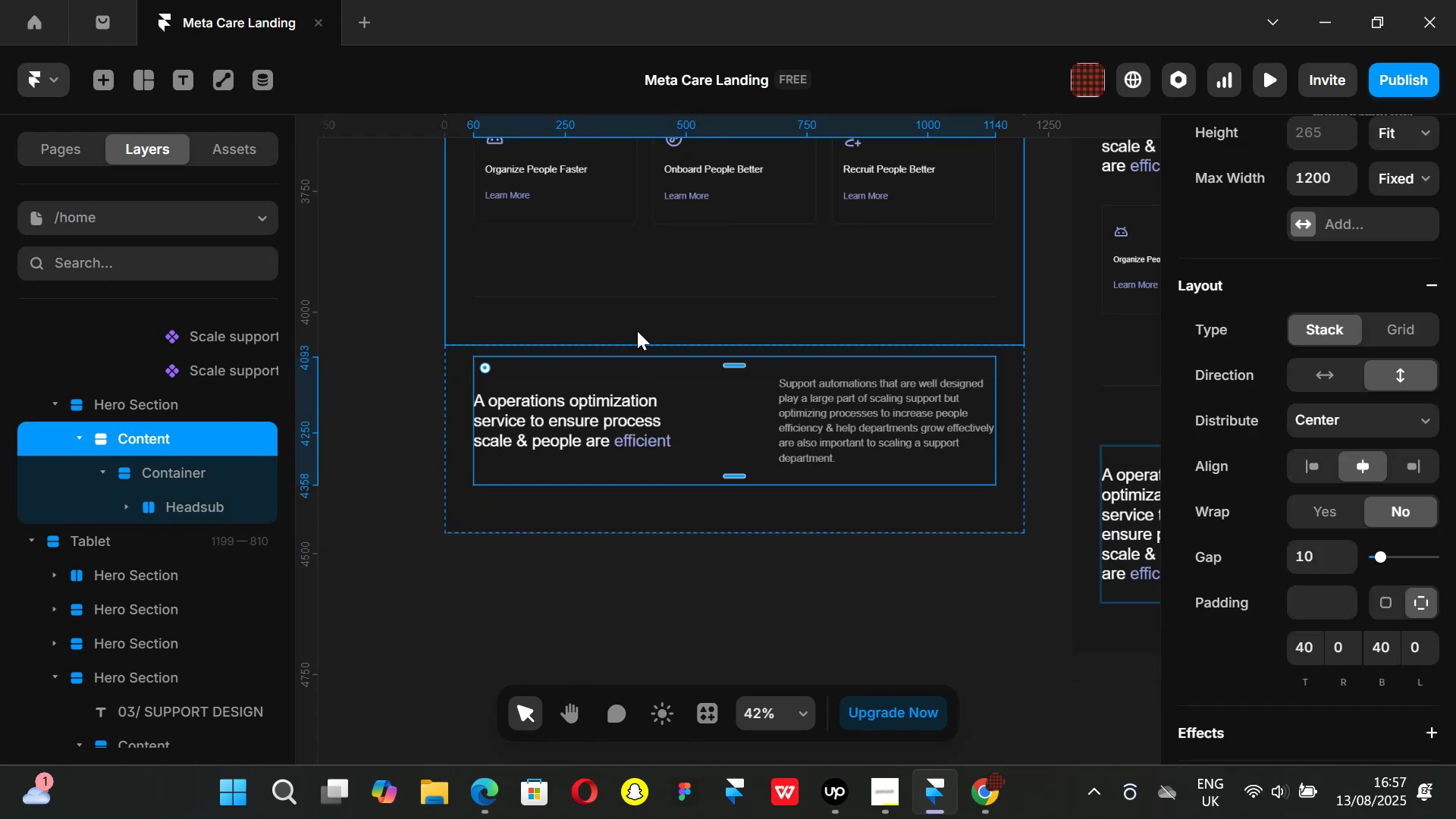 
left_click([466, 504])
 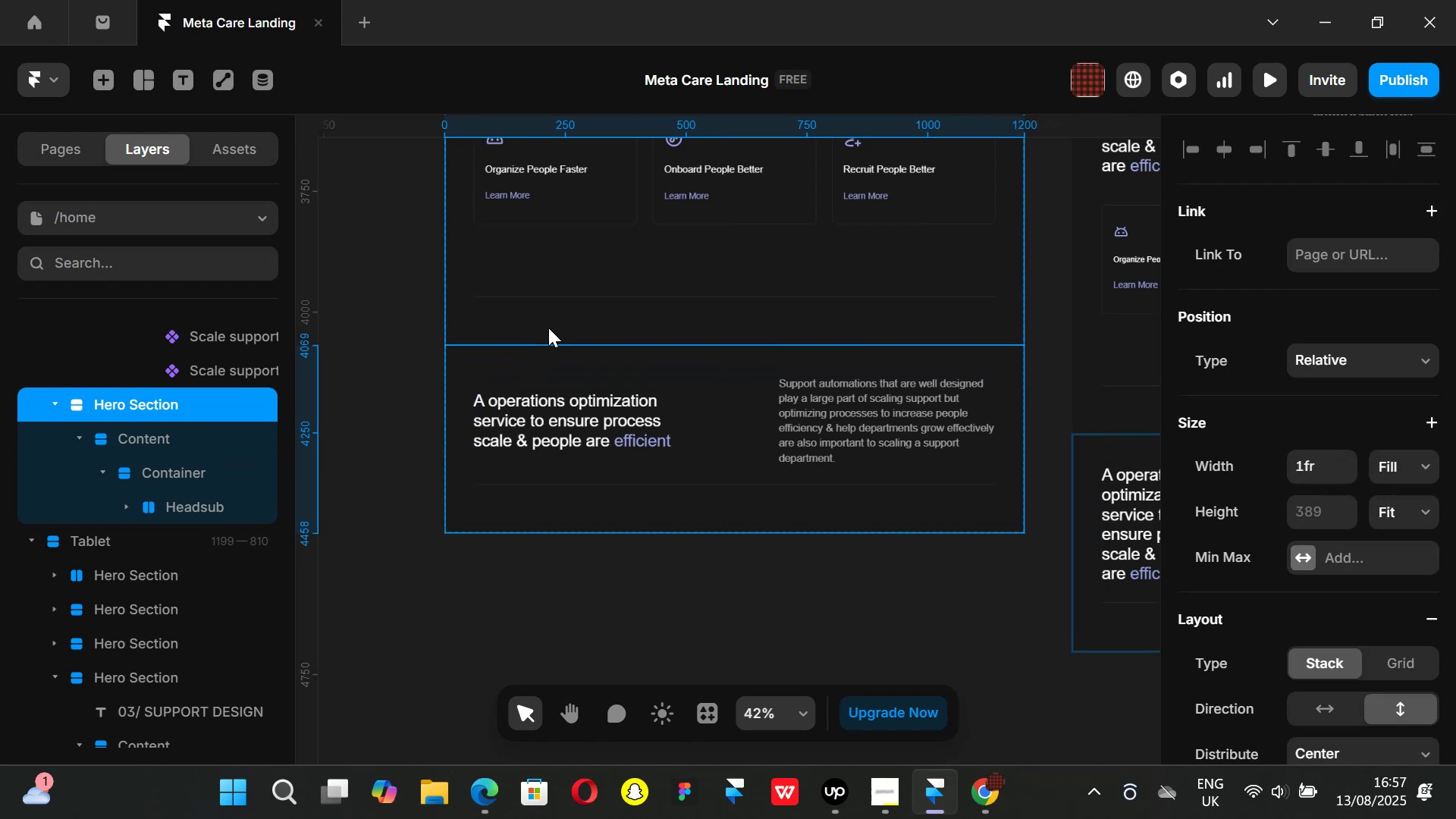 
left_click([548, 328])
 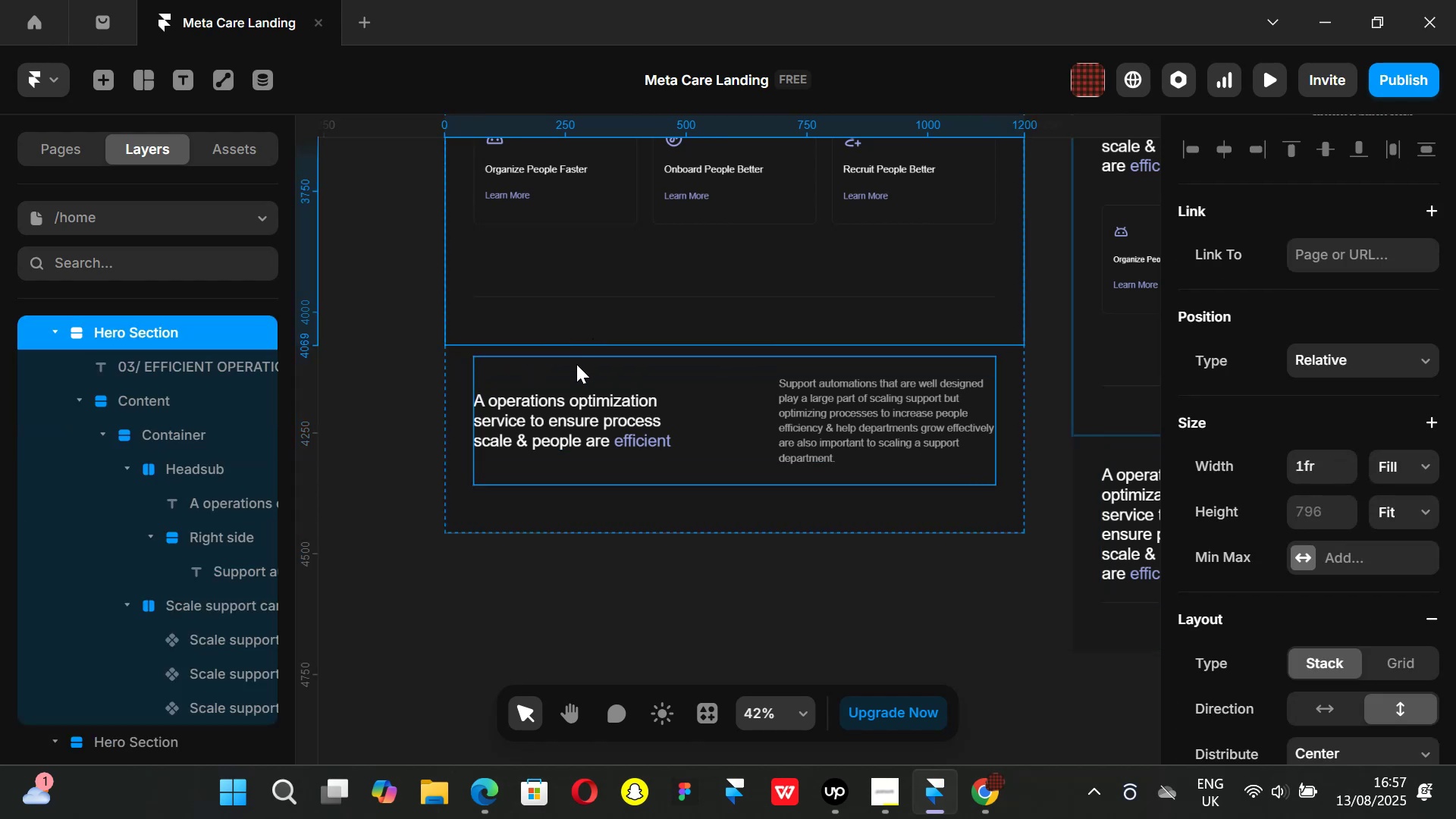 
left_click([576, 364])
 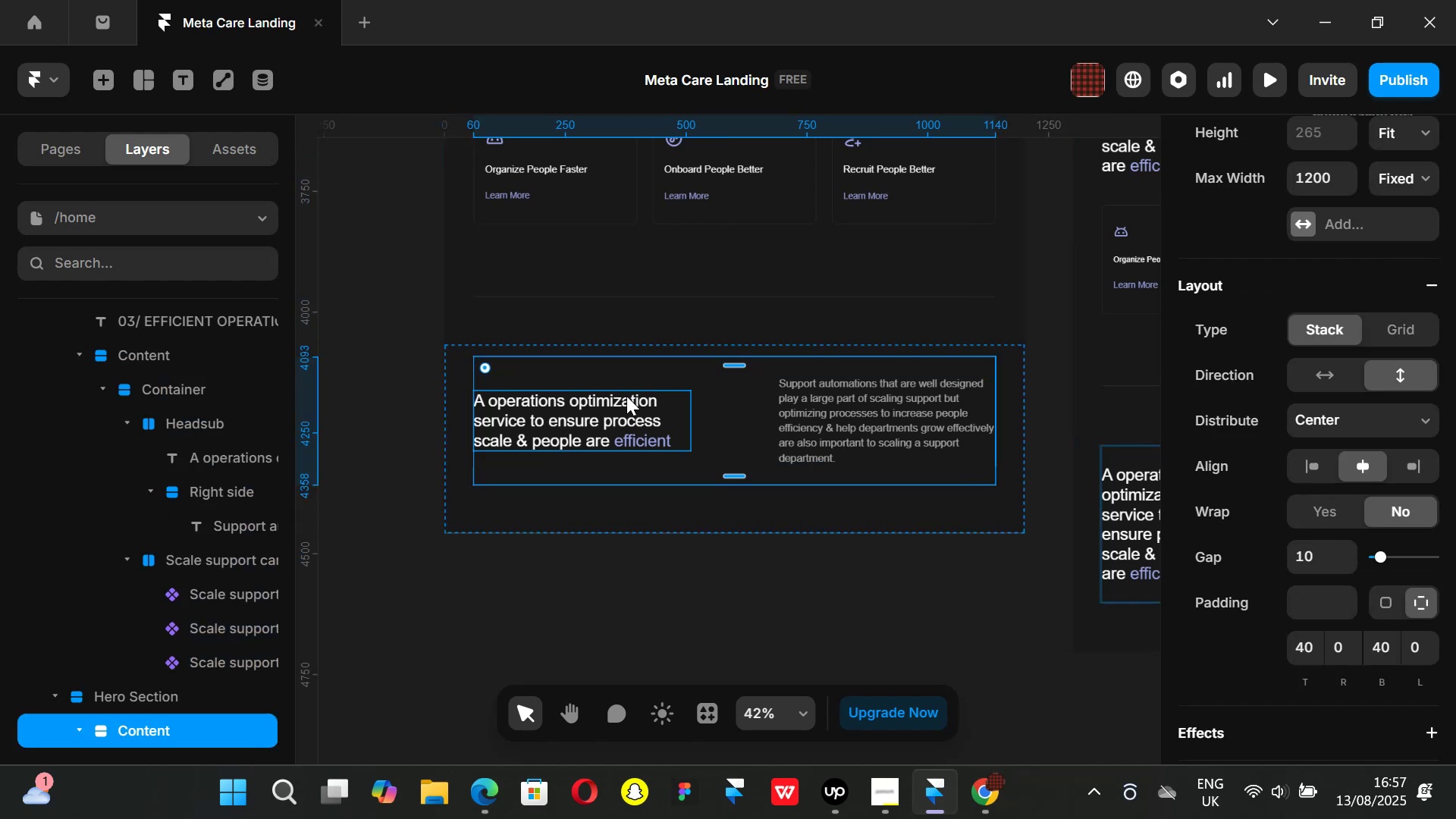 
left_click([598, 326])
 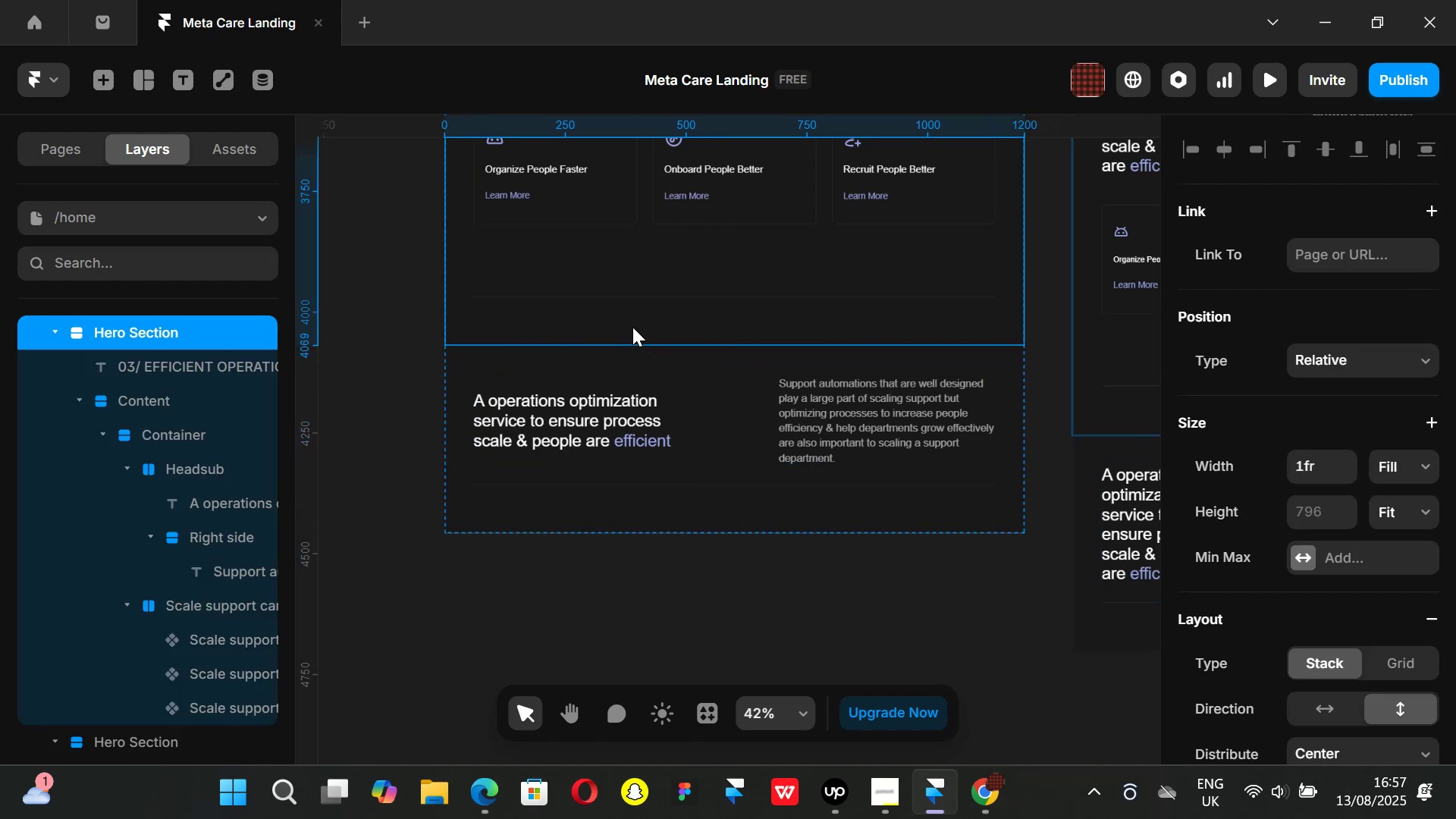 
scroll: coordinate [1340, 537], scroll_direction: down, amount: 3.0
 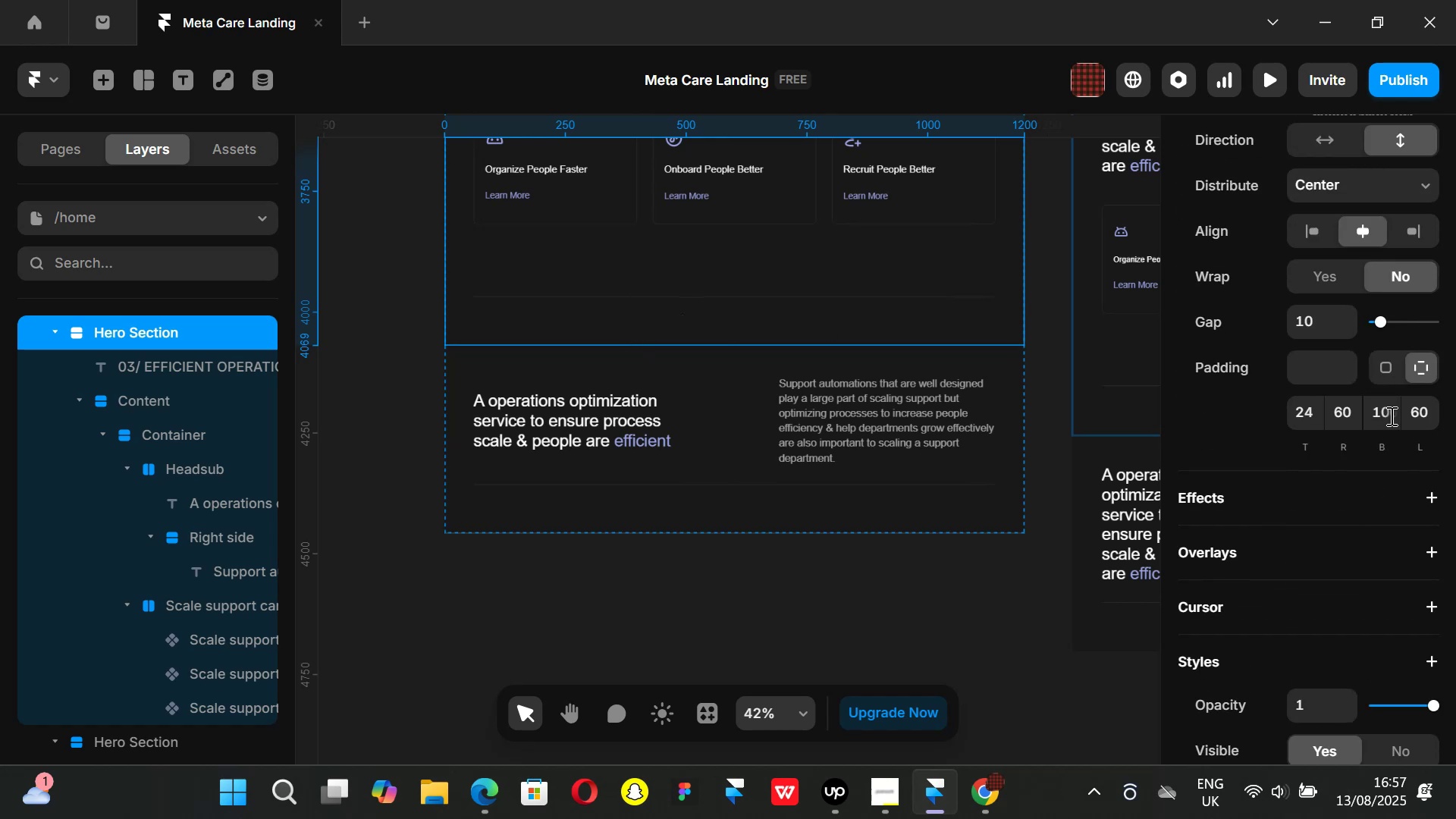 
left_click([1393, 413])
 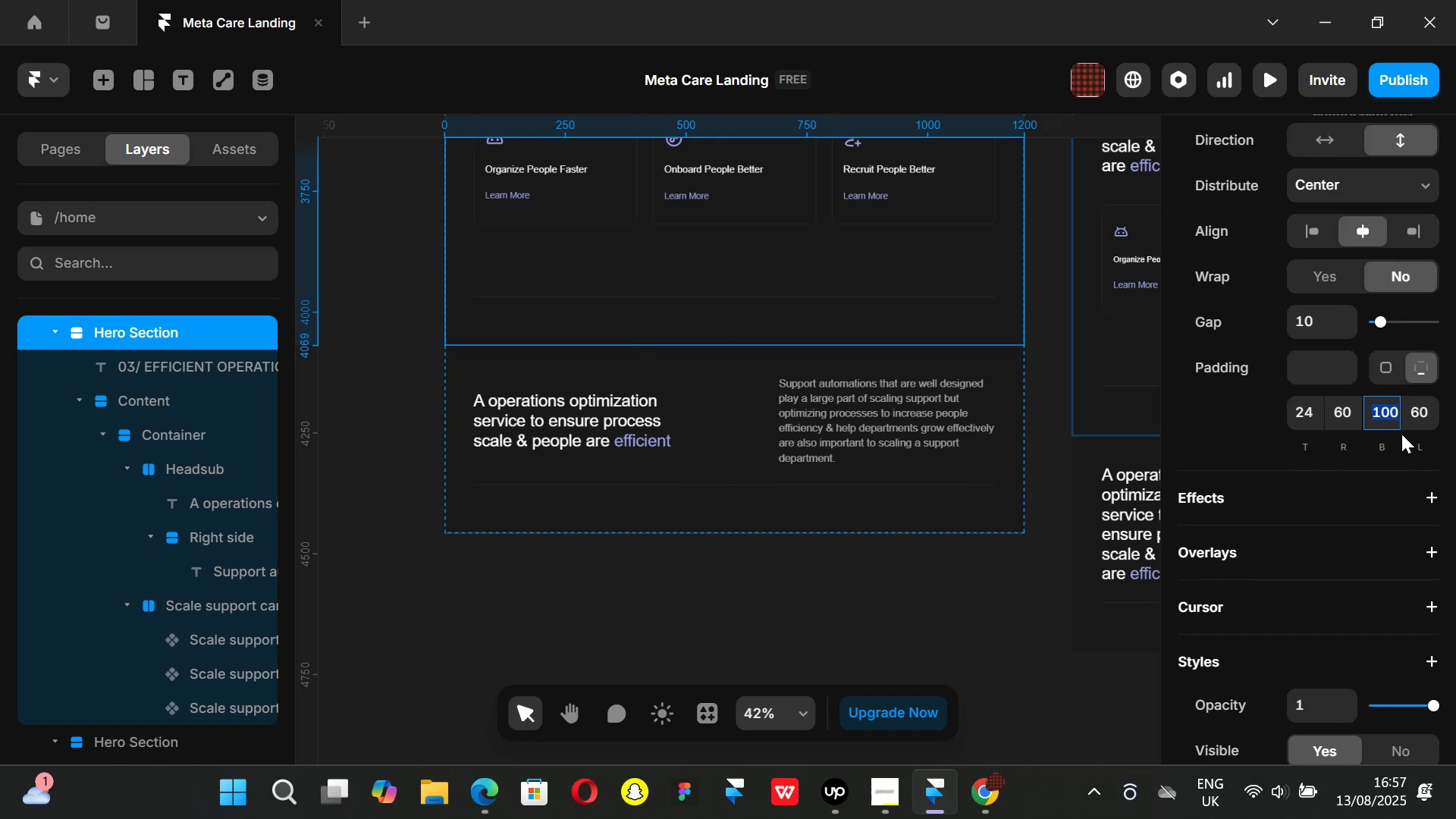 
type(20)
 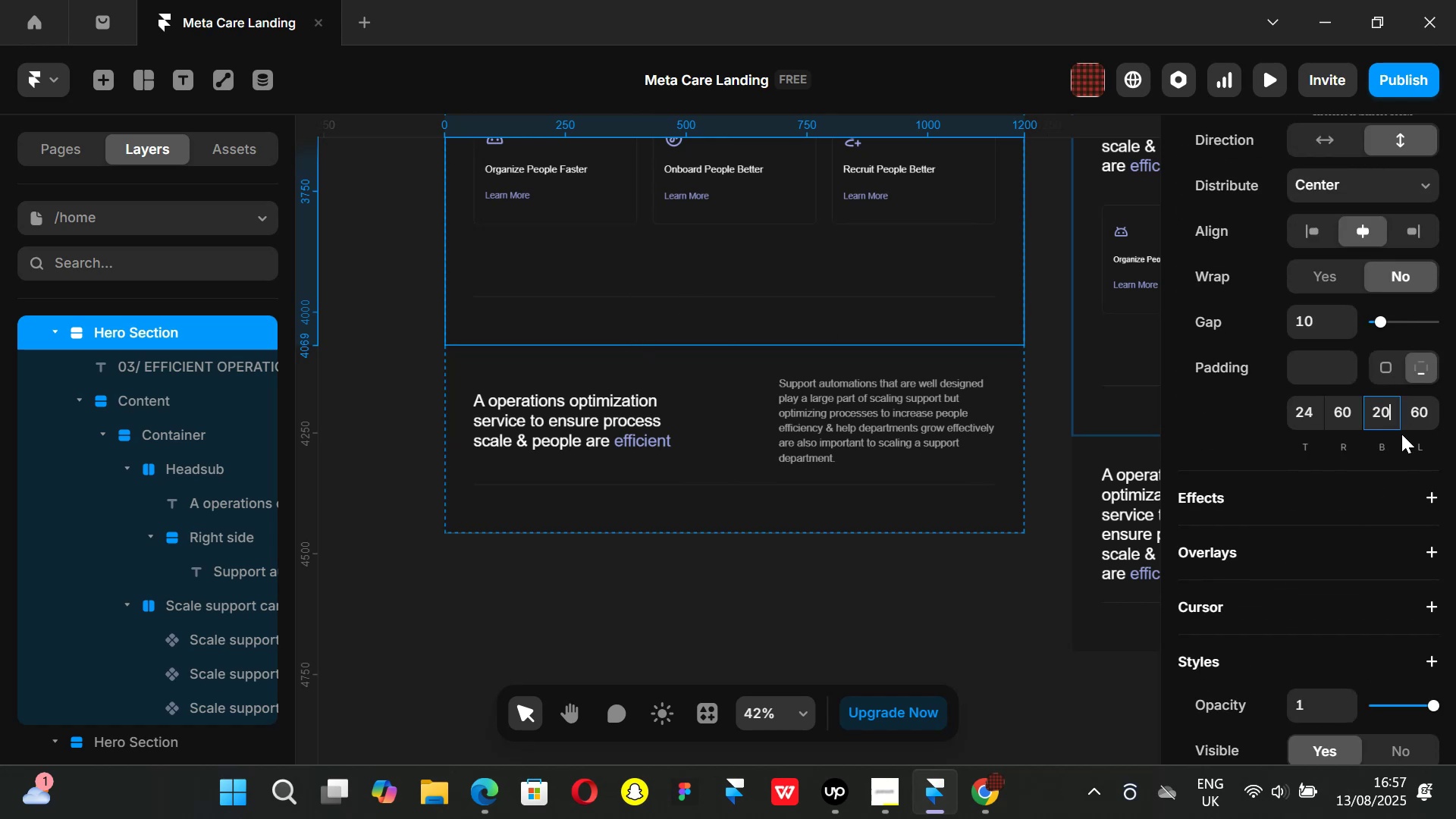 
key(Enter)
 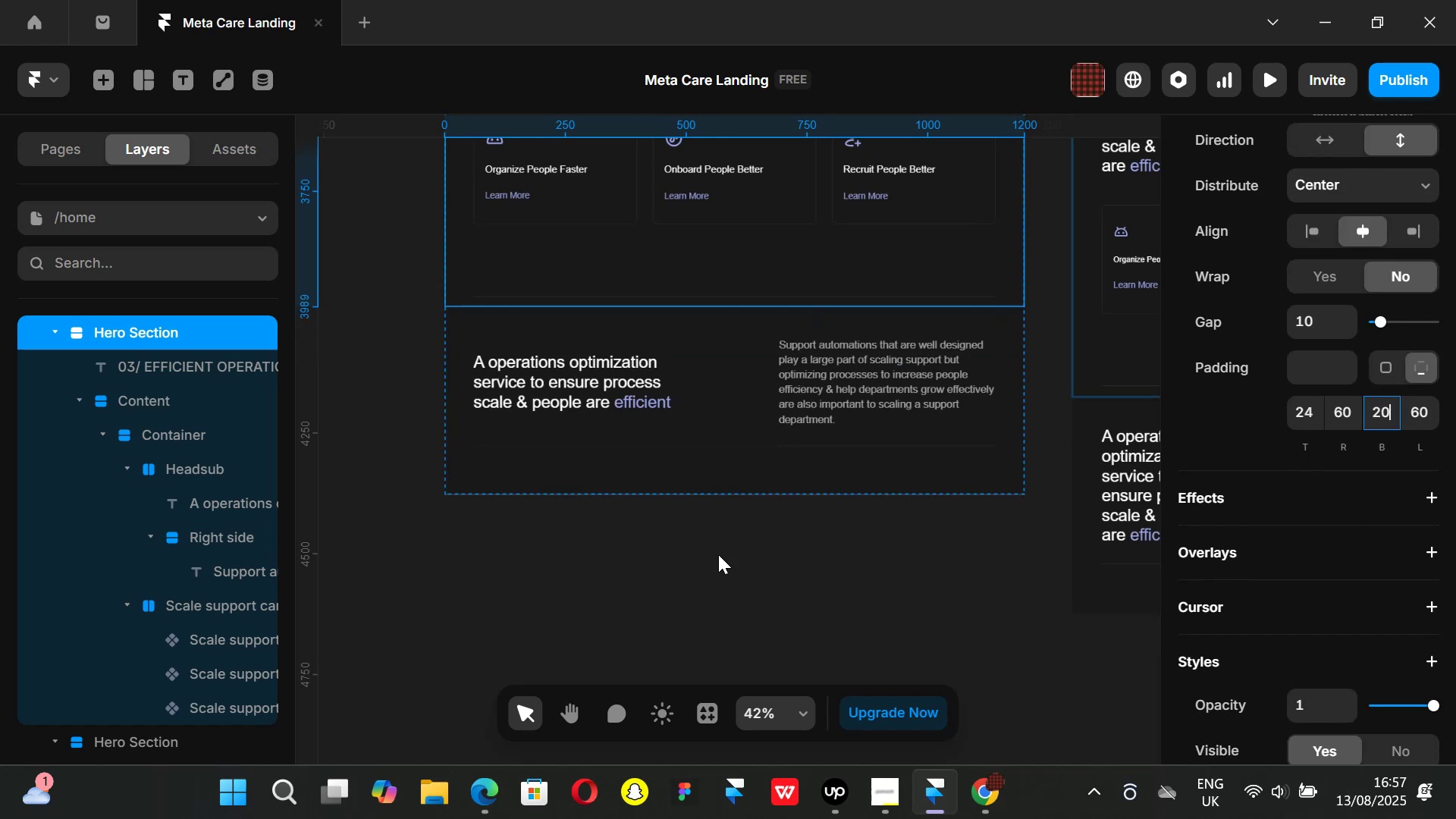 
left_click([718, 554])
 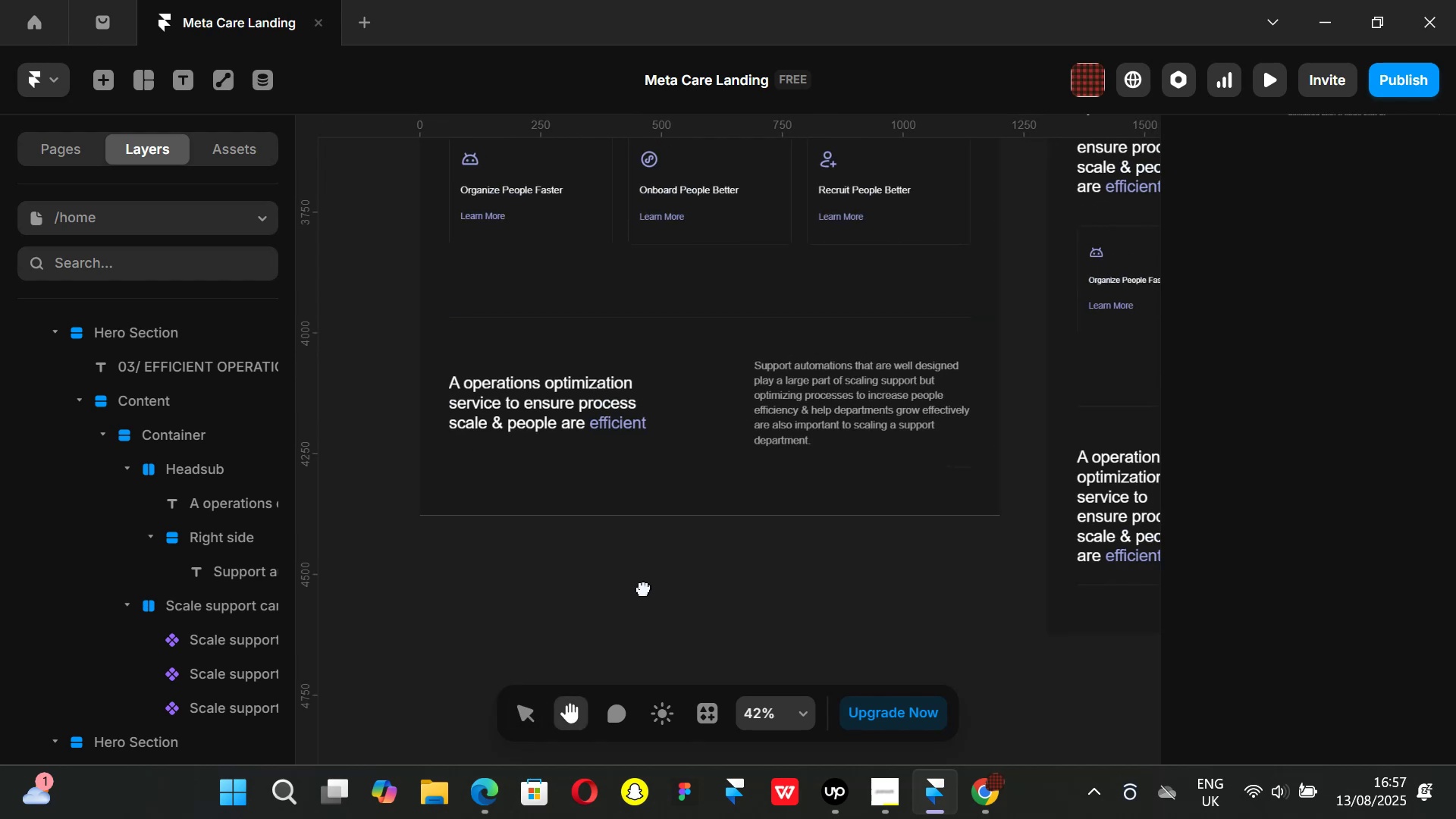 
wait(5.65)
 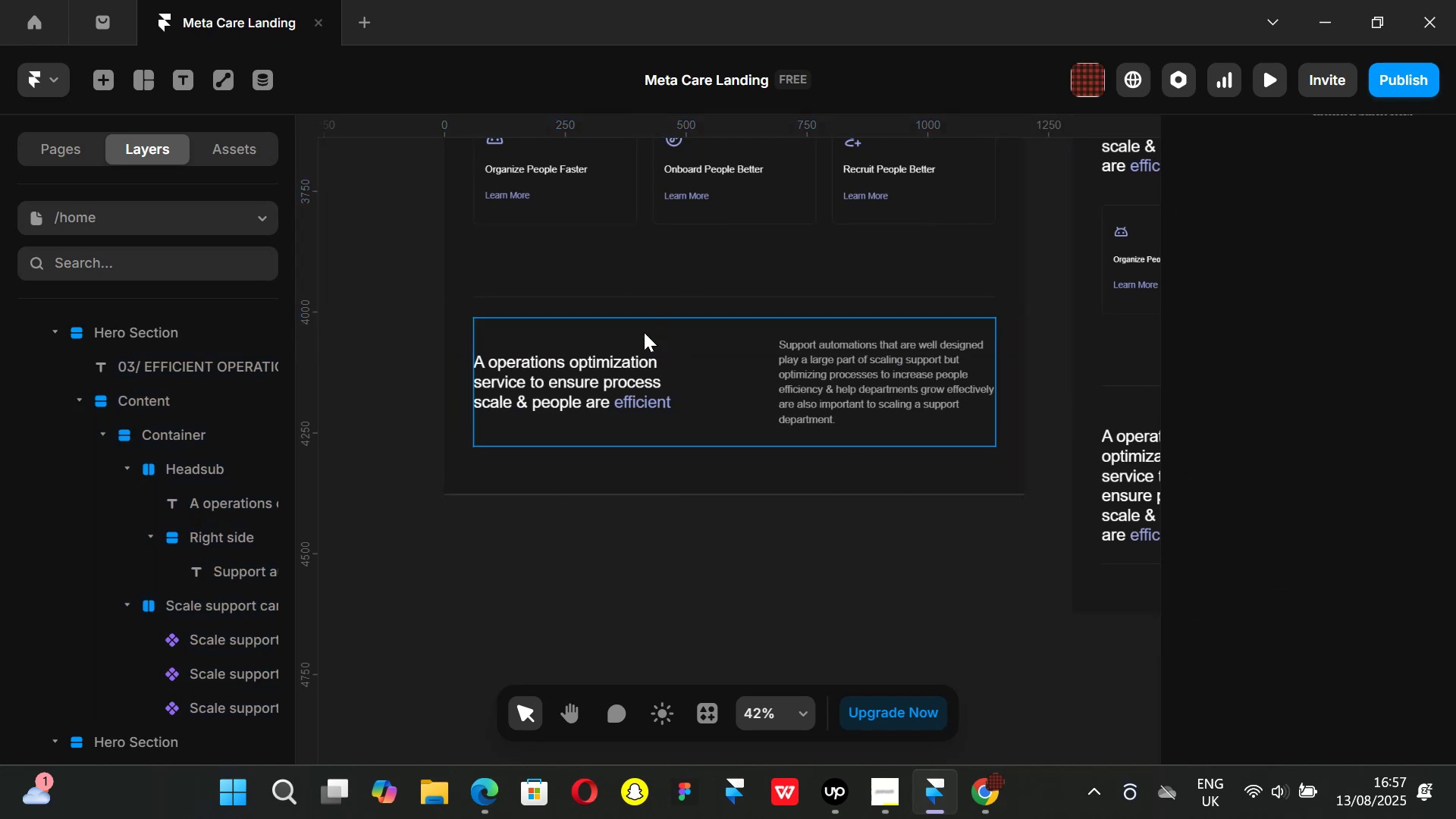 
left_click([990, 796])
 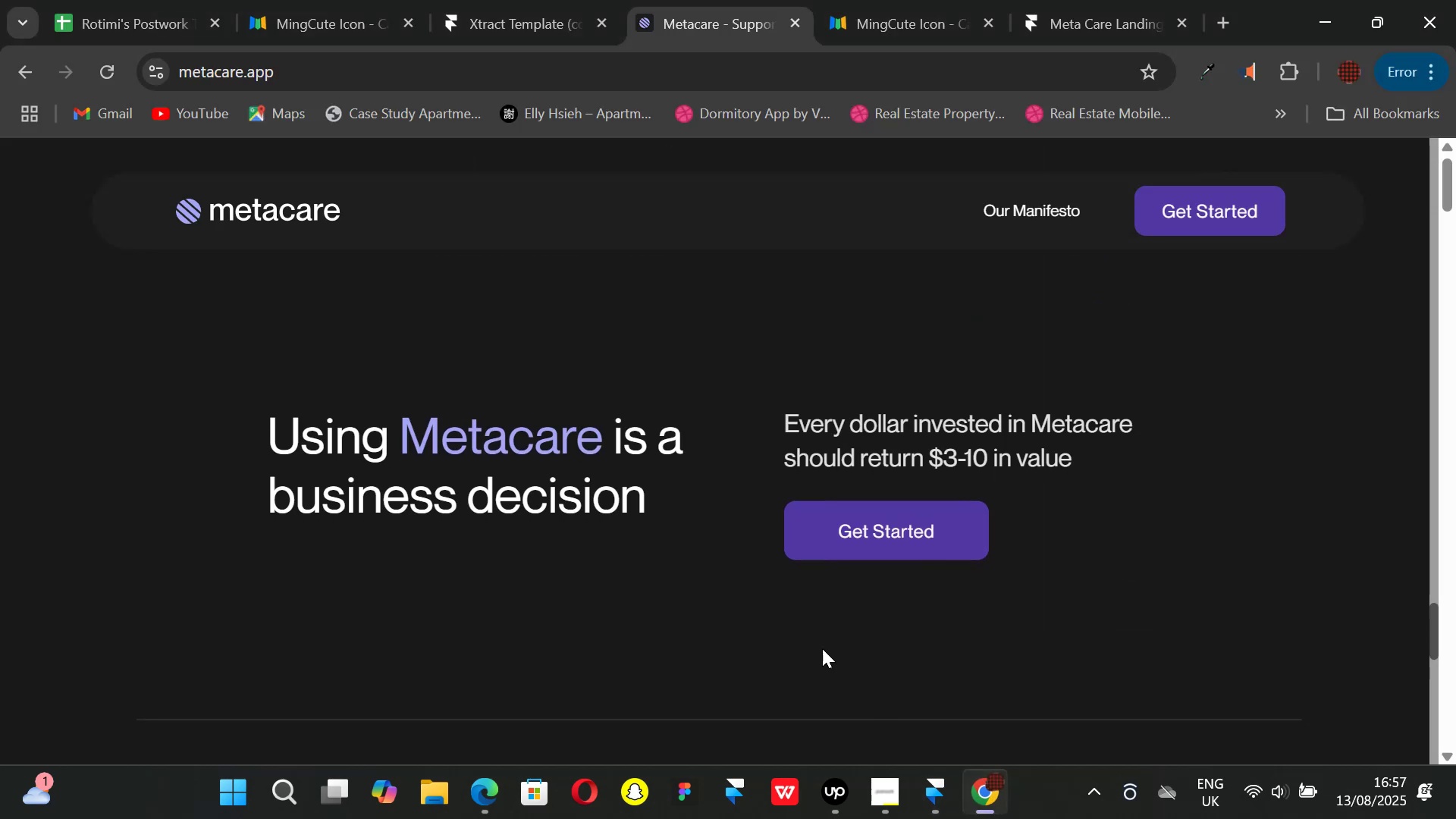 
scroll: coordinate [764, 596], scroll_direction: up, amount: 1.0
 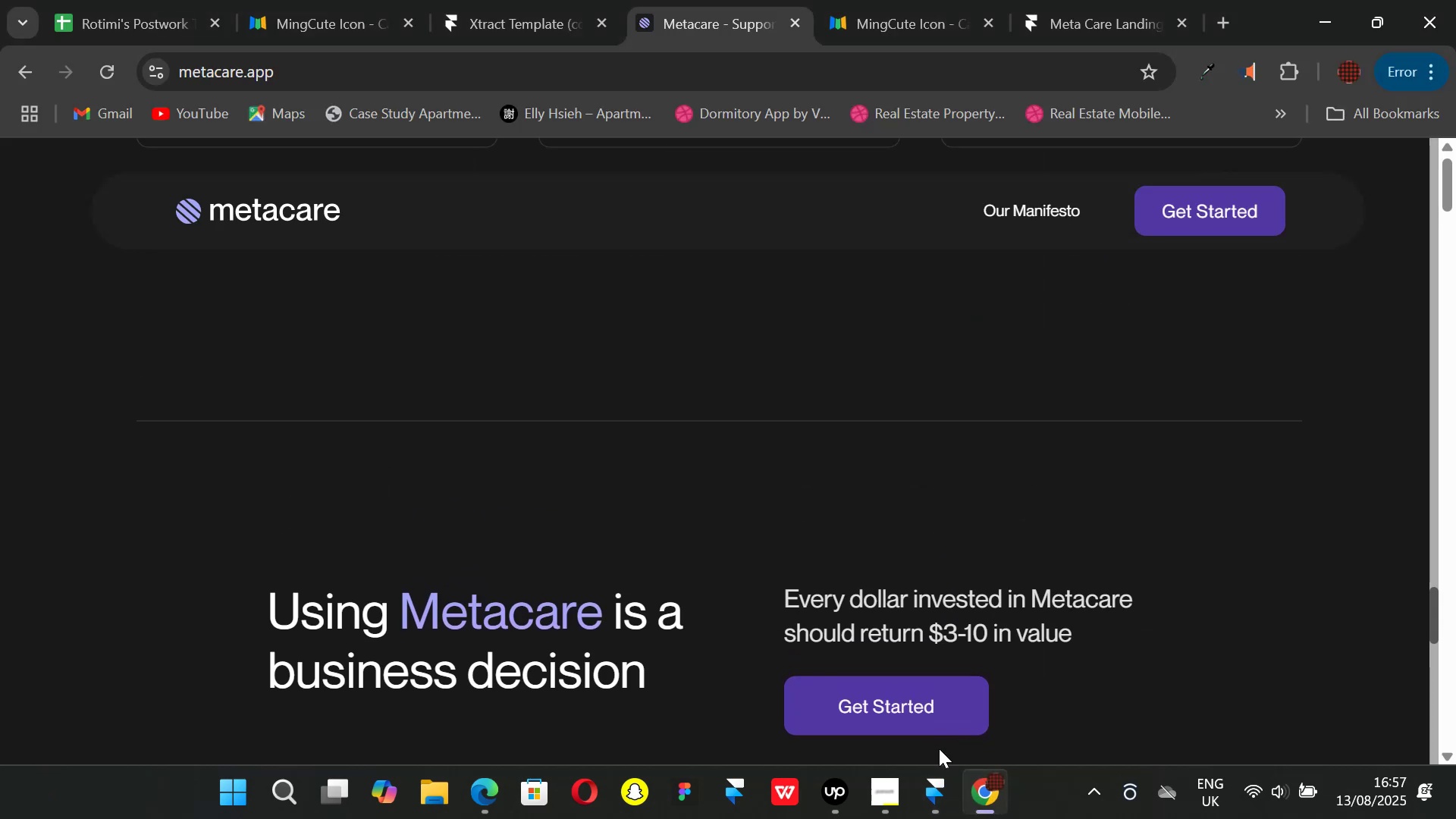 
scroll: coordinate [796, 587], scroll_direction: down, amount: 2.0
 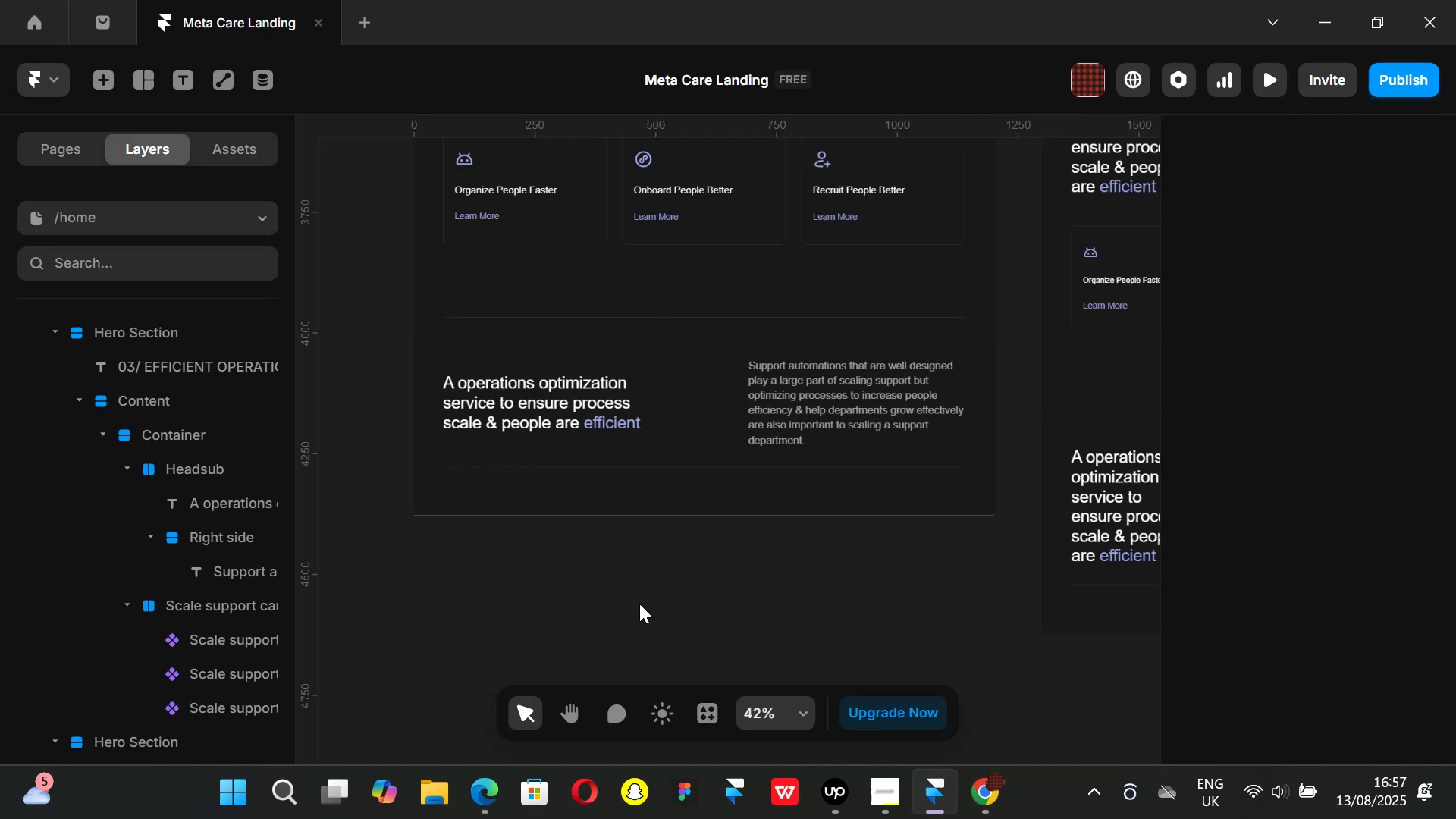 
left_click([990, 804])
 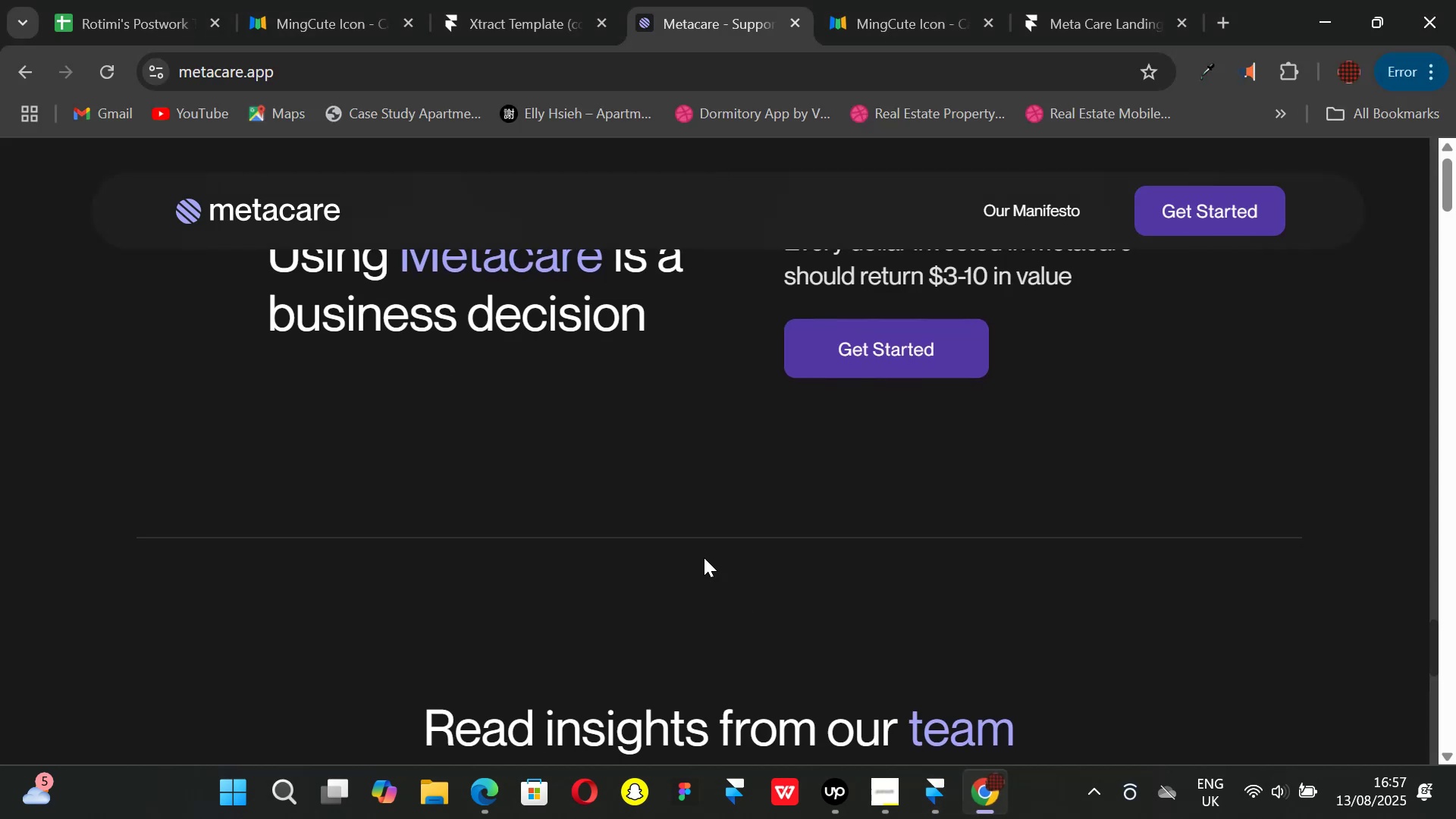 
scroll: coordinate [689, 539], scroll_direction: up, amount: 2.0
 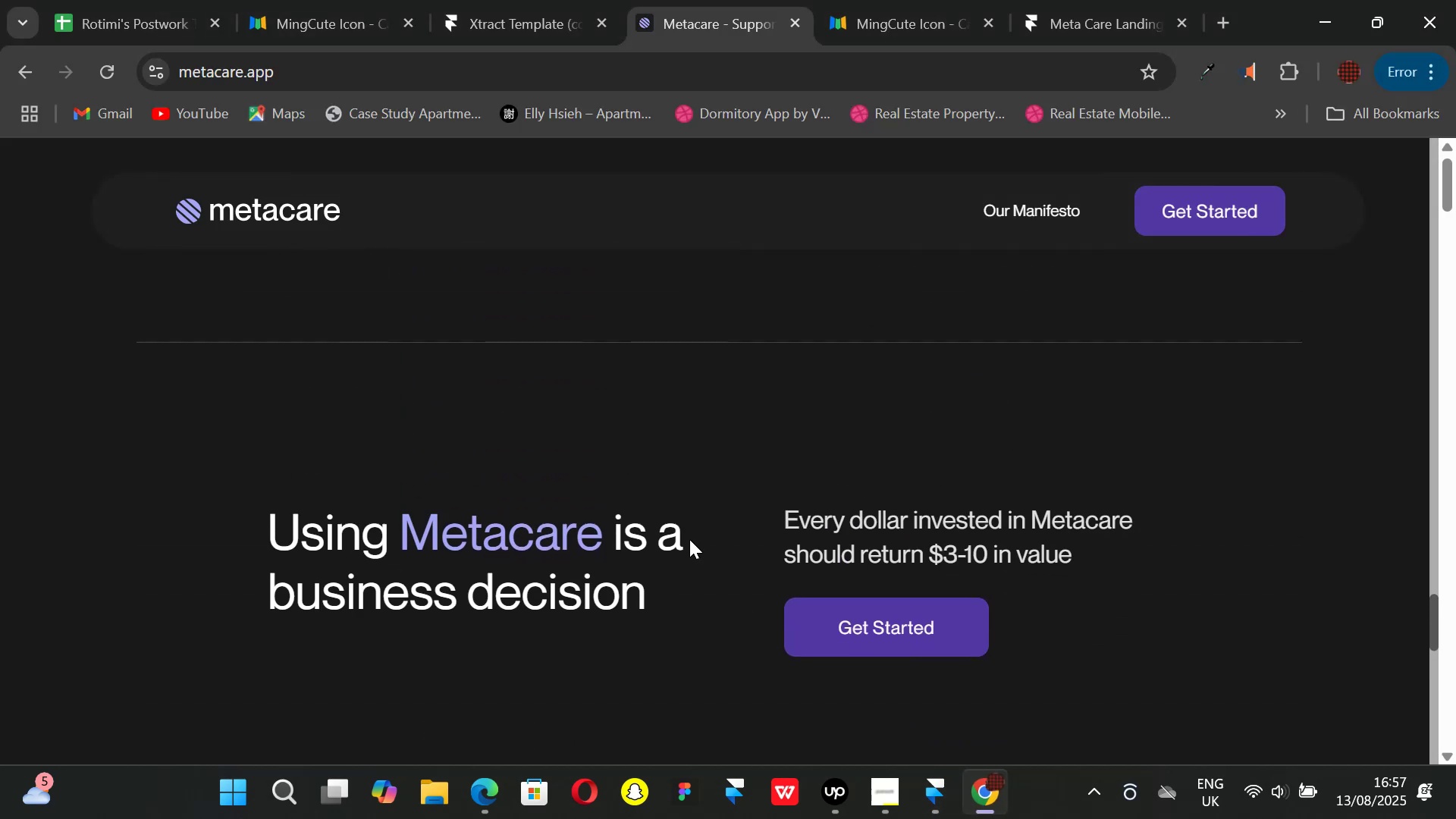 
scroll: coordinate [689, 539], scroll_direction: down, amount: 2.0
 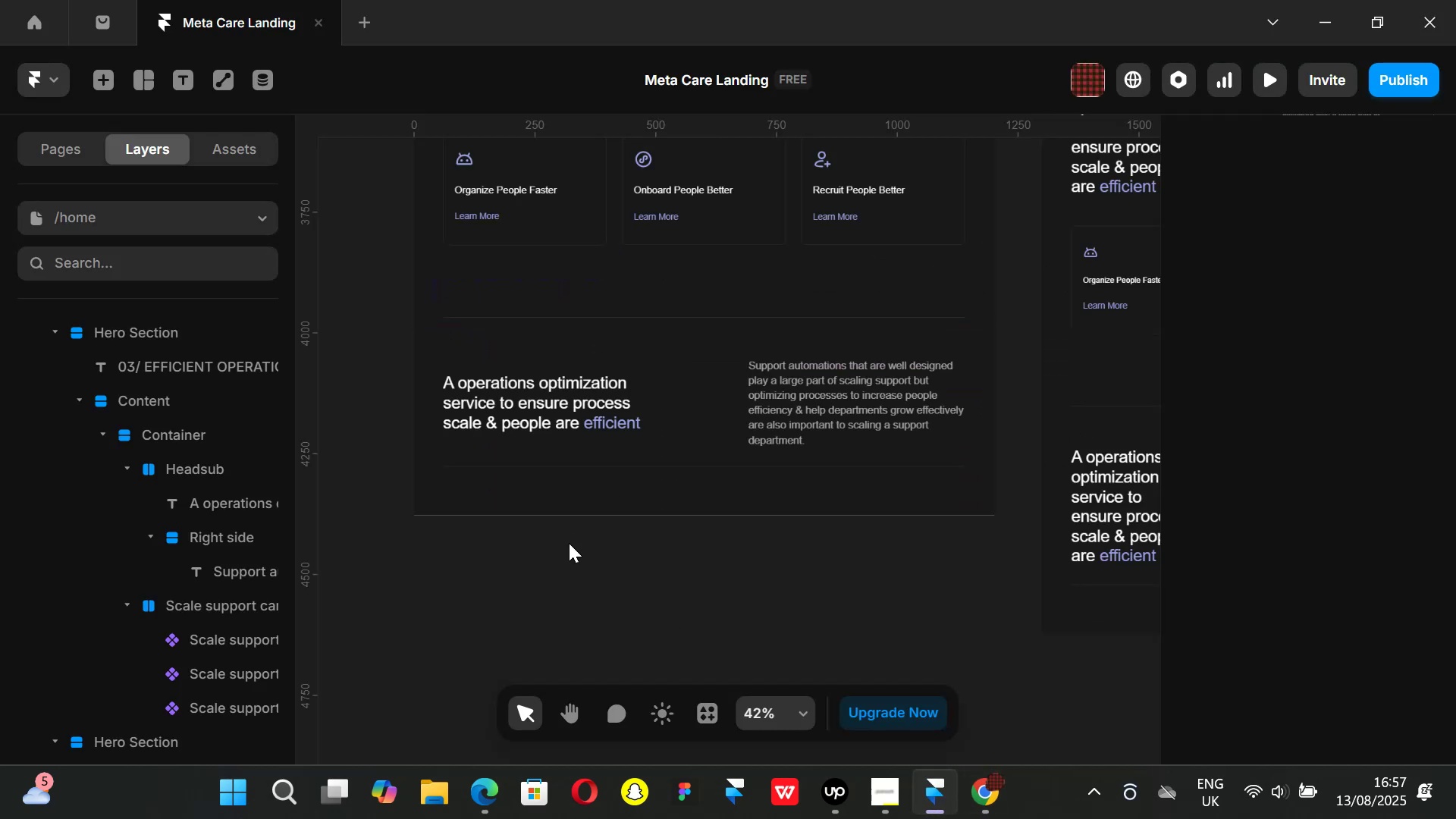 
hold_key(key=ControlLeft, duration=0.36)
scroll: coordinate [570, 544], scroll_direction: up, amount: 1.0
 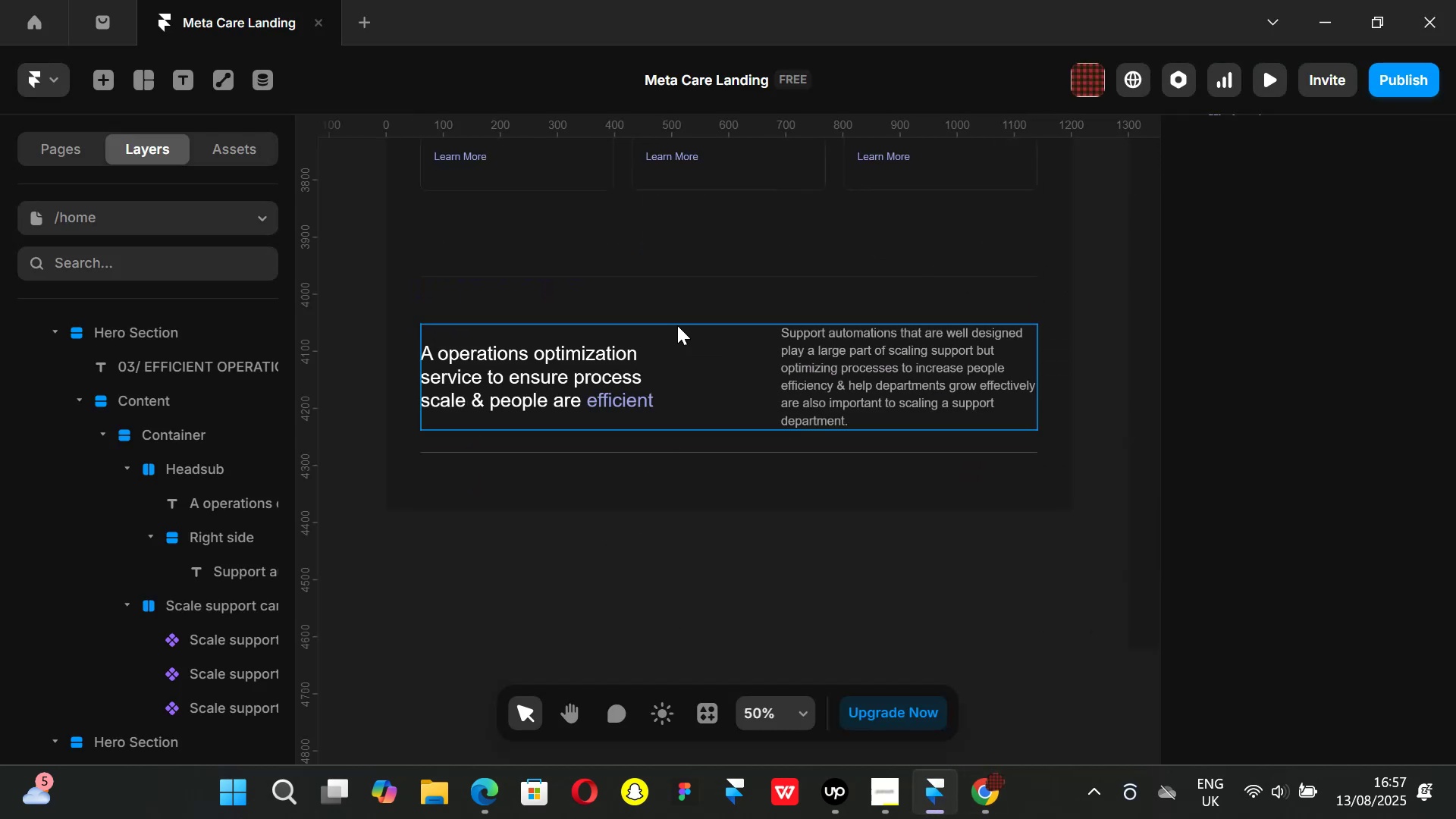 
left_click([676, 308])
 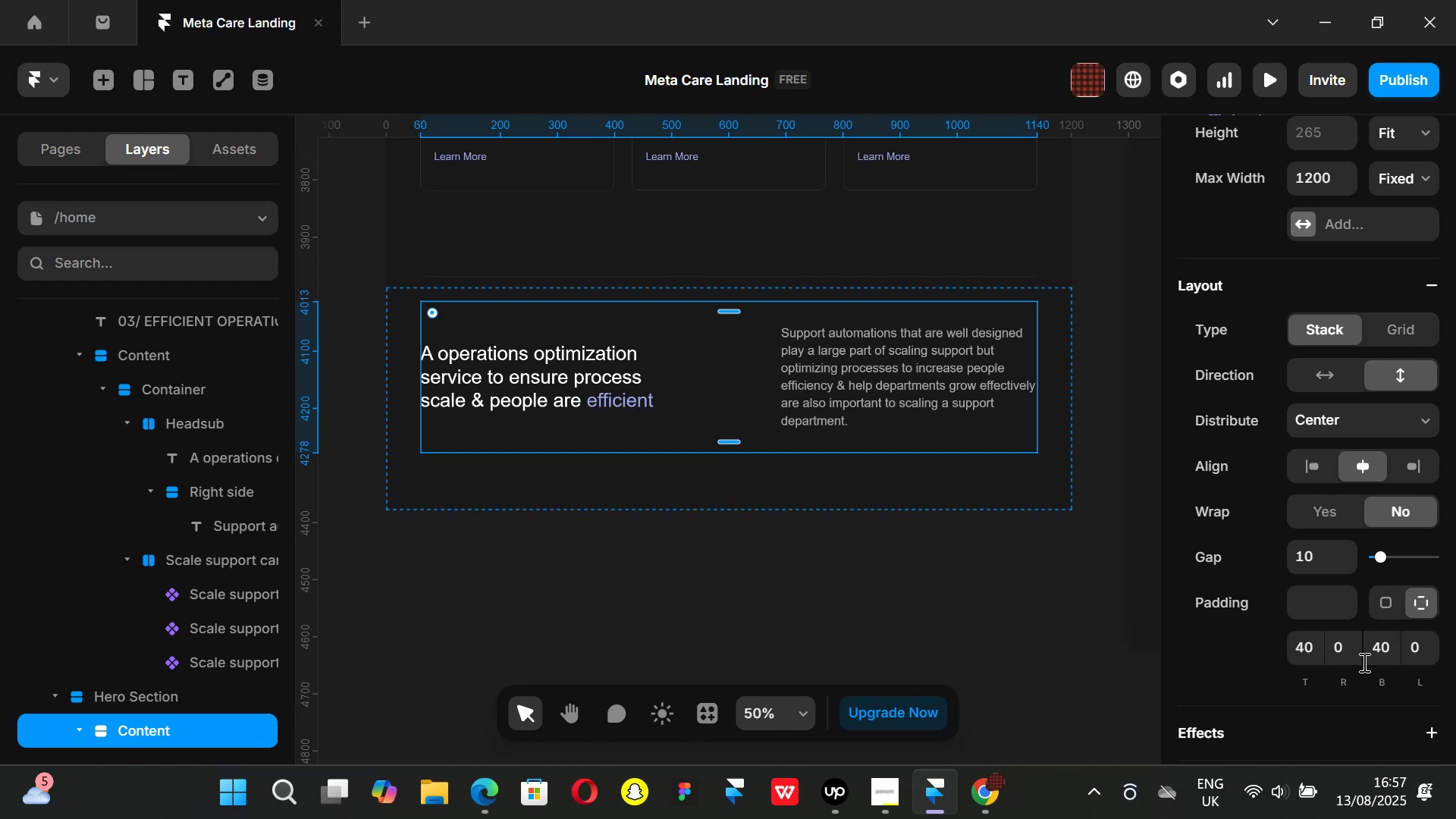 
wait(5.27)
 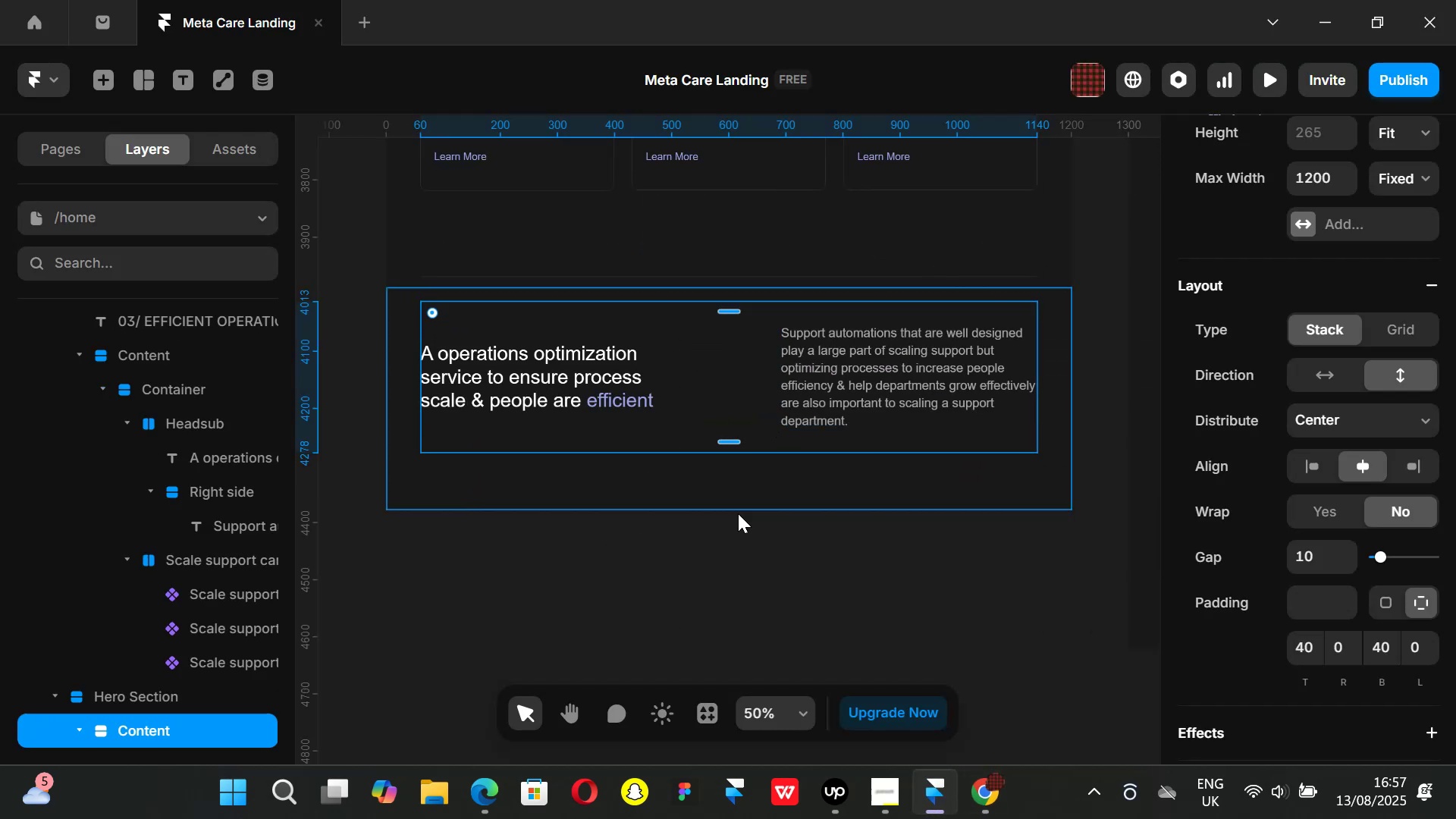 
hold_key(key=AltLeft, duration=1.51)
 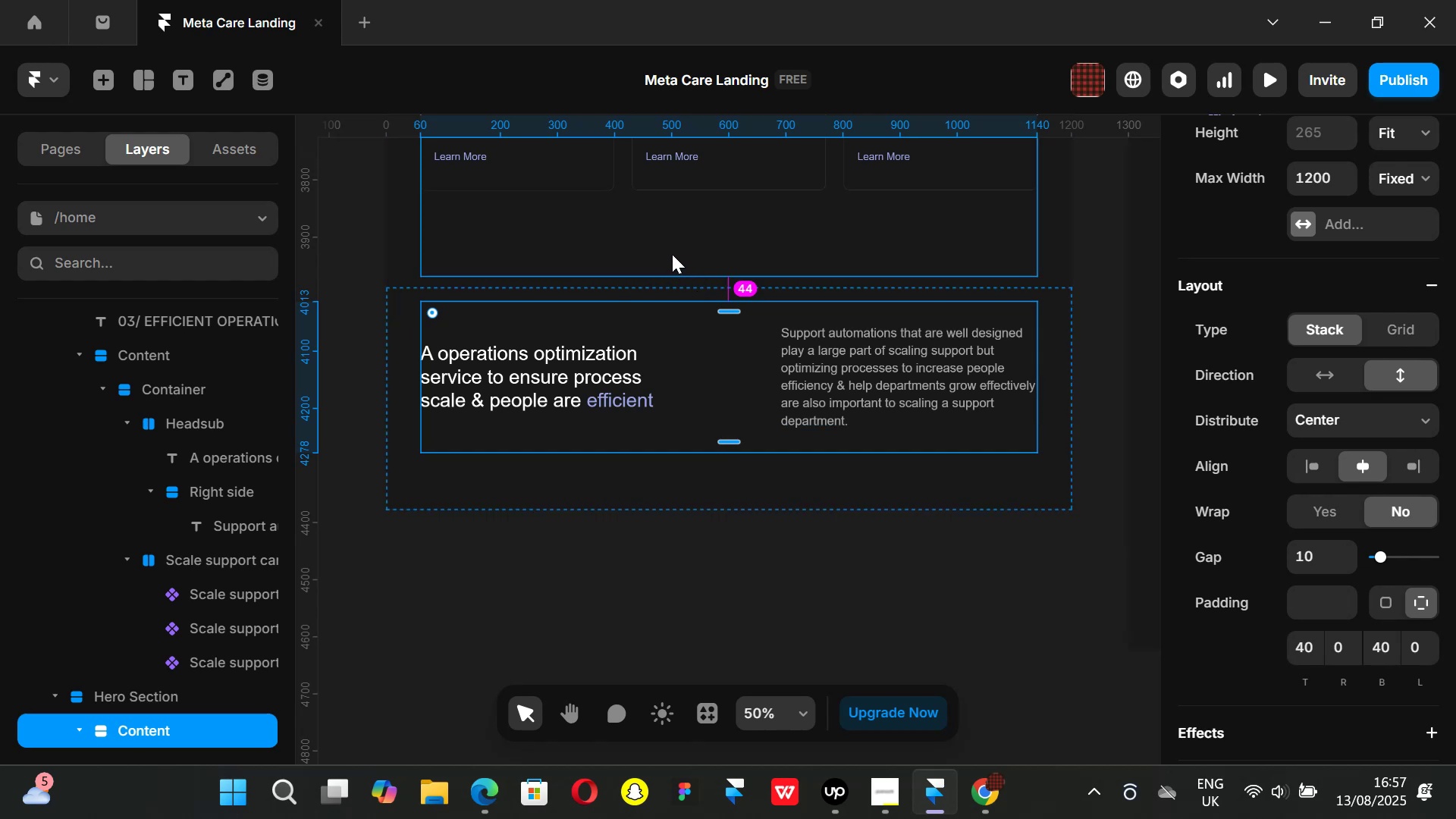 
hold_key(key=AltLeft, duration=1.51)
 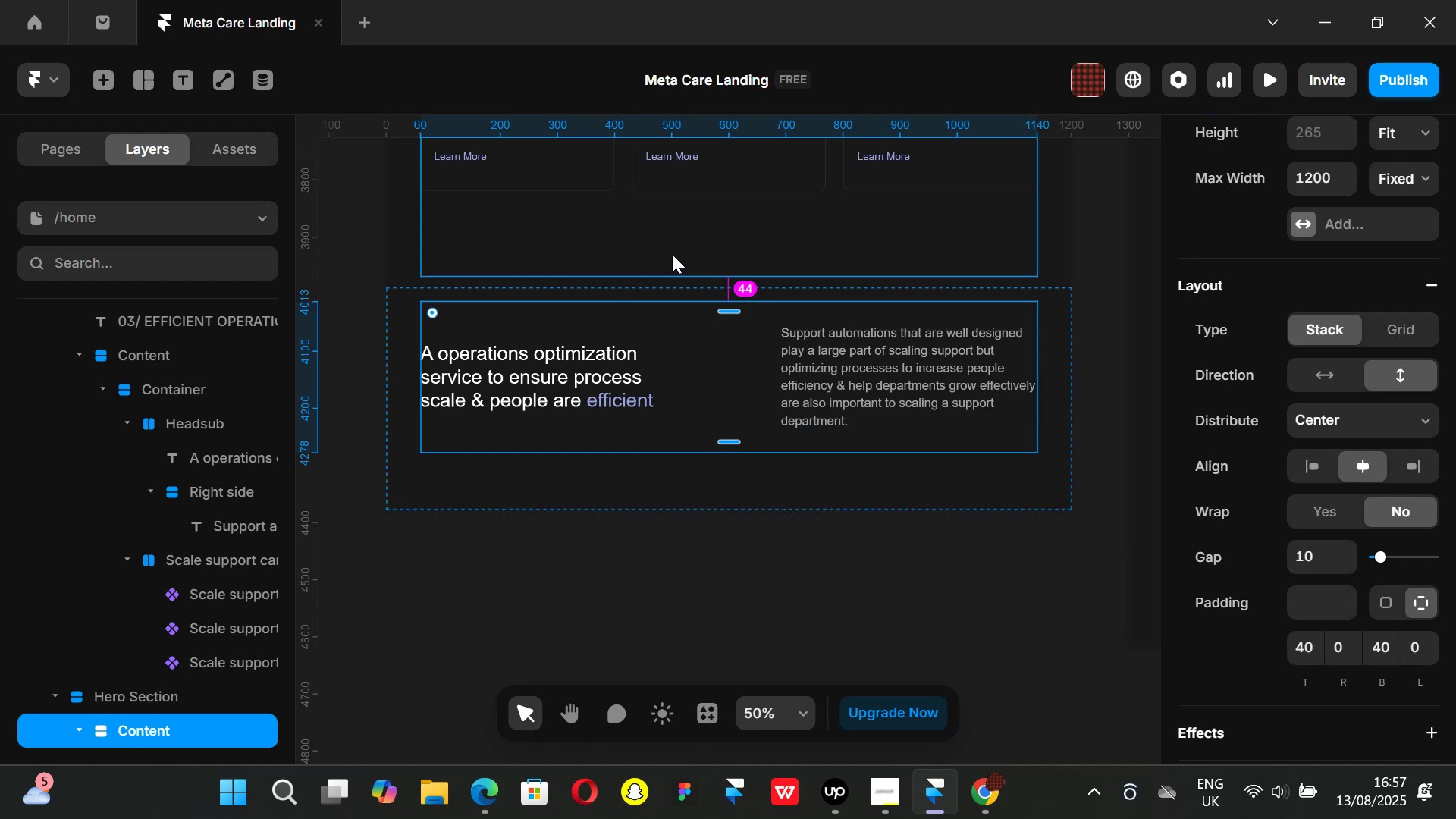 
hold_key(key=AltLeft, duration=1.17)
 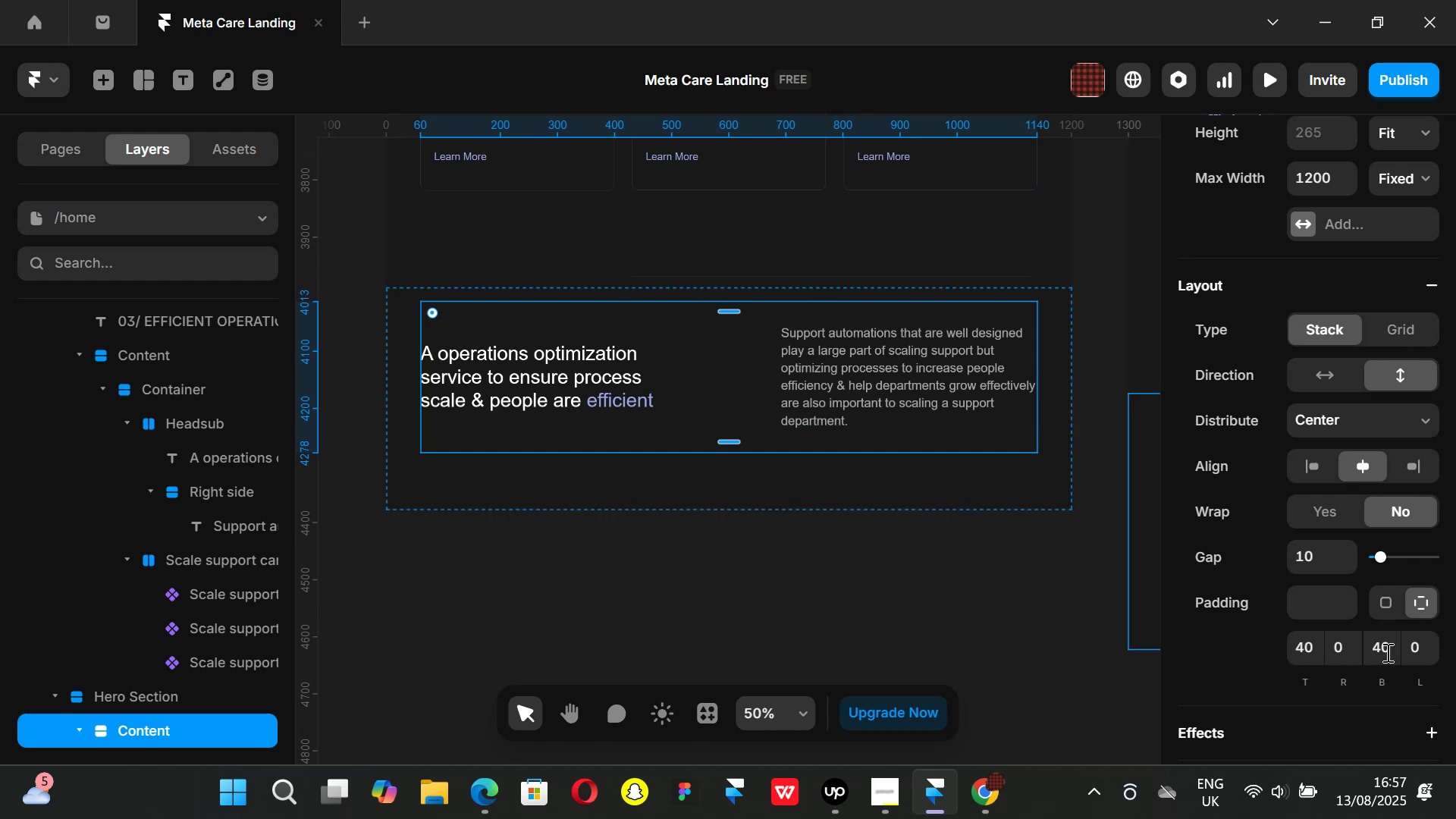 
left_click([1383, 650])
 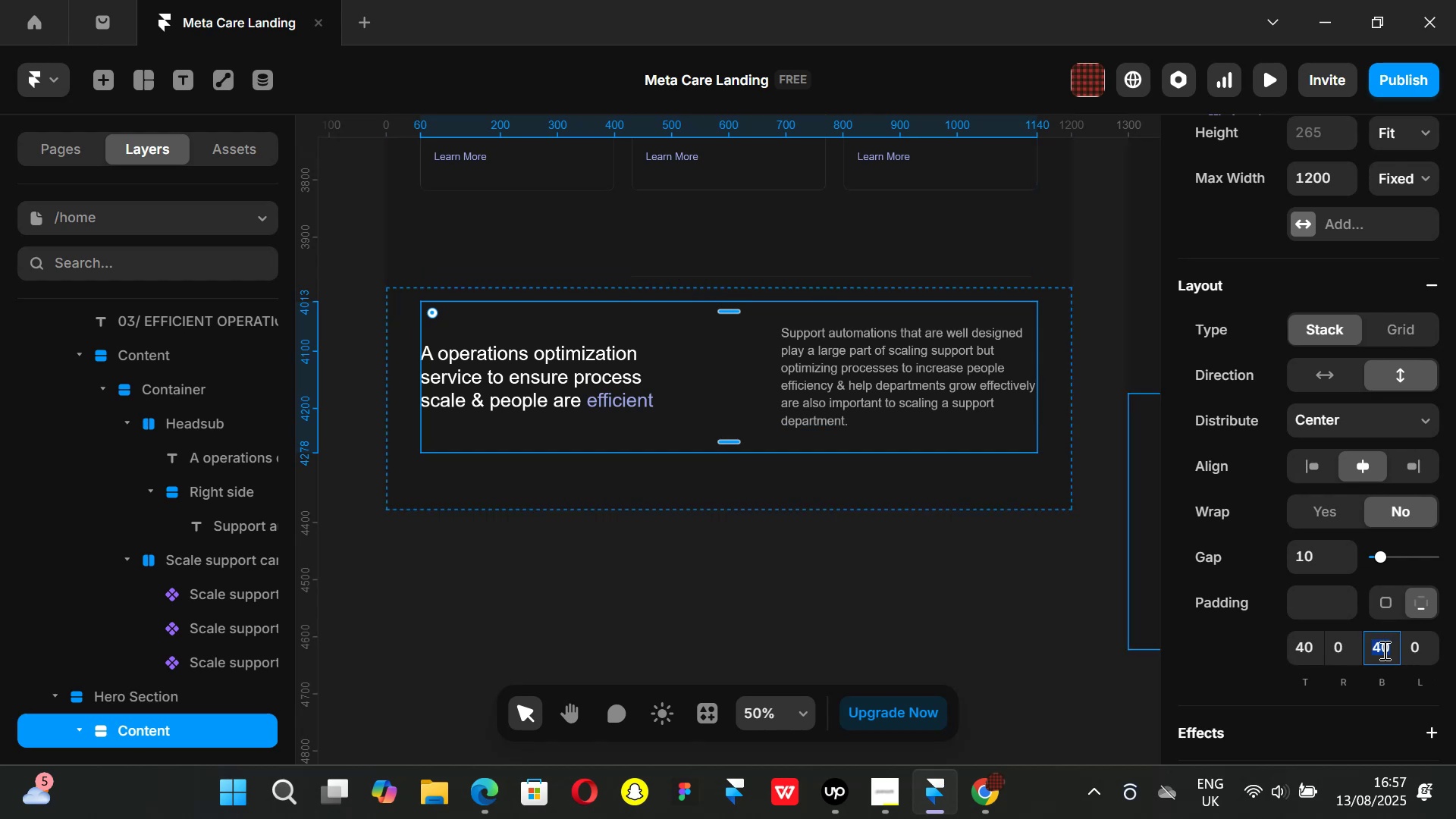 
type(80)
 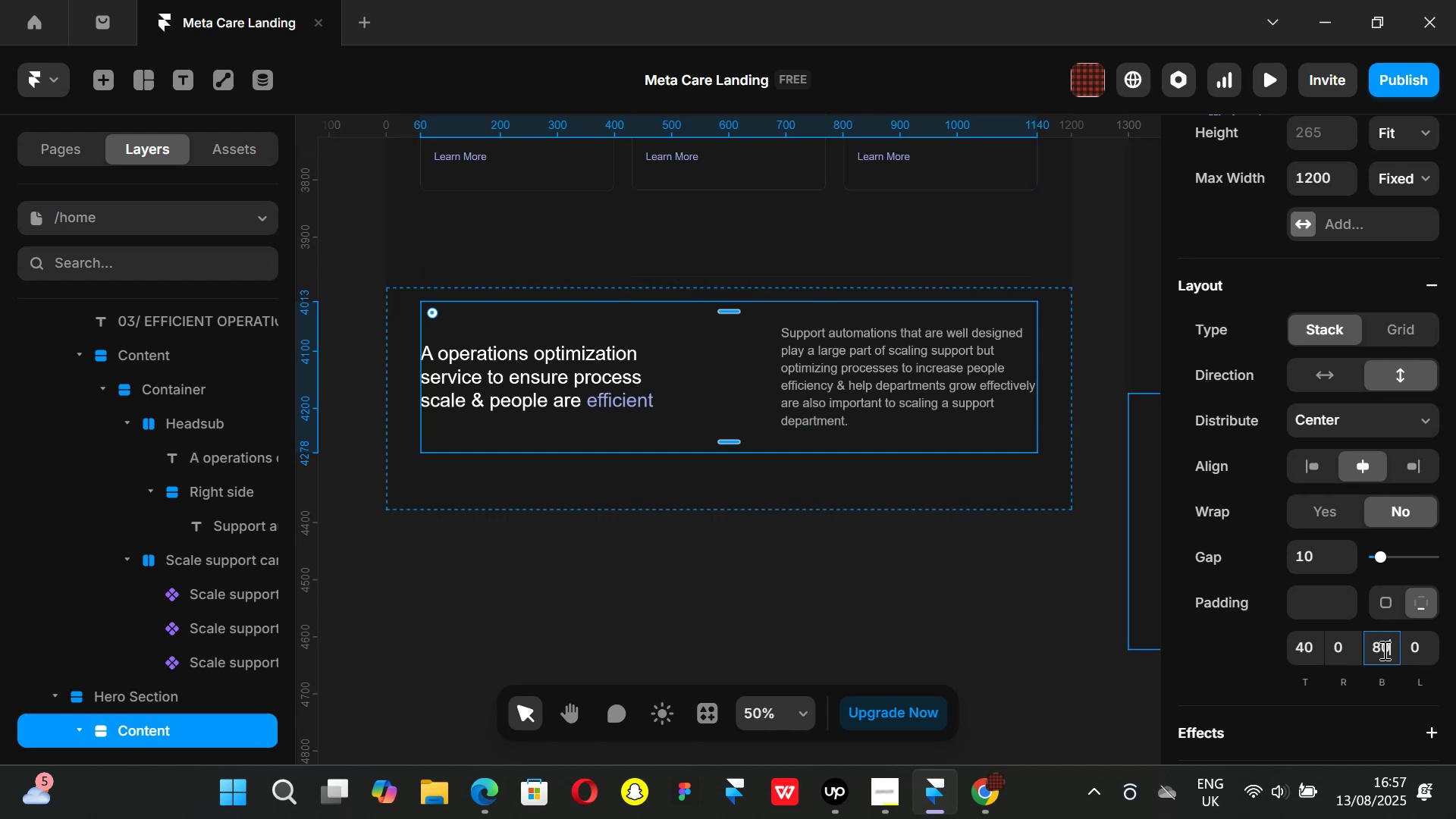 
key(Enter)
 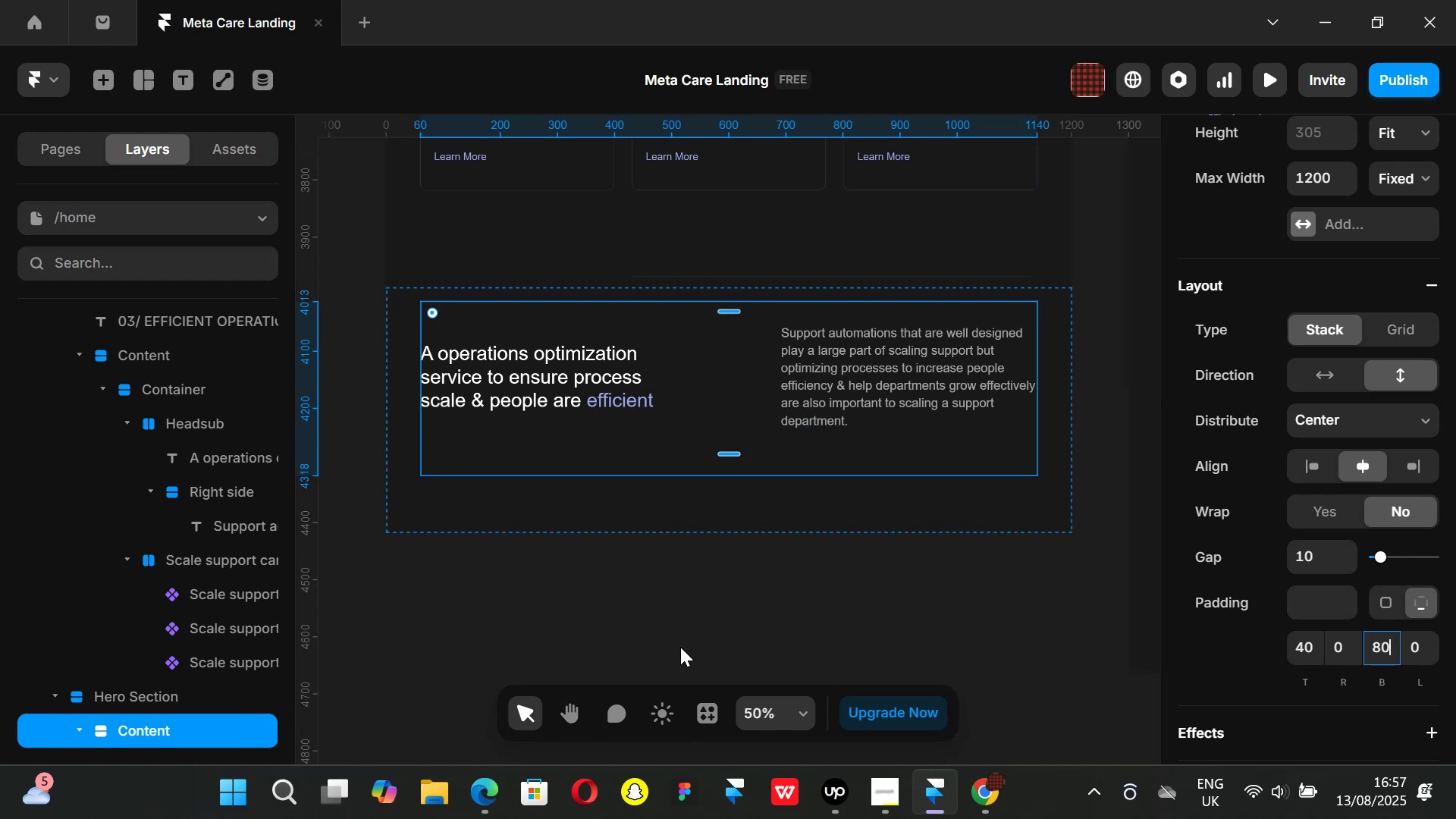 
left_click([627, 604])
 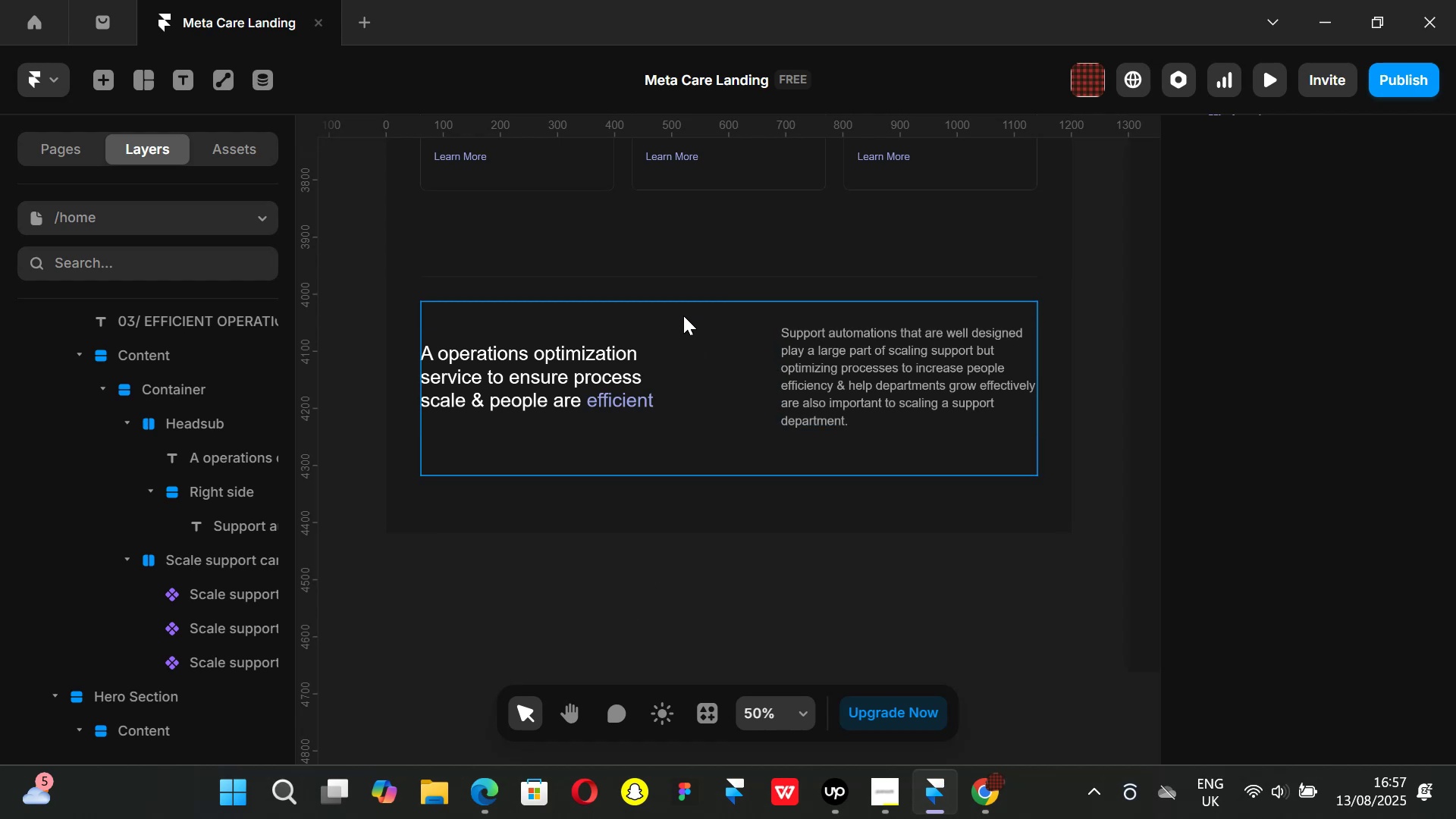 
left_click([674, 315])
 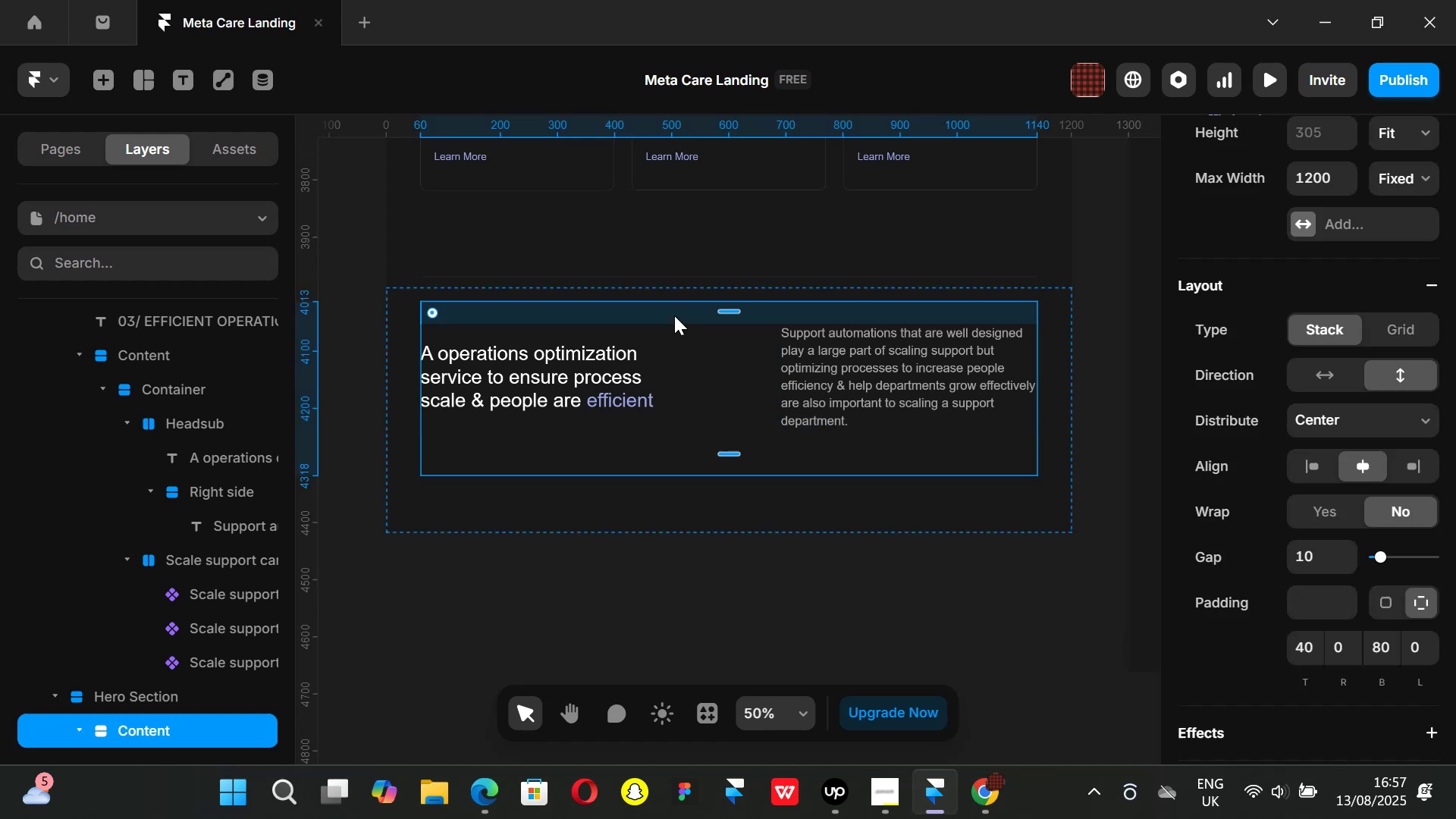 
hold_key(key=AltLeft, duration=1.51)
 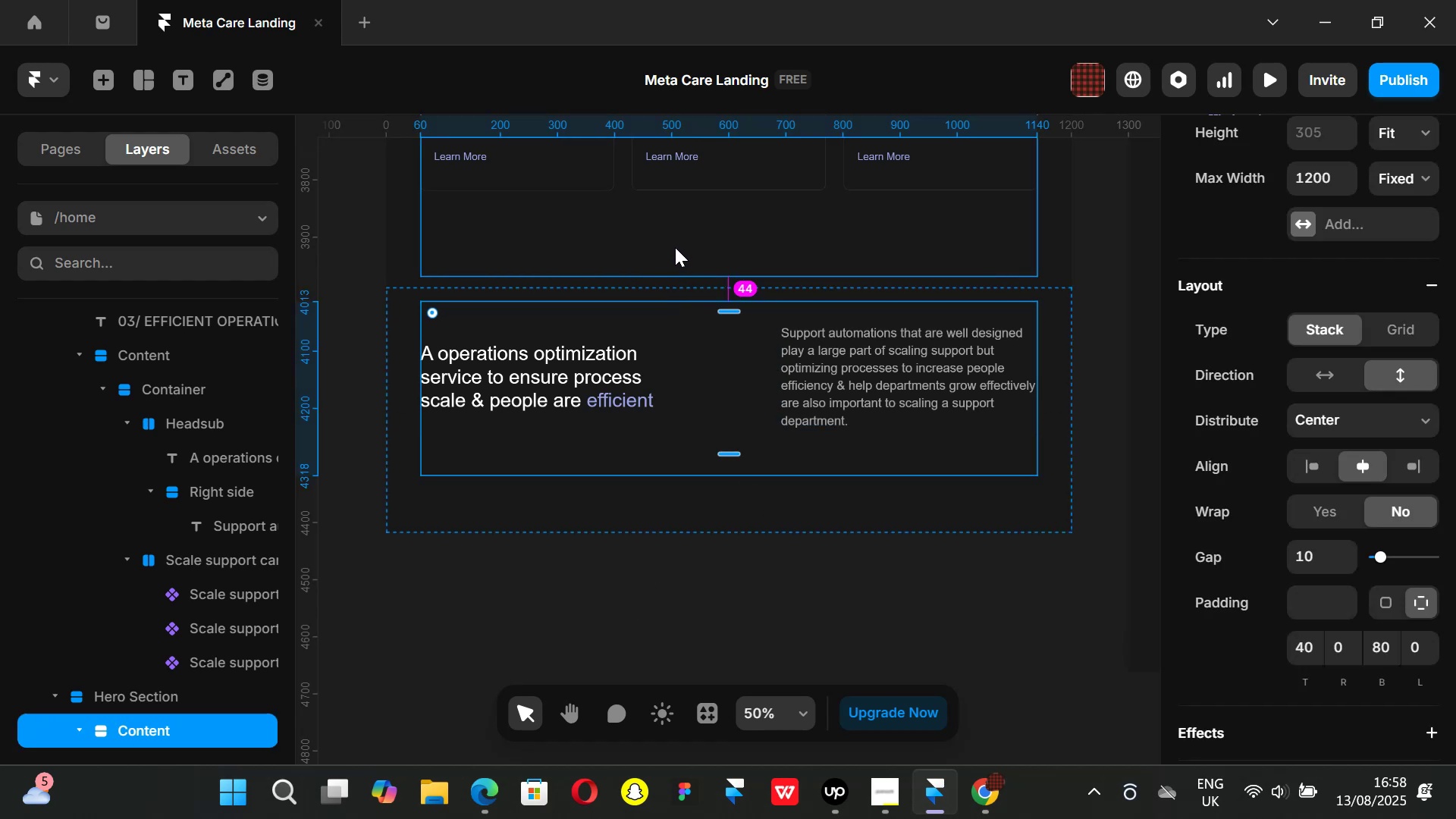 
hold_key(key=AltLeft, duration=1.39)
 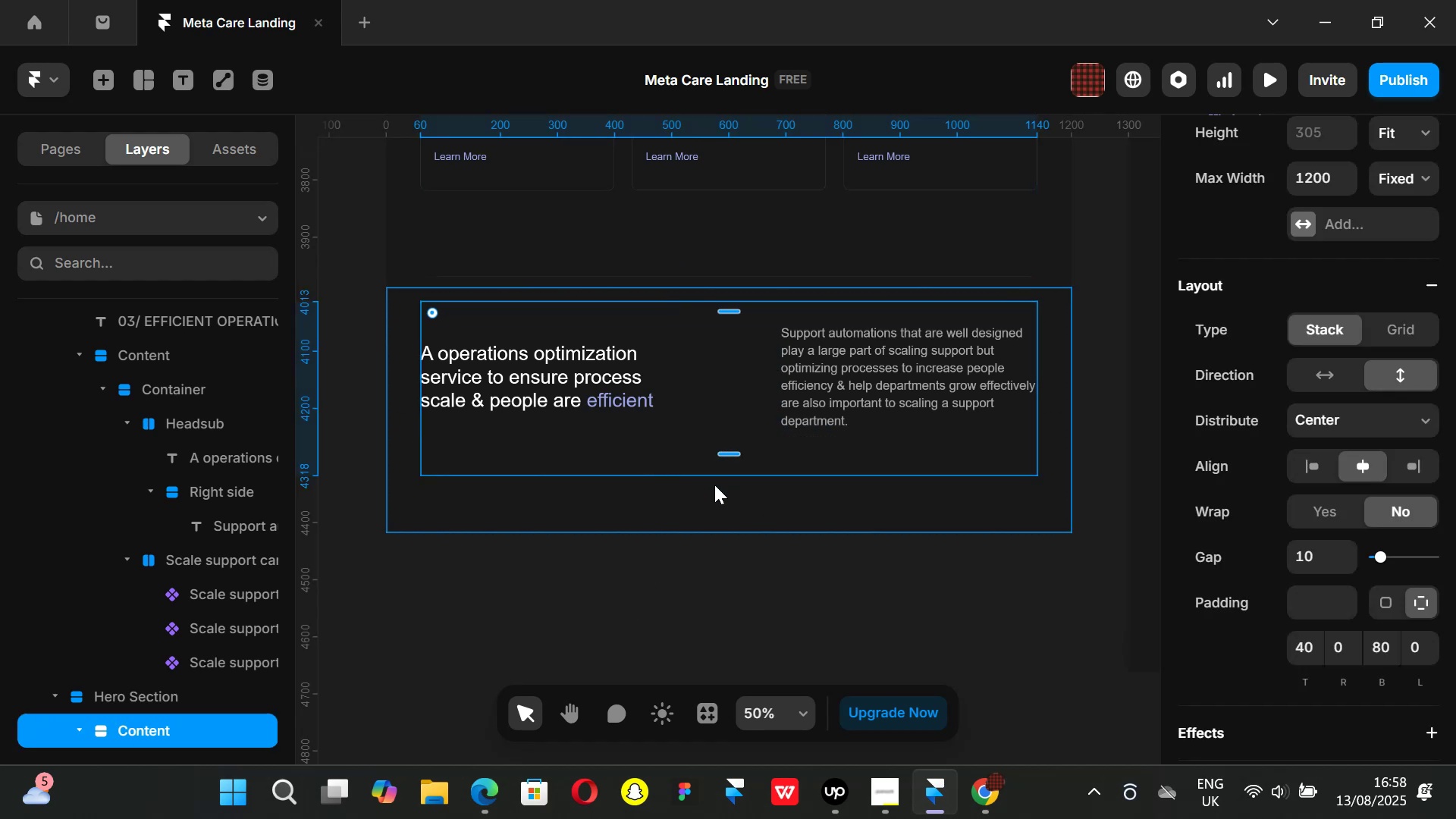 
key(Alt+AltLeft)
 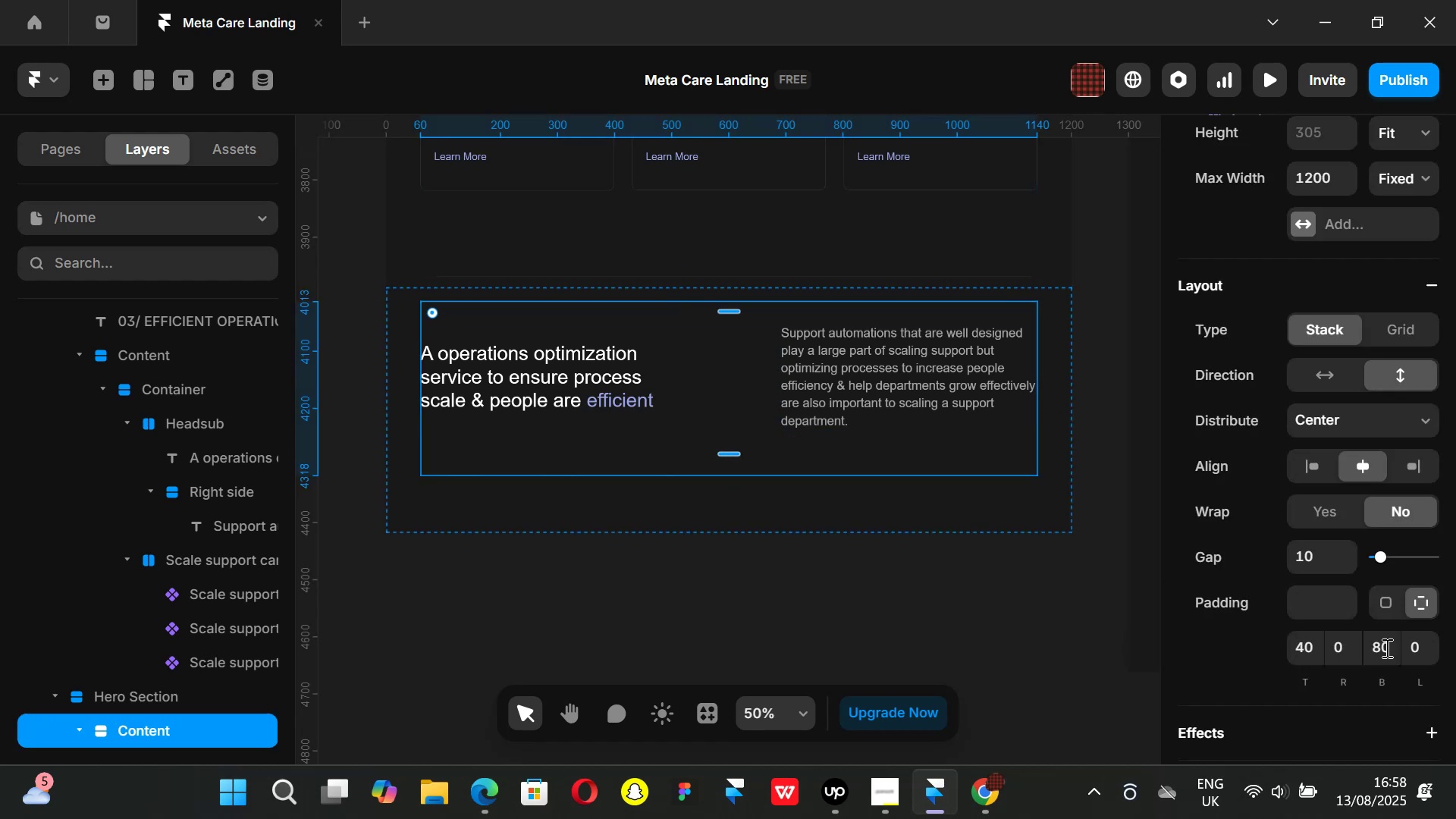 
left_click([1393, 653])
 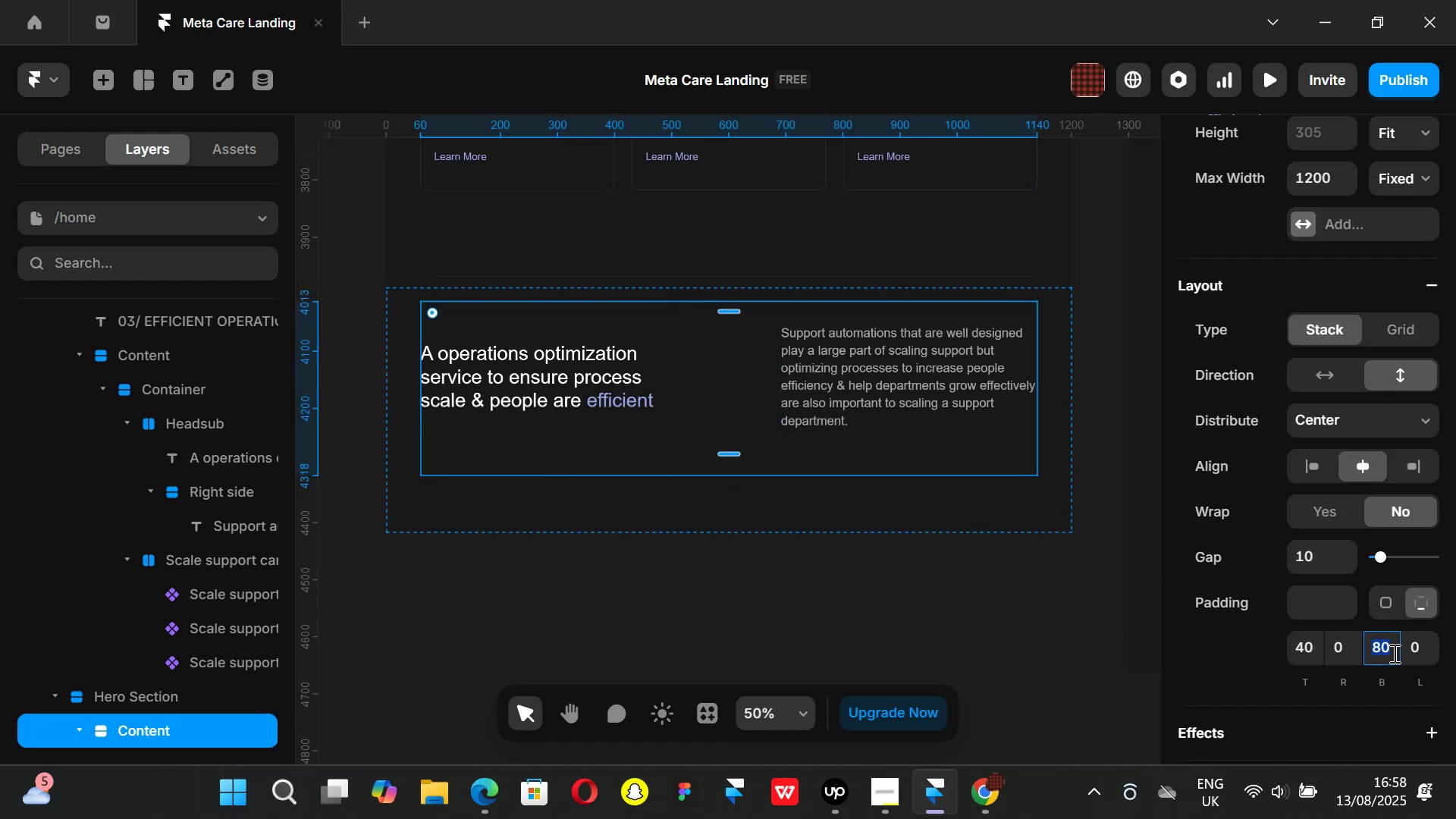 
type(84)
 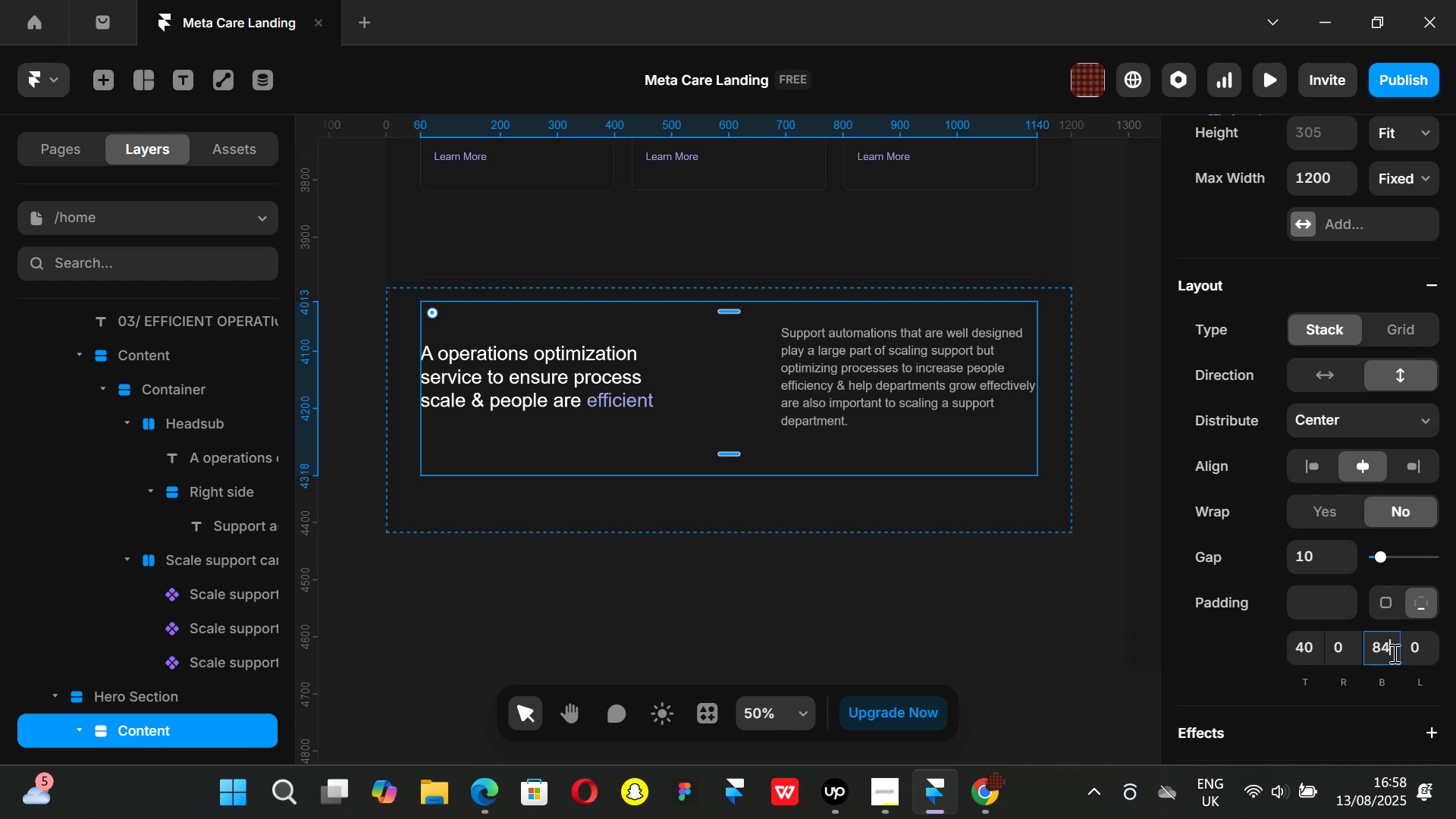 
key(Enter)
 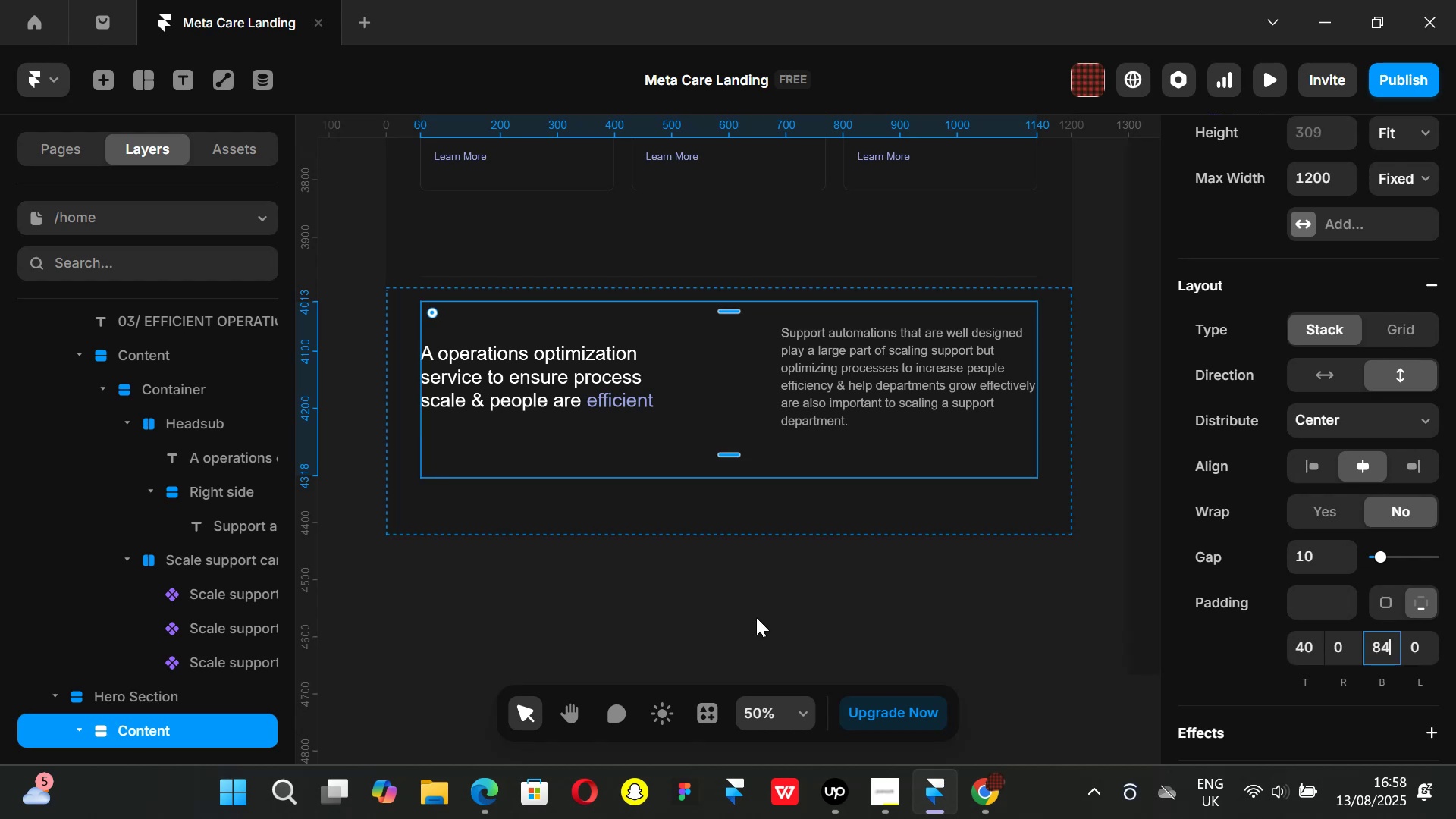 
left_click([610, 620])
 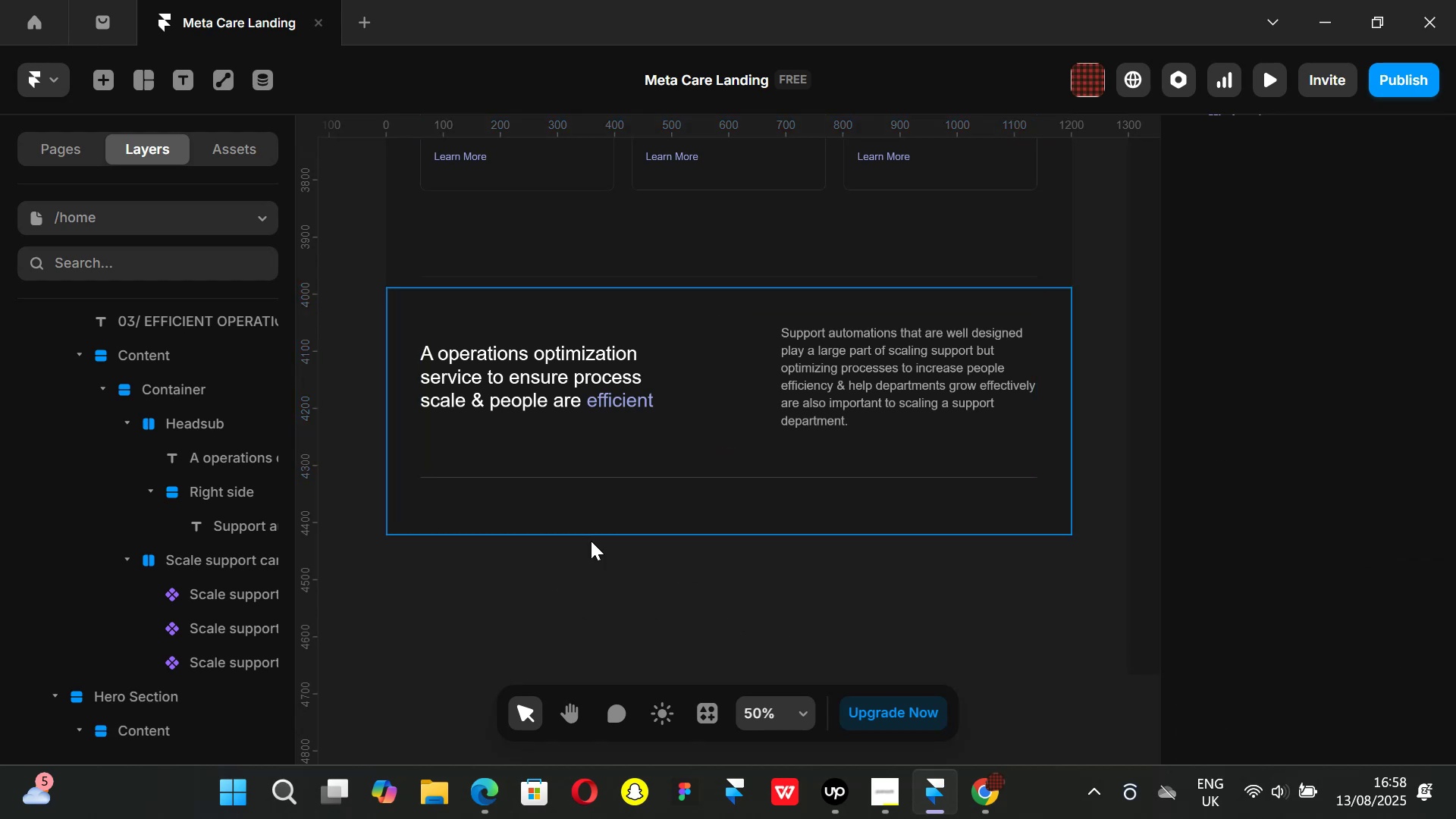 
hold_key(key=ControlLeft, duration=0.42)
scroll: coordinate [531, 461], scroll_direction: up, amount: 1.0
 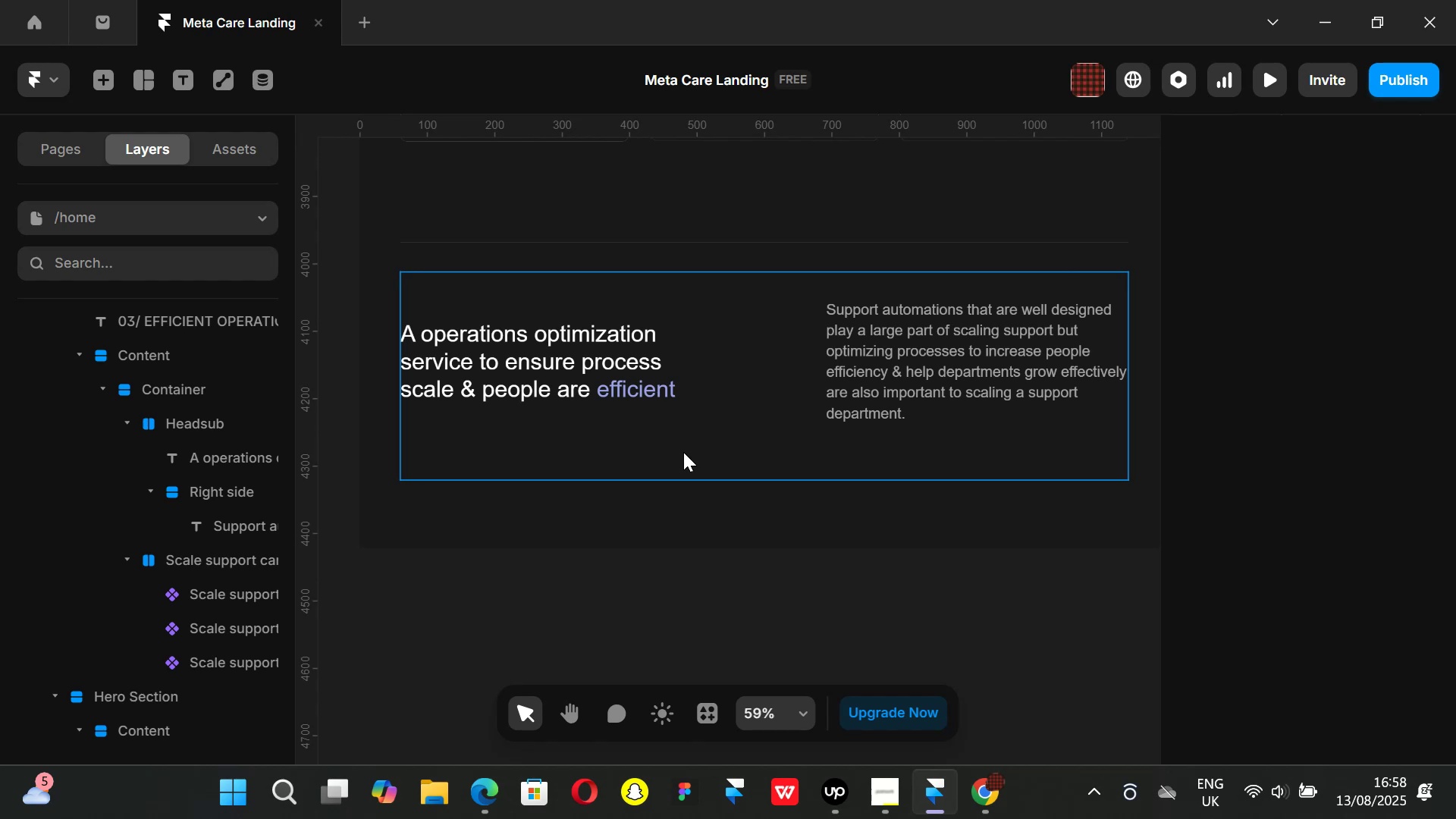 
wait(13.99)
 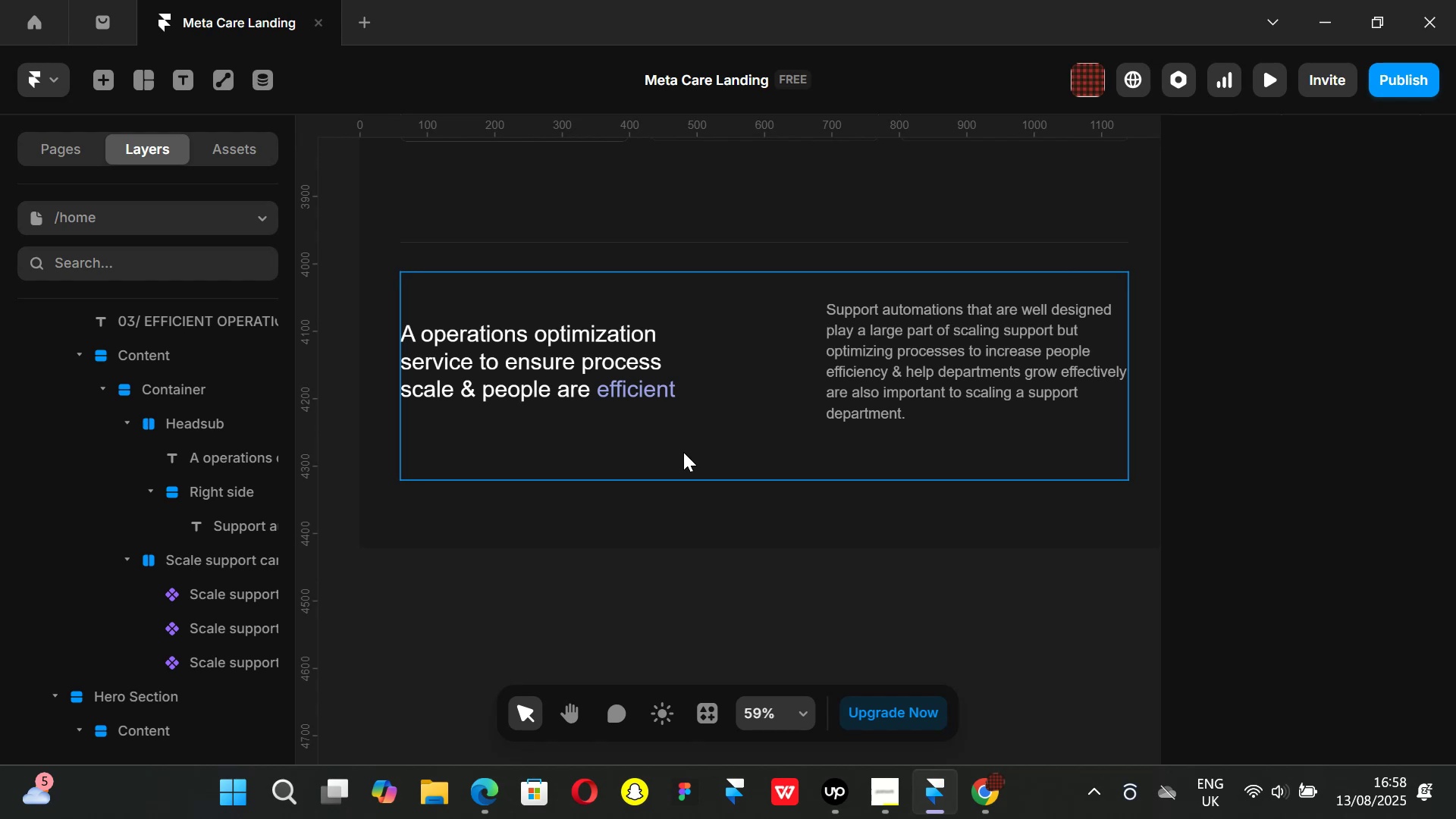 
left_click([971, 789])
 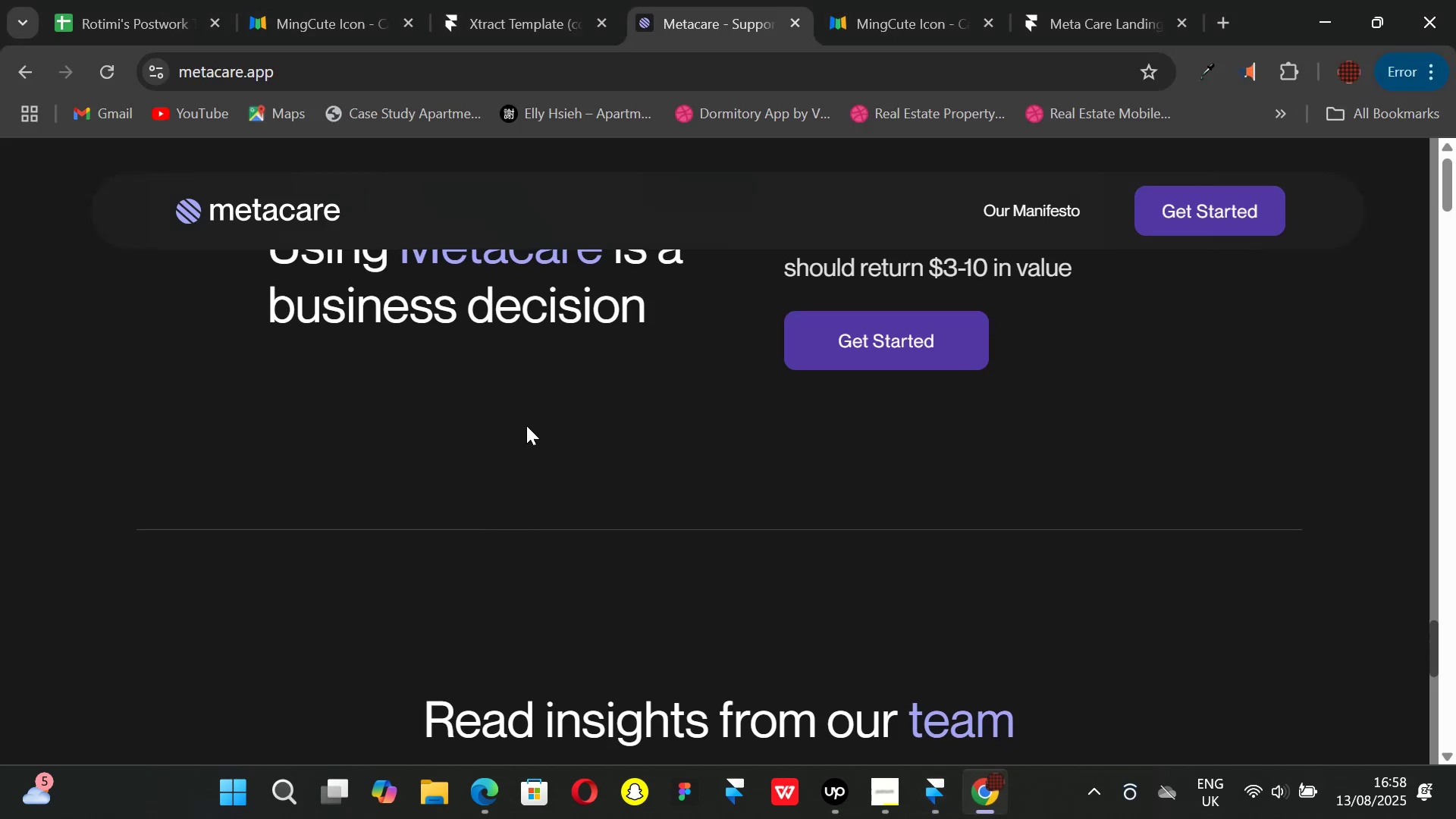 
scroll: coordinate [541, 424], scroll_direction: up, amount: 1.0
 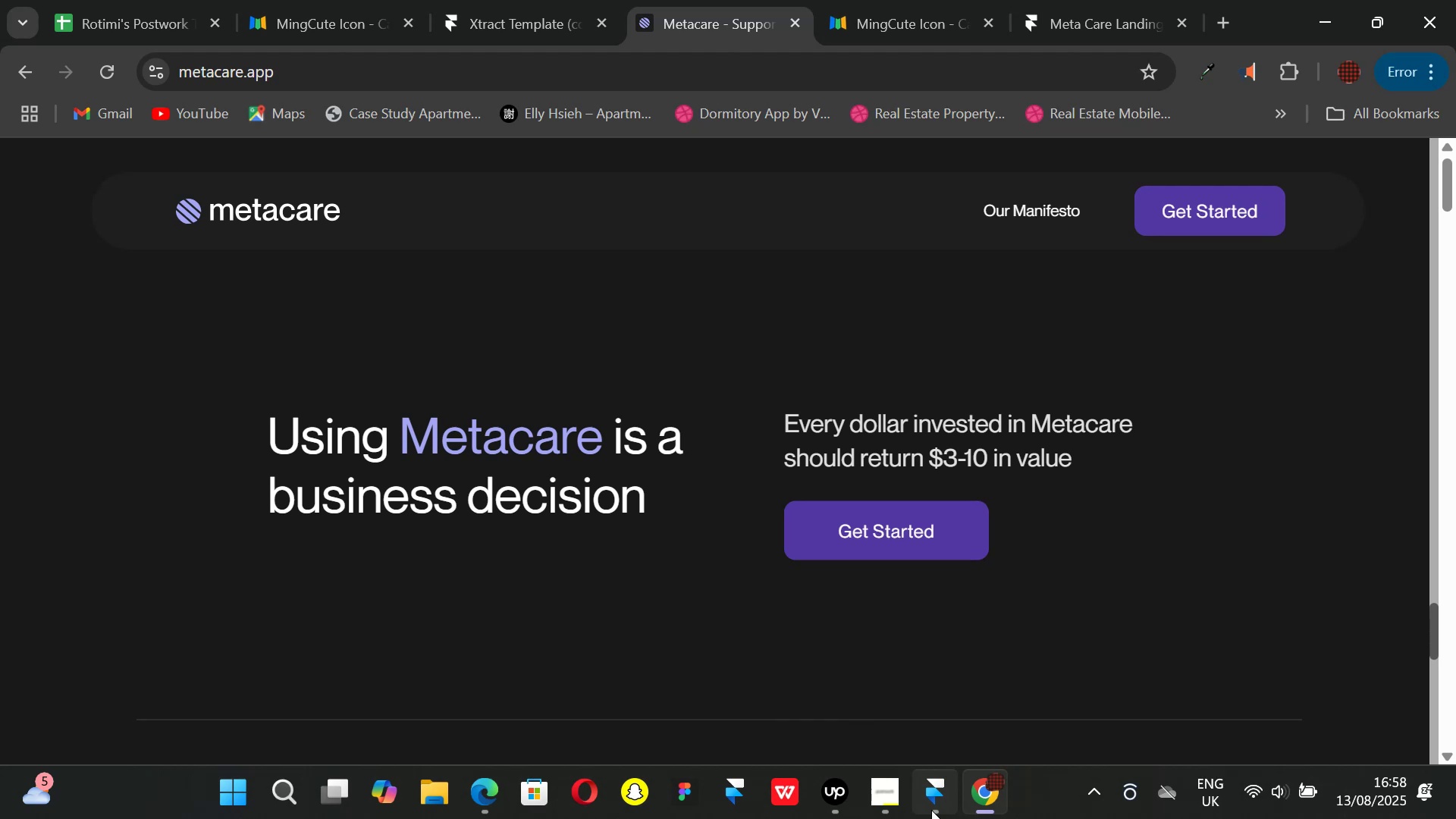 
left_click([931, 810])
 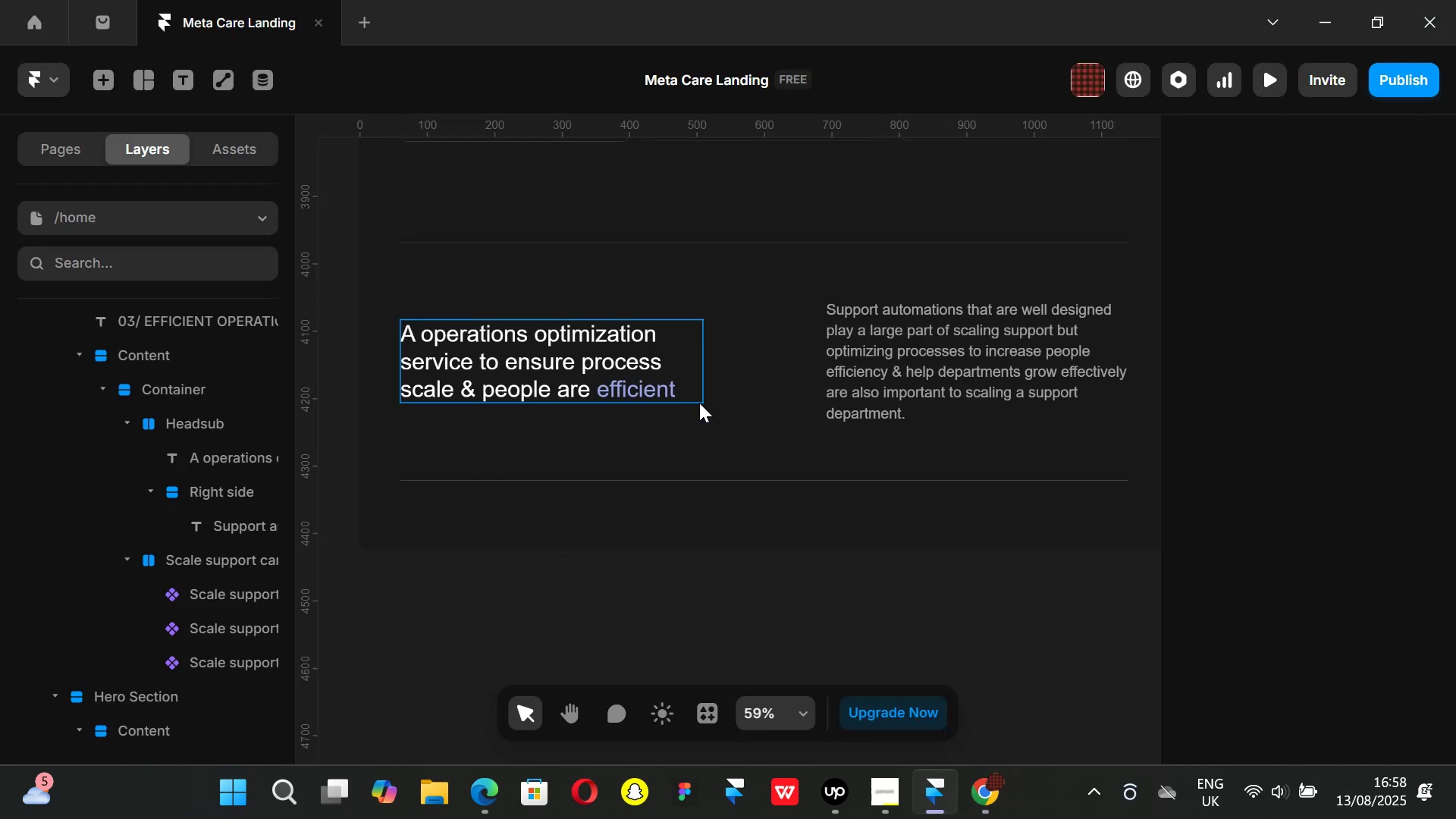 
left_click([718, 392])
 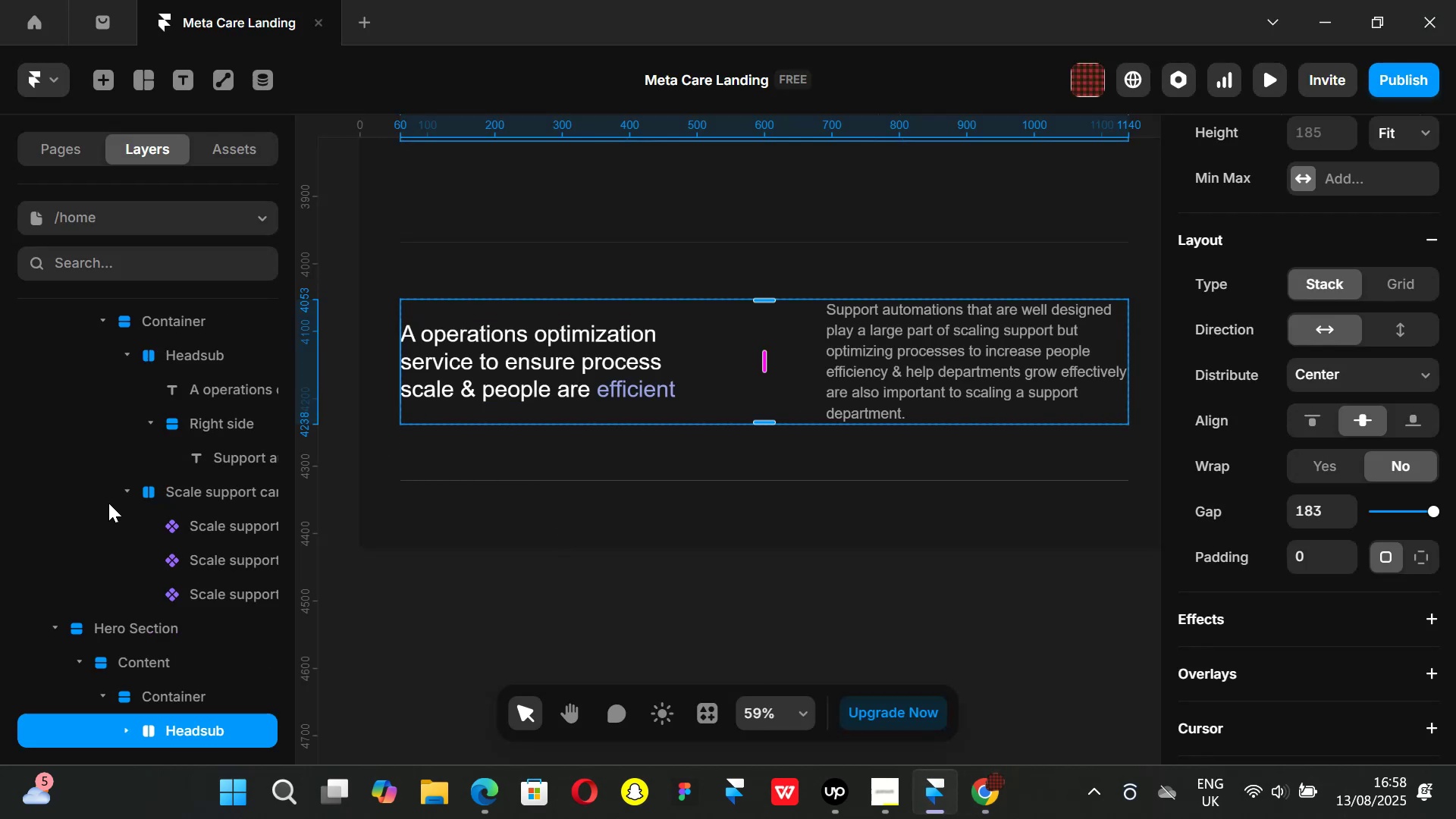 
scroll: coordinate [175, 501], scroll_direction: down, amount: 1.0
 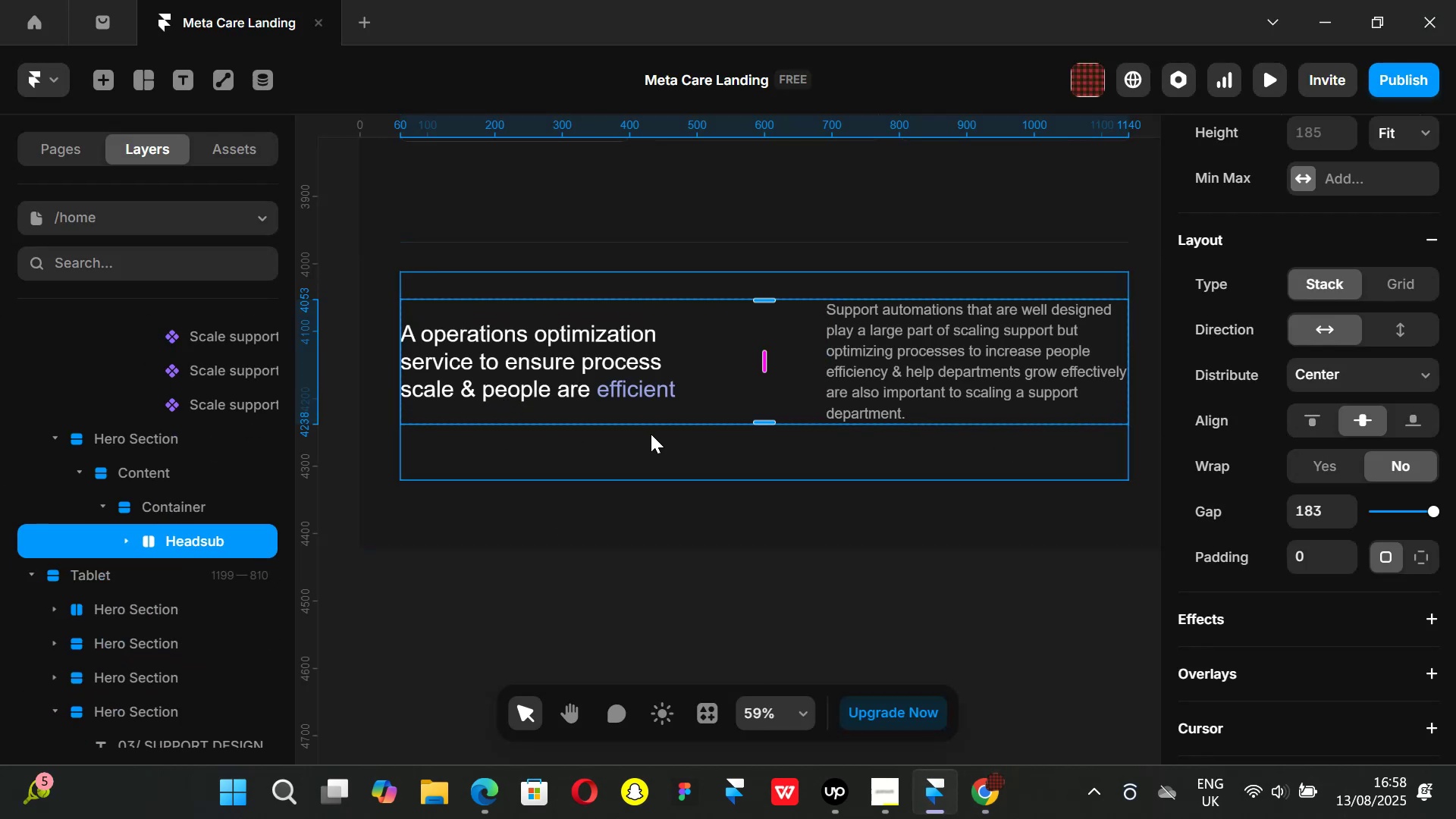 
left_click([994, 805])
 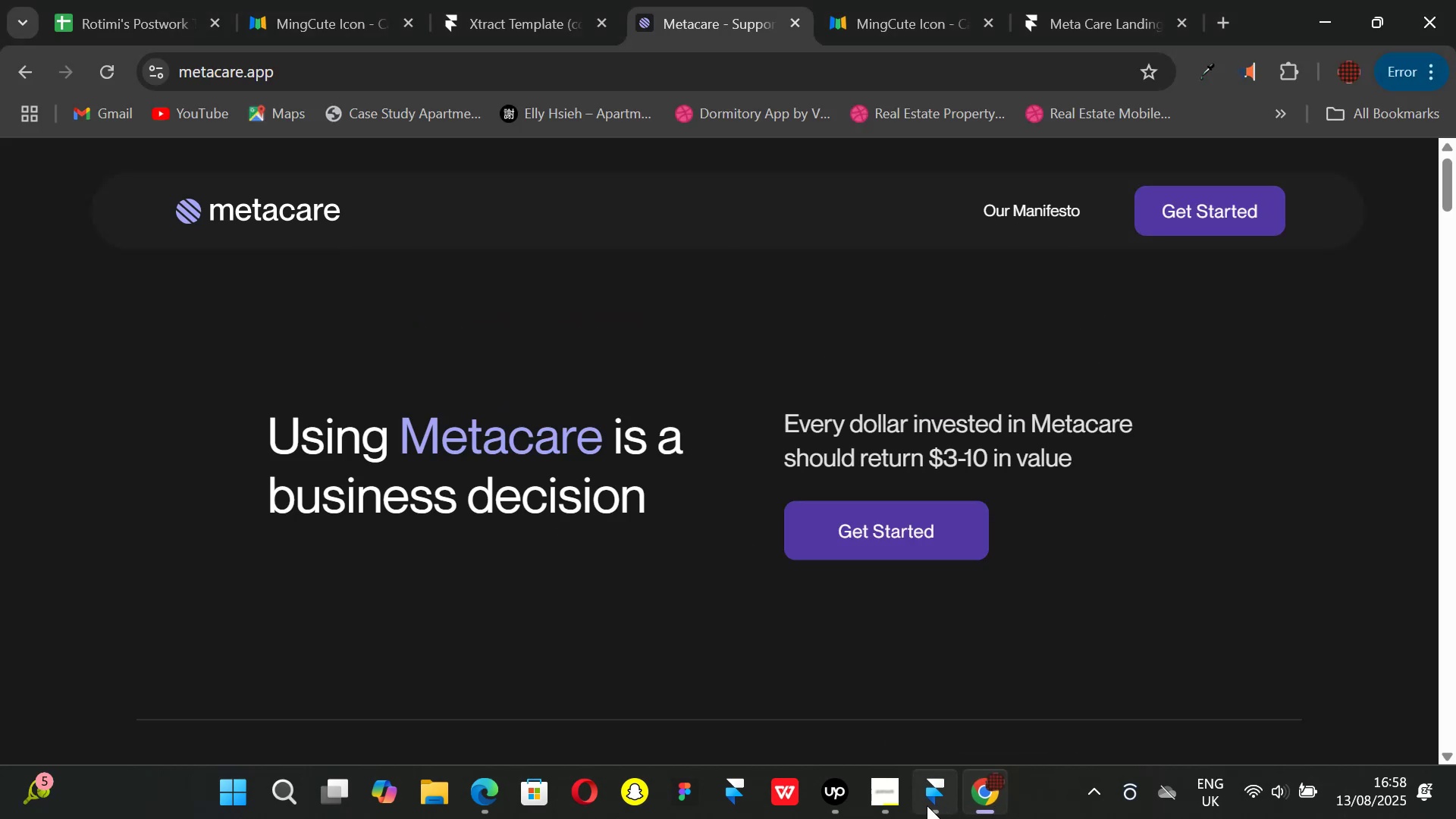 
left_click([927, 805])
 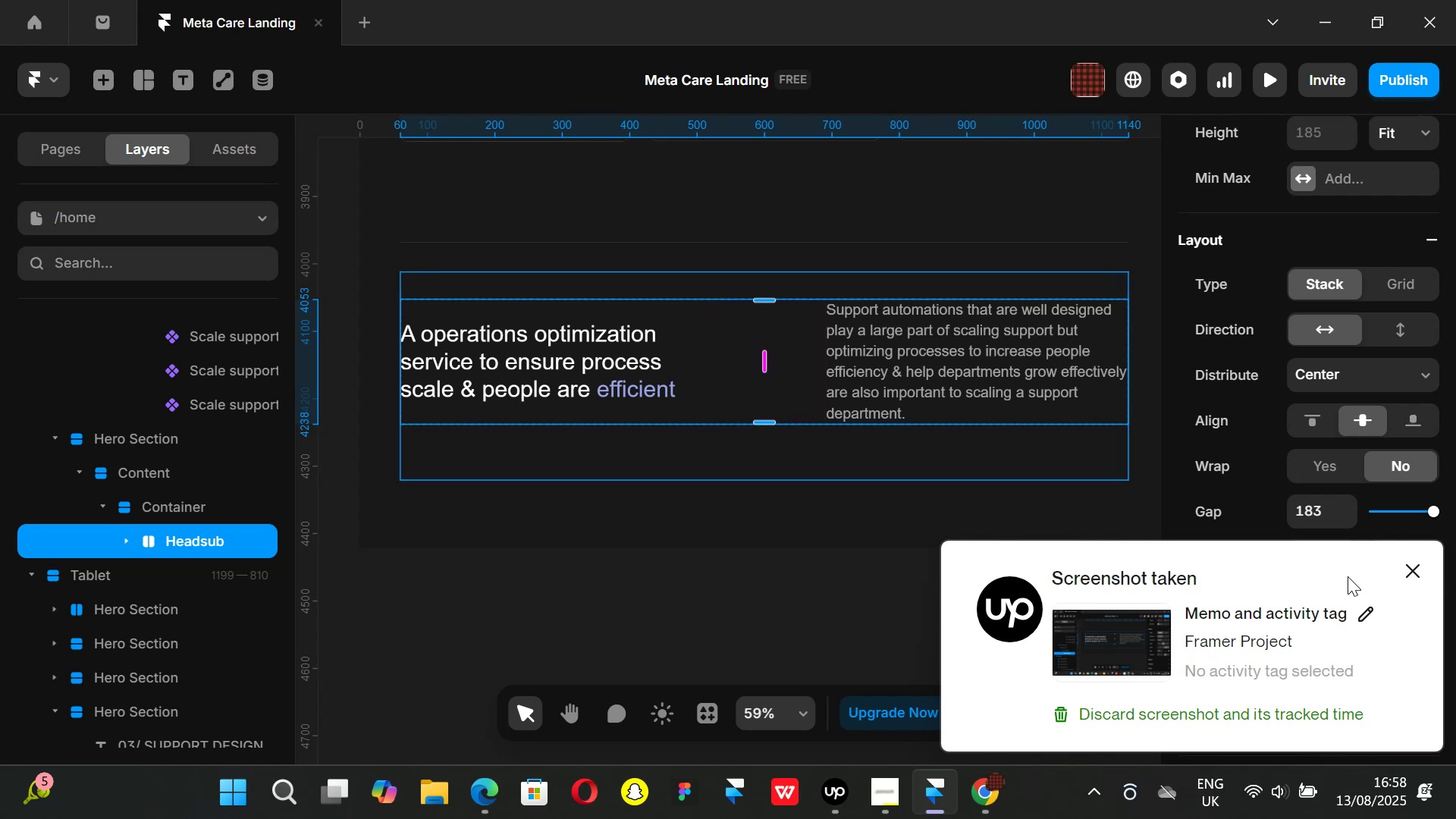 
left_click([1418, 573])
 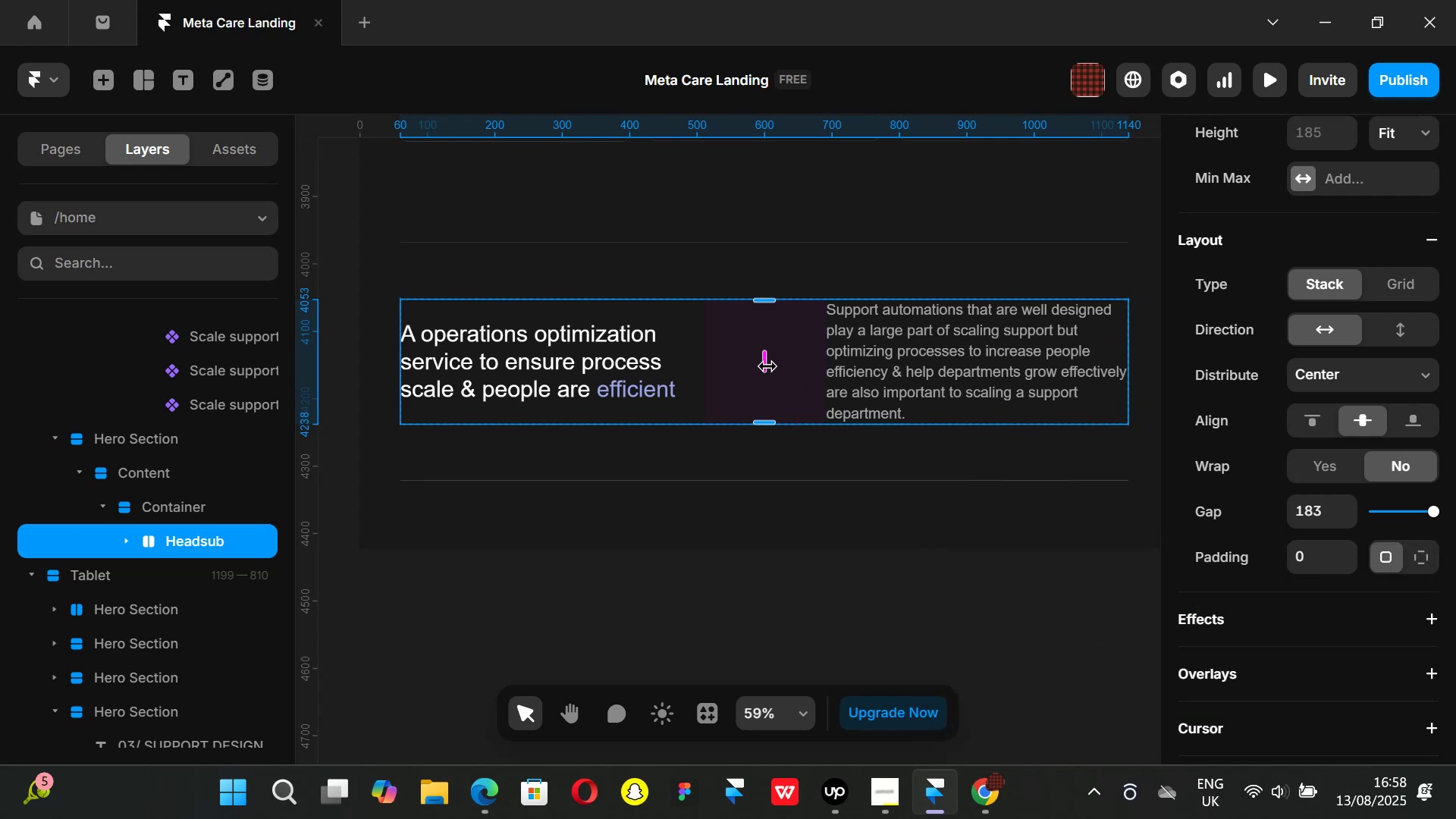 
left_click_drag(start_coordinate=[766, 363], to_coordinate=[673, 367])
 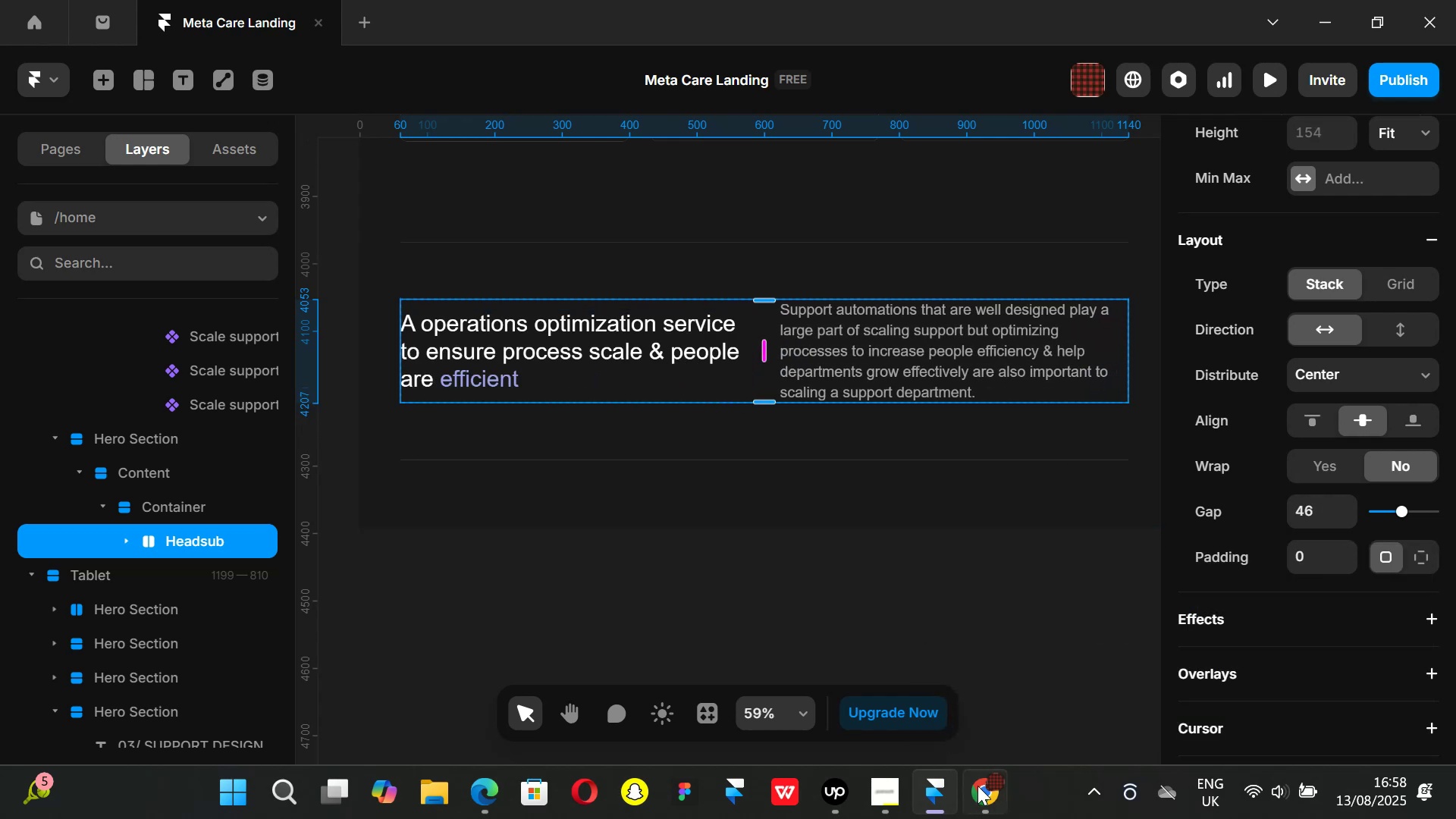 
left_click([987, 794])
 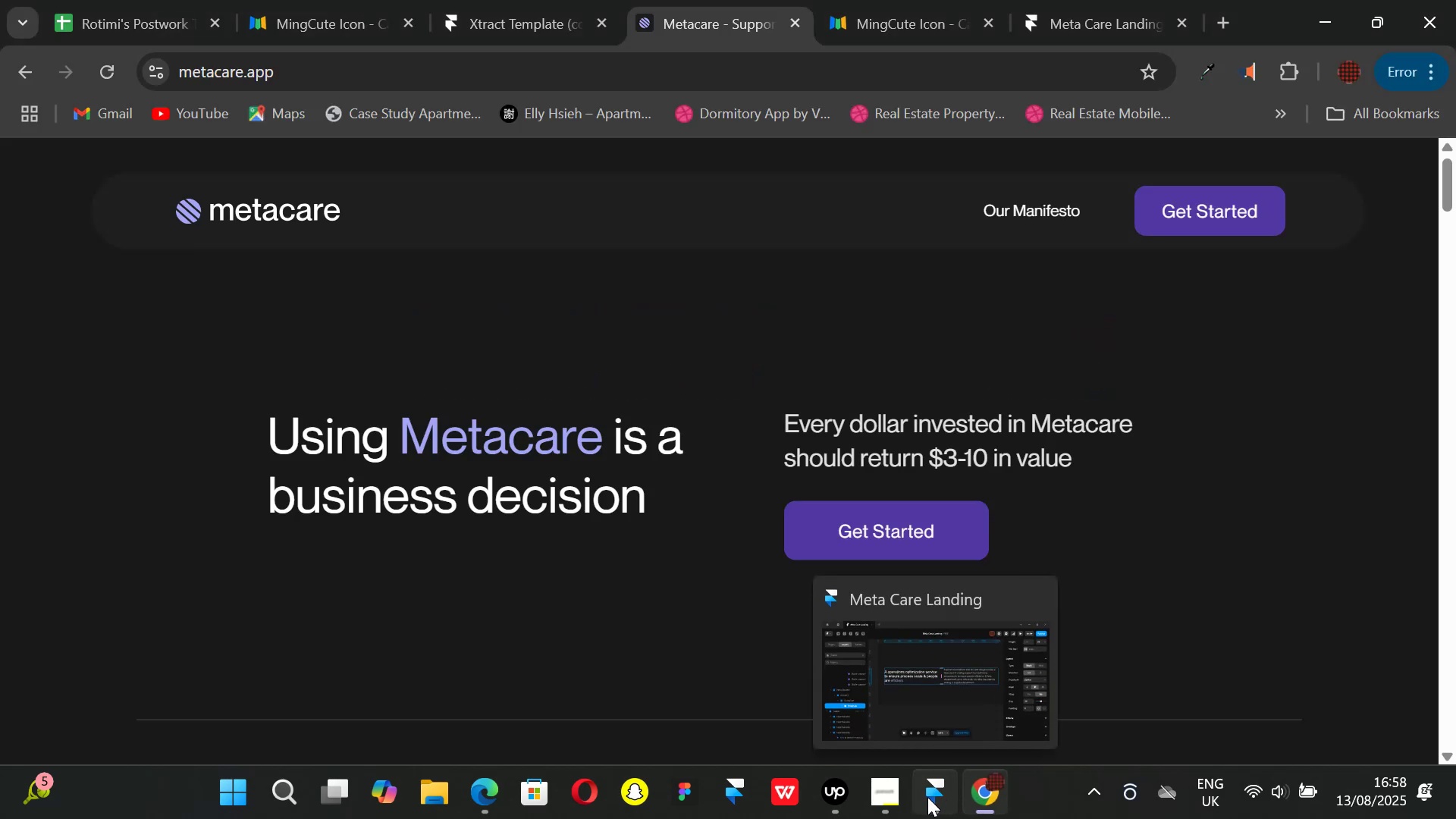 
left_click([927, 797])
 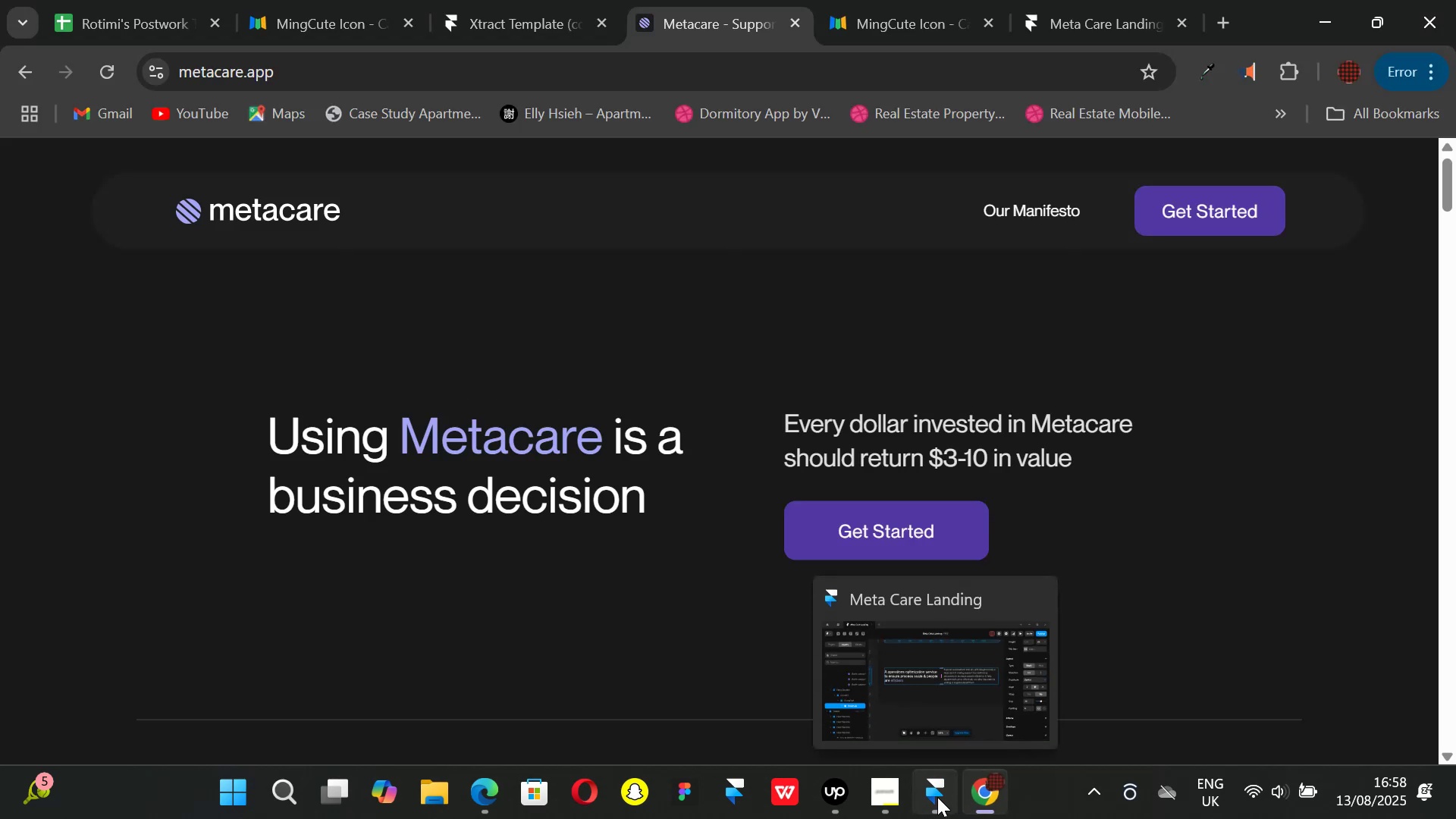 
left_click([937, 797])
 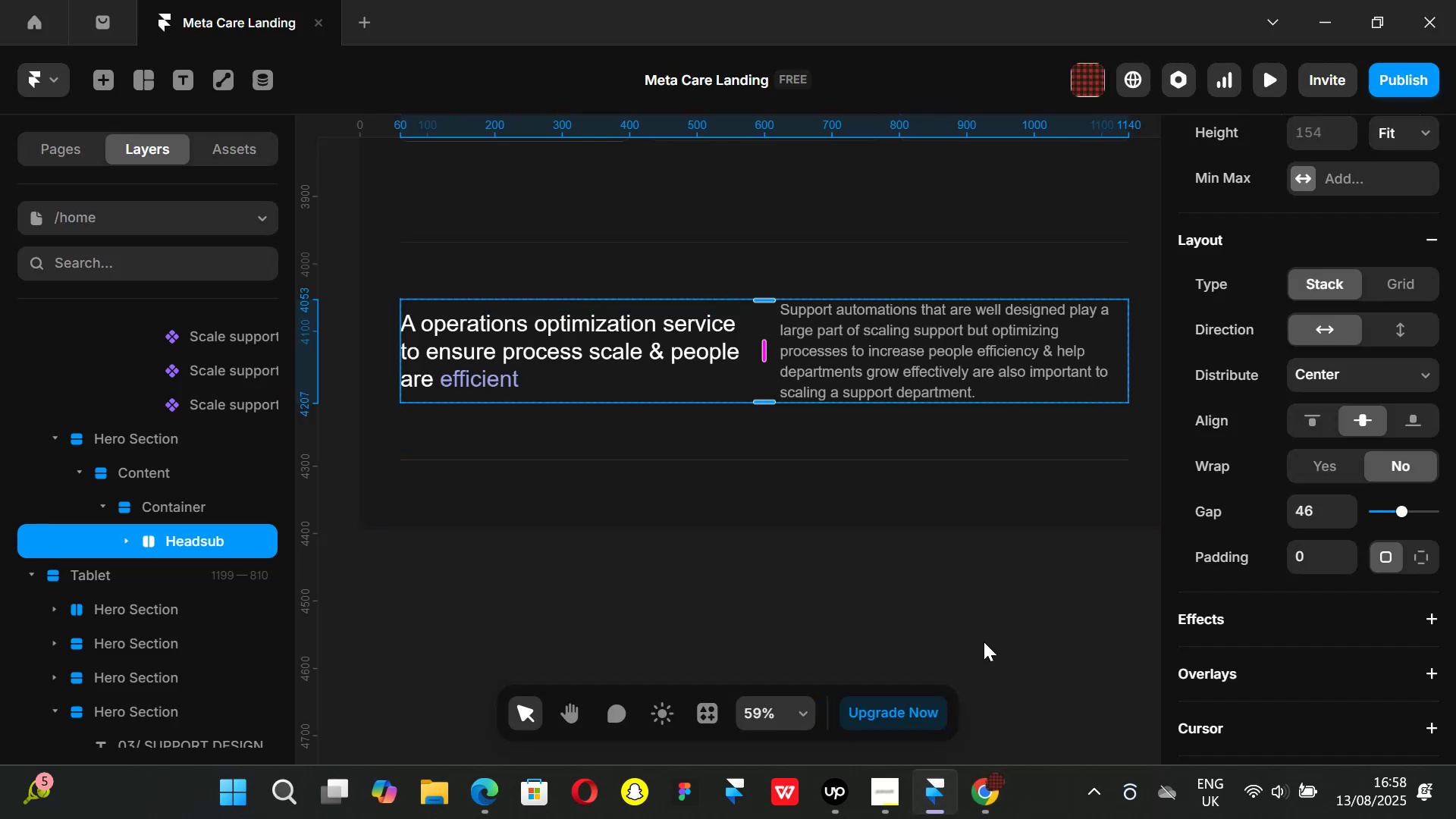 
left_click([982, 780])
 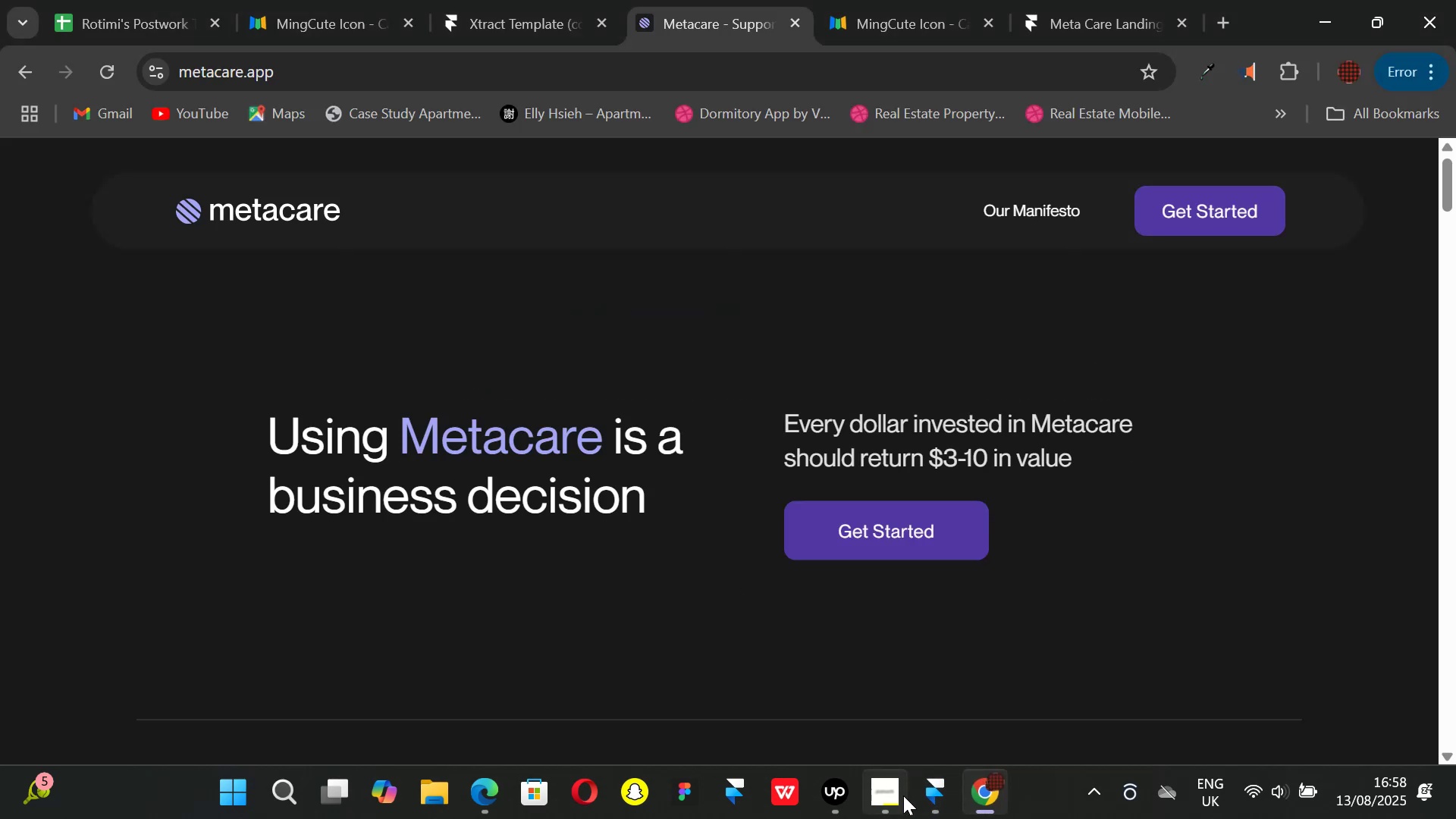 
left_click([930, 794])
 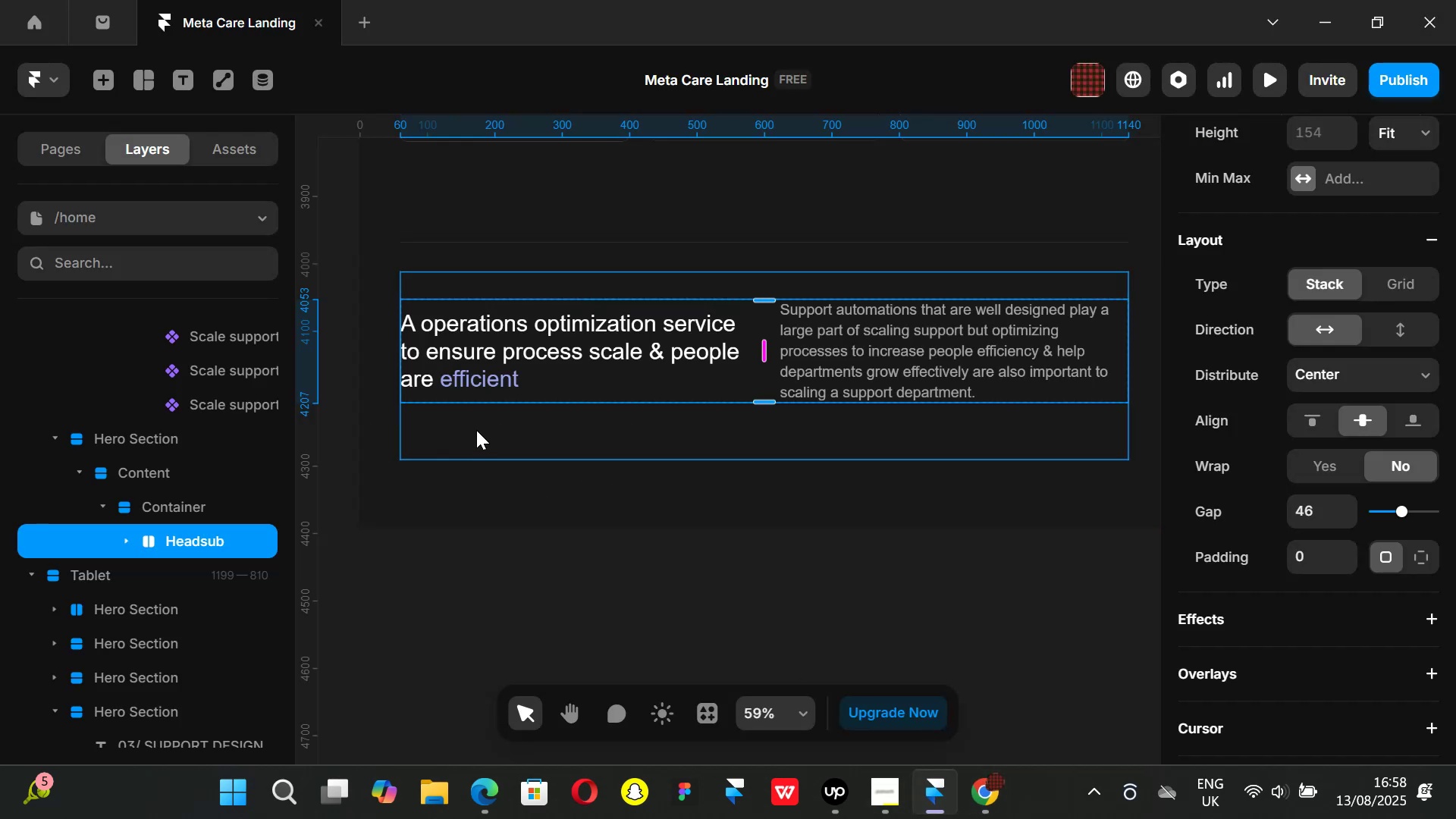 
left_click([476, 430])
 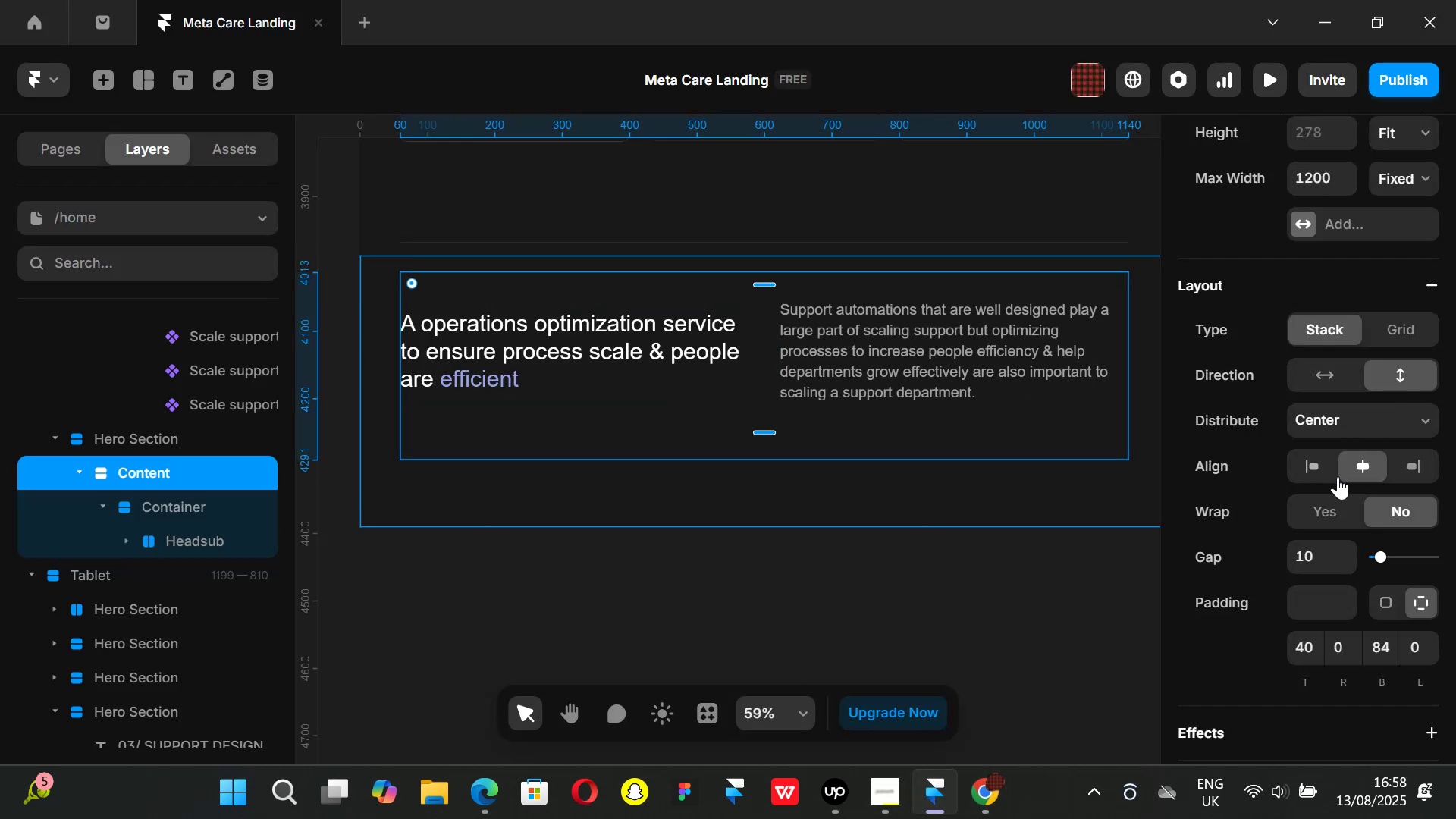 
scroll: coordinate [1374, 367], scroll_direction: up, amount: 2.0
 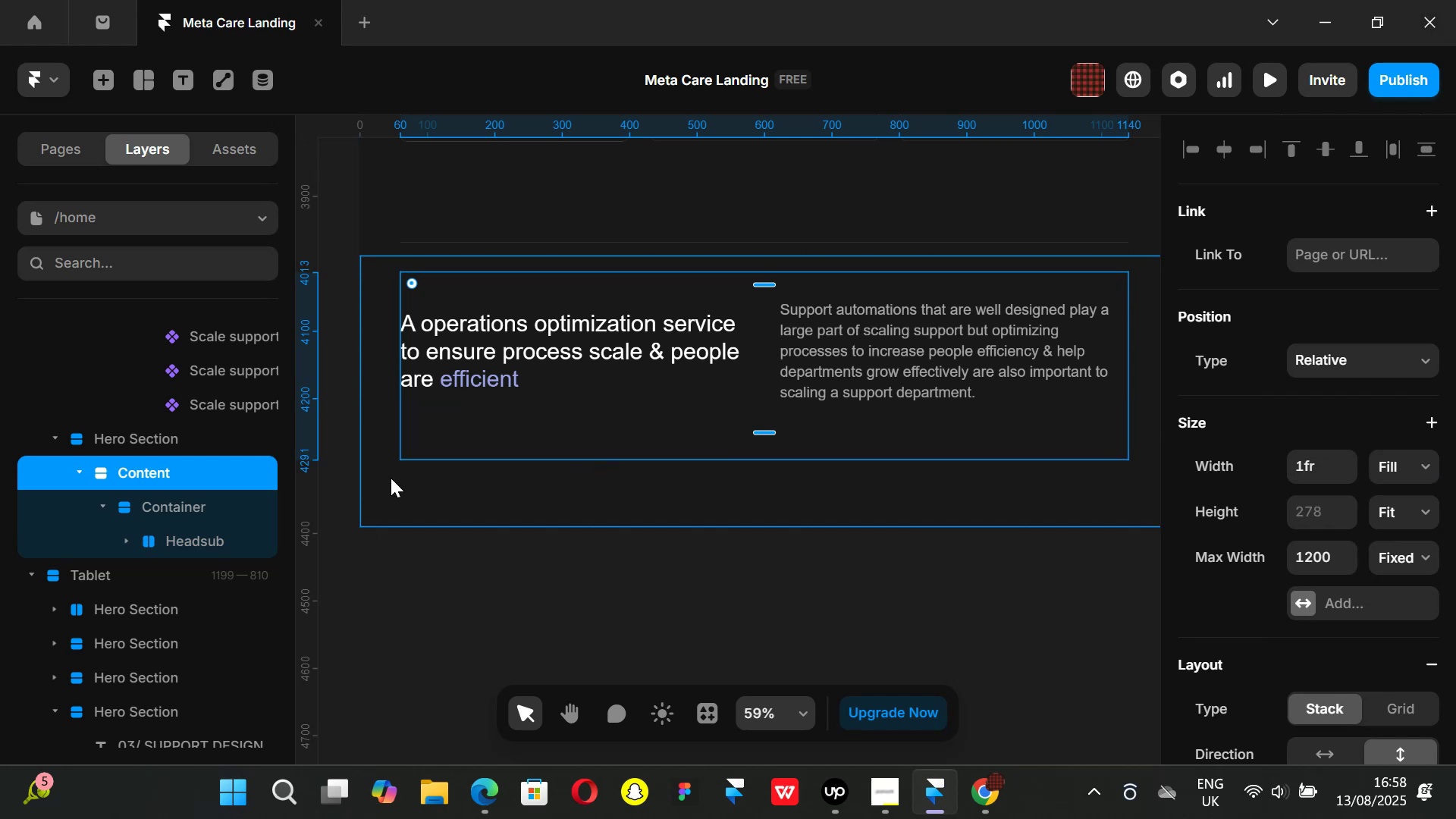 
wait(5.11)
 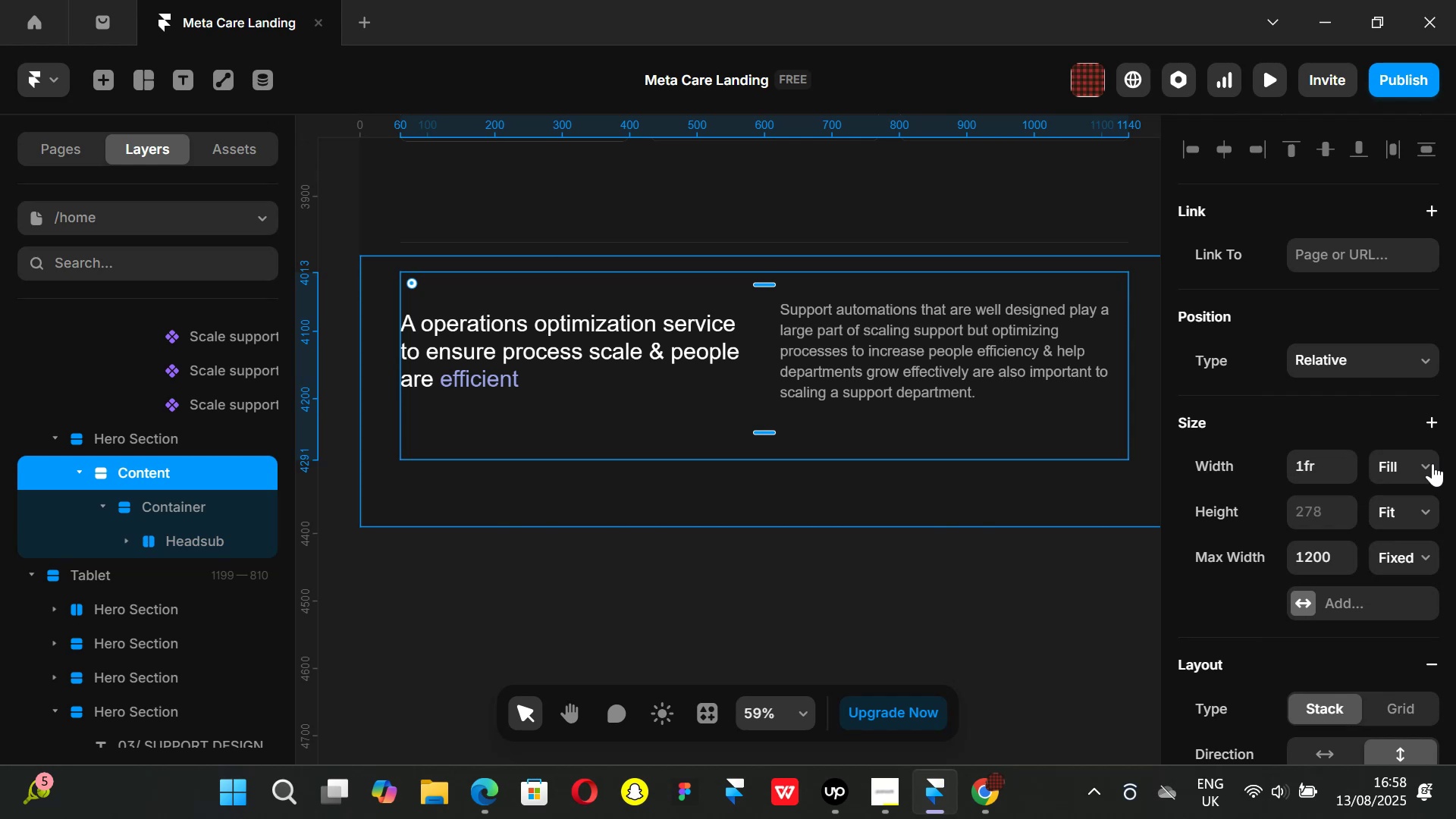 
left_click([397, 482])
 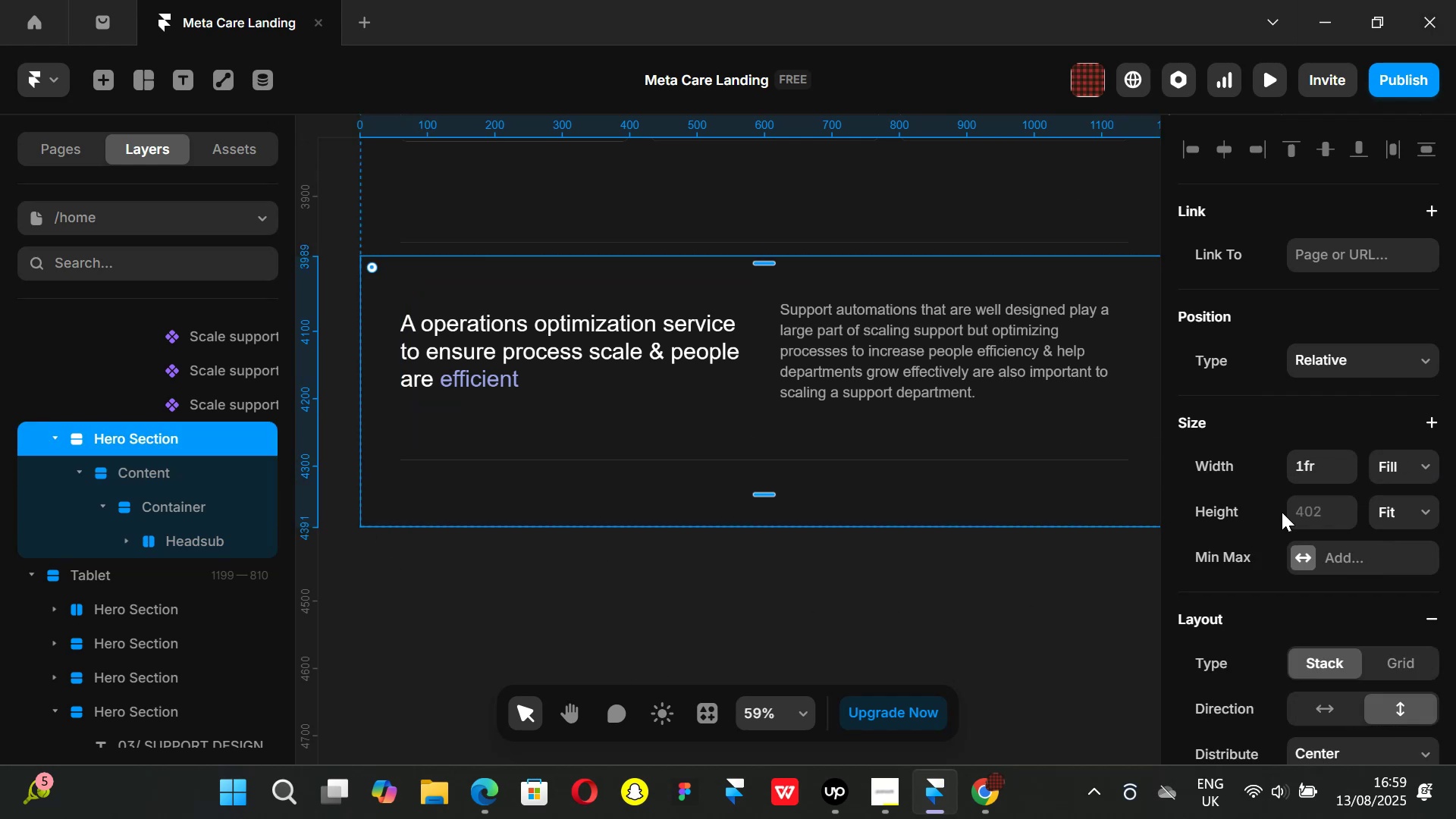 
scroll: coordinate [1301, 533], scroll_direction: down, amount: 3.0
 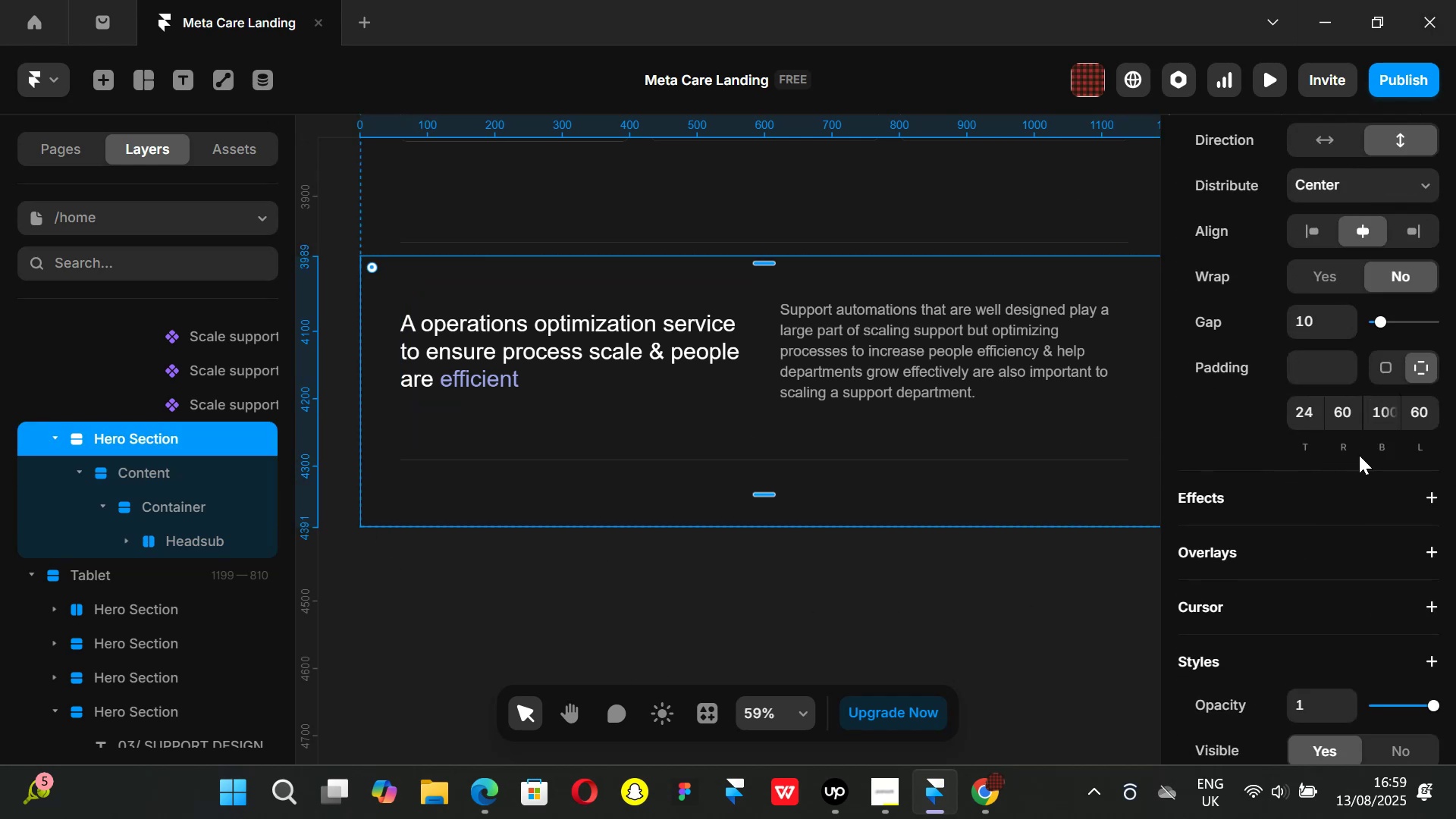 
left_click([1350, 415])
 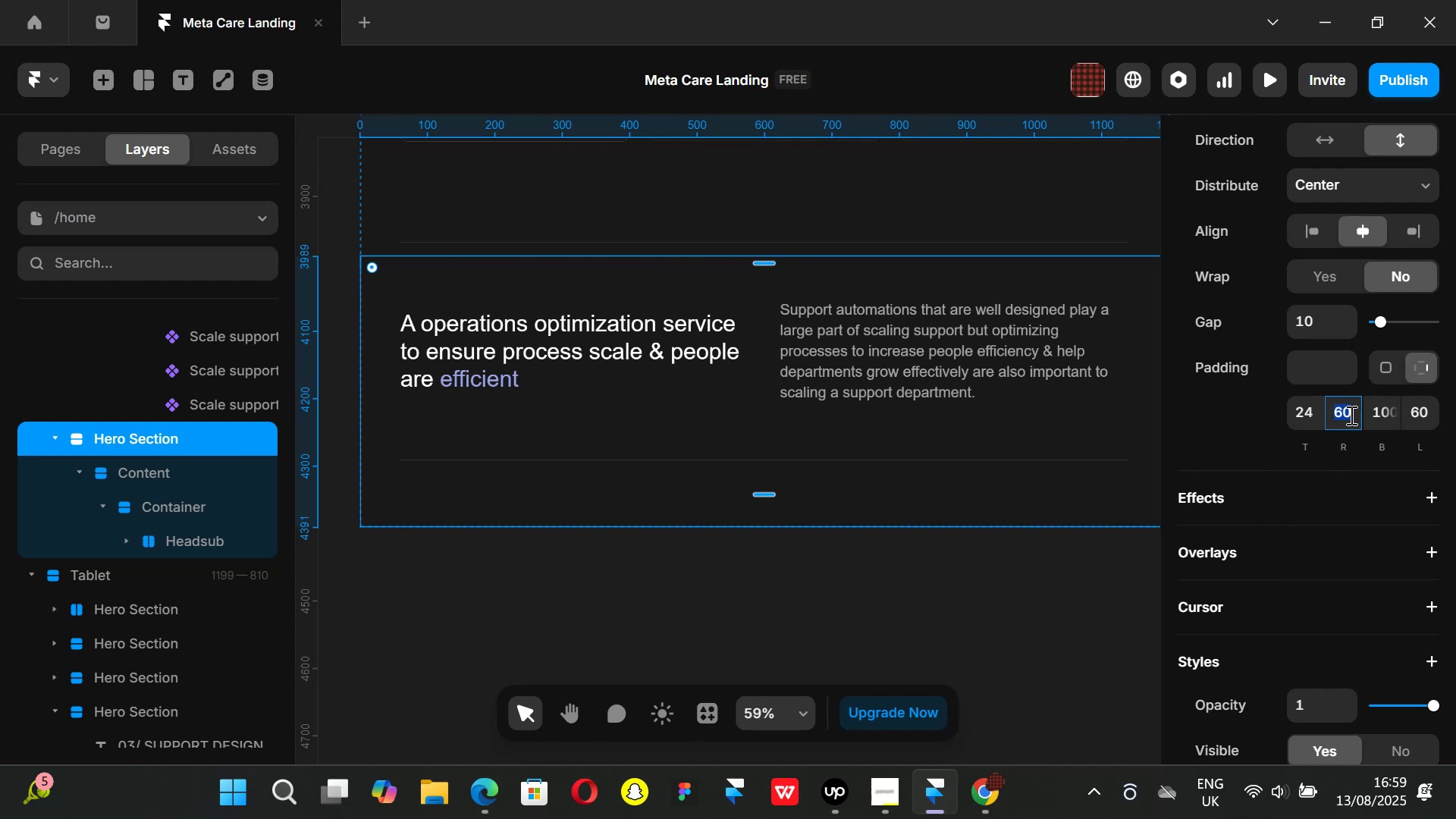 
scroll: coordinate [1307, 386], scroll_direction: up, amount: 1.0
 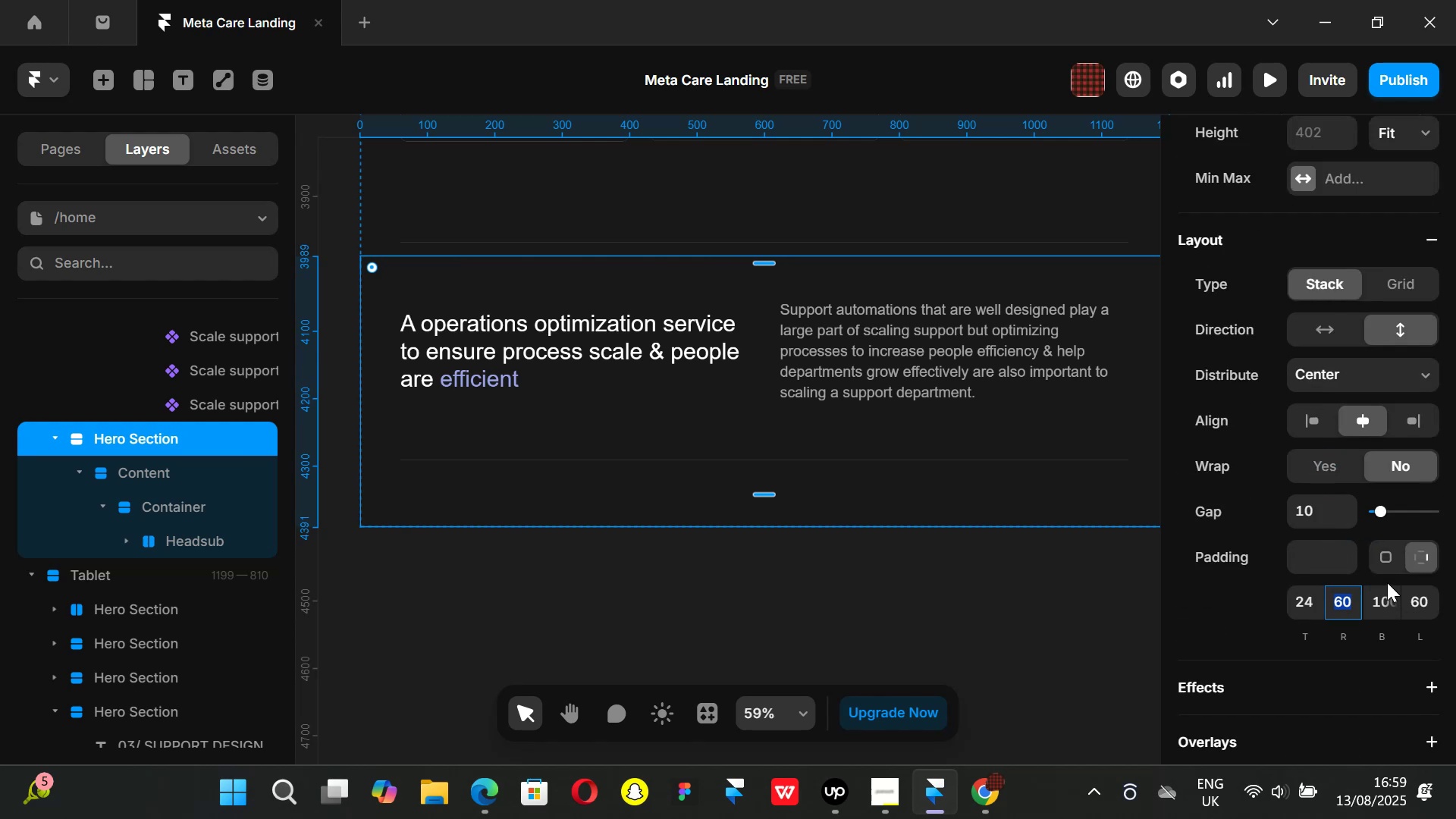 
key(0)
 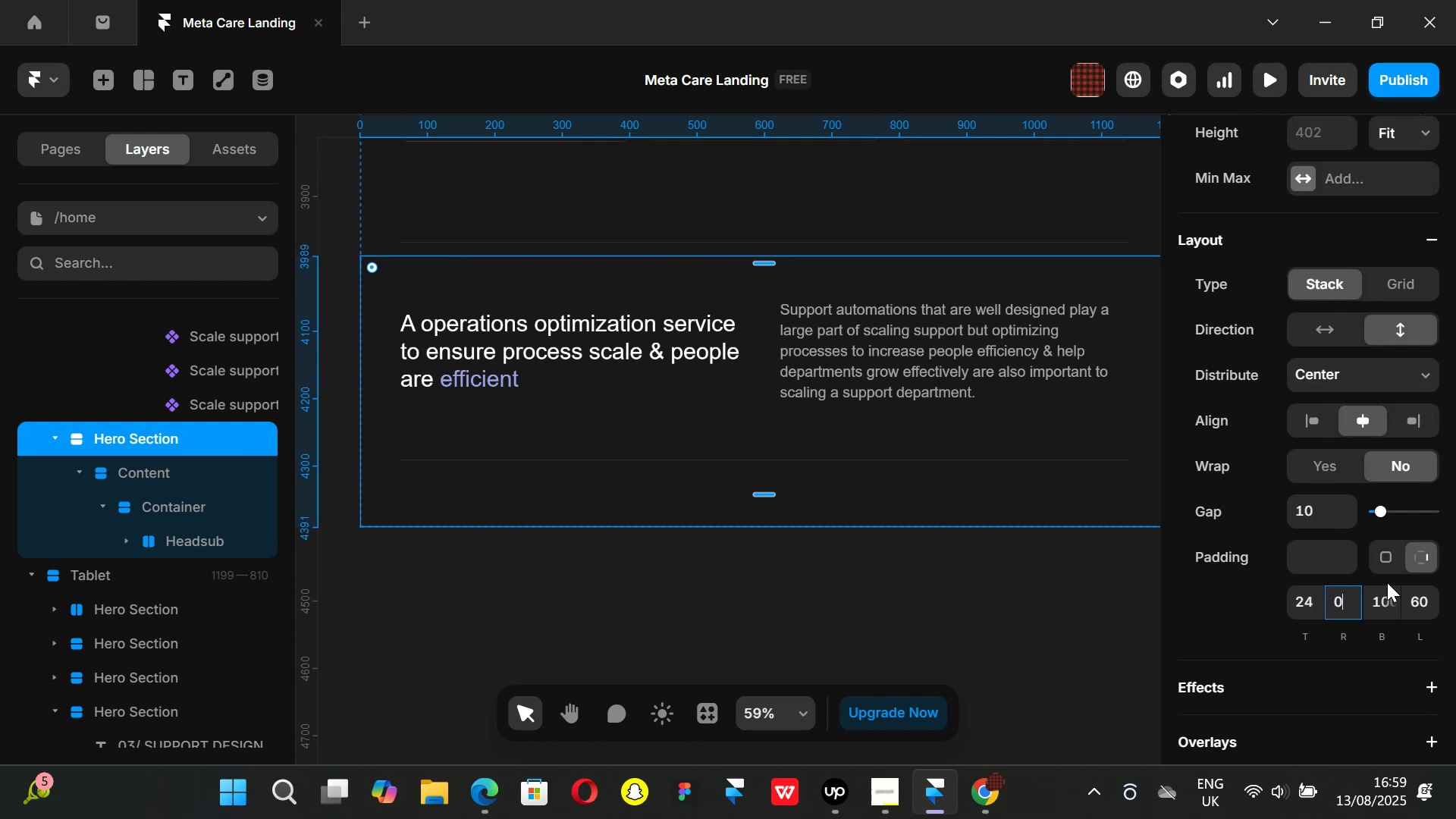 
key(Enter)
 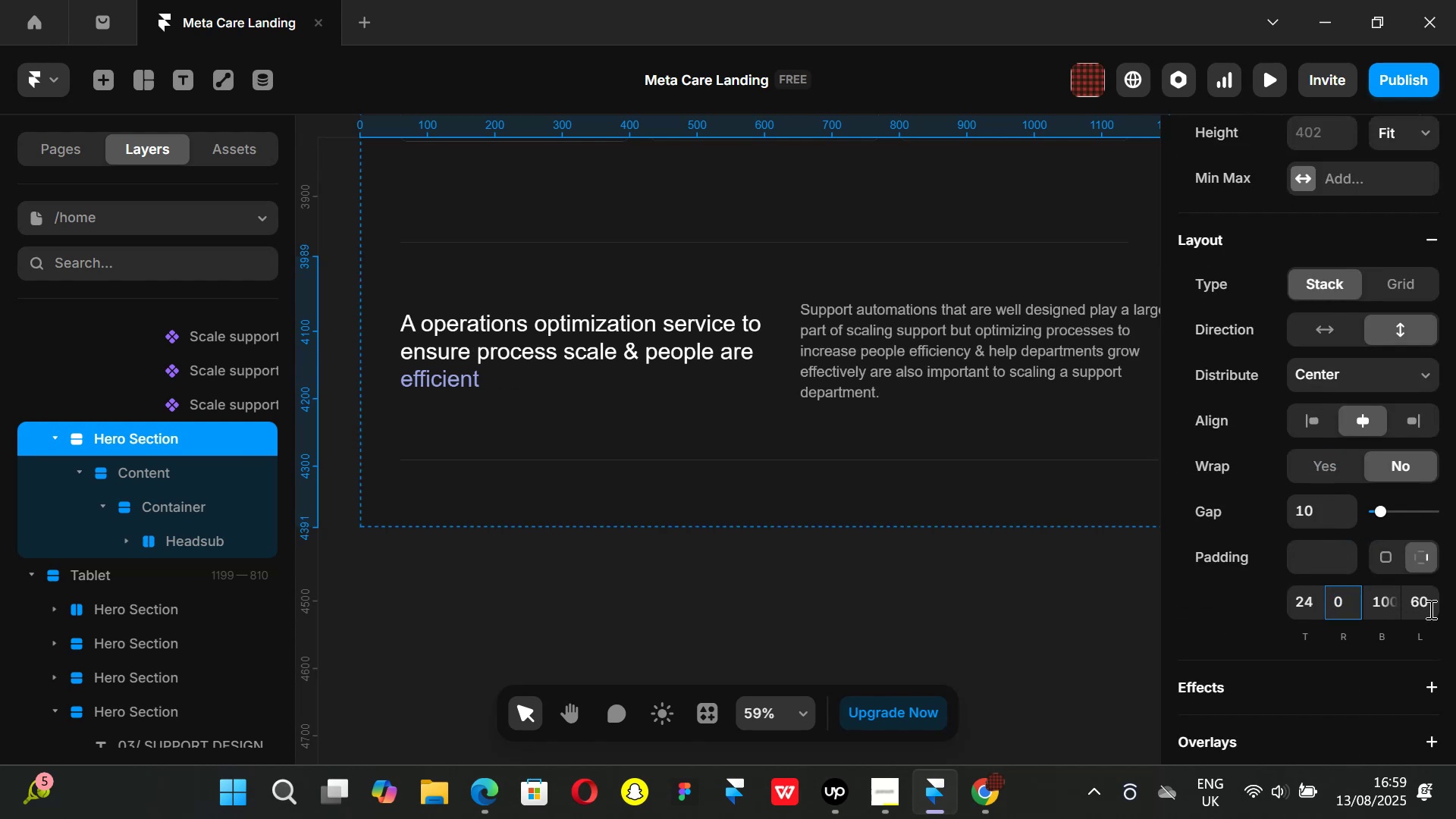 
left_click([1429, 609])
 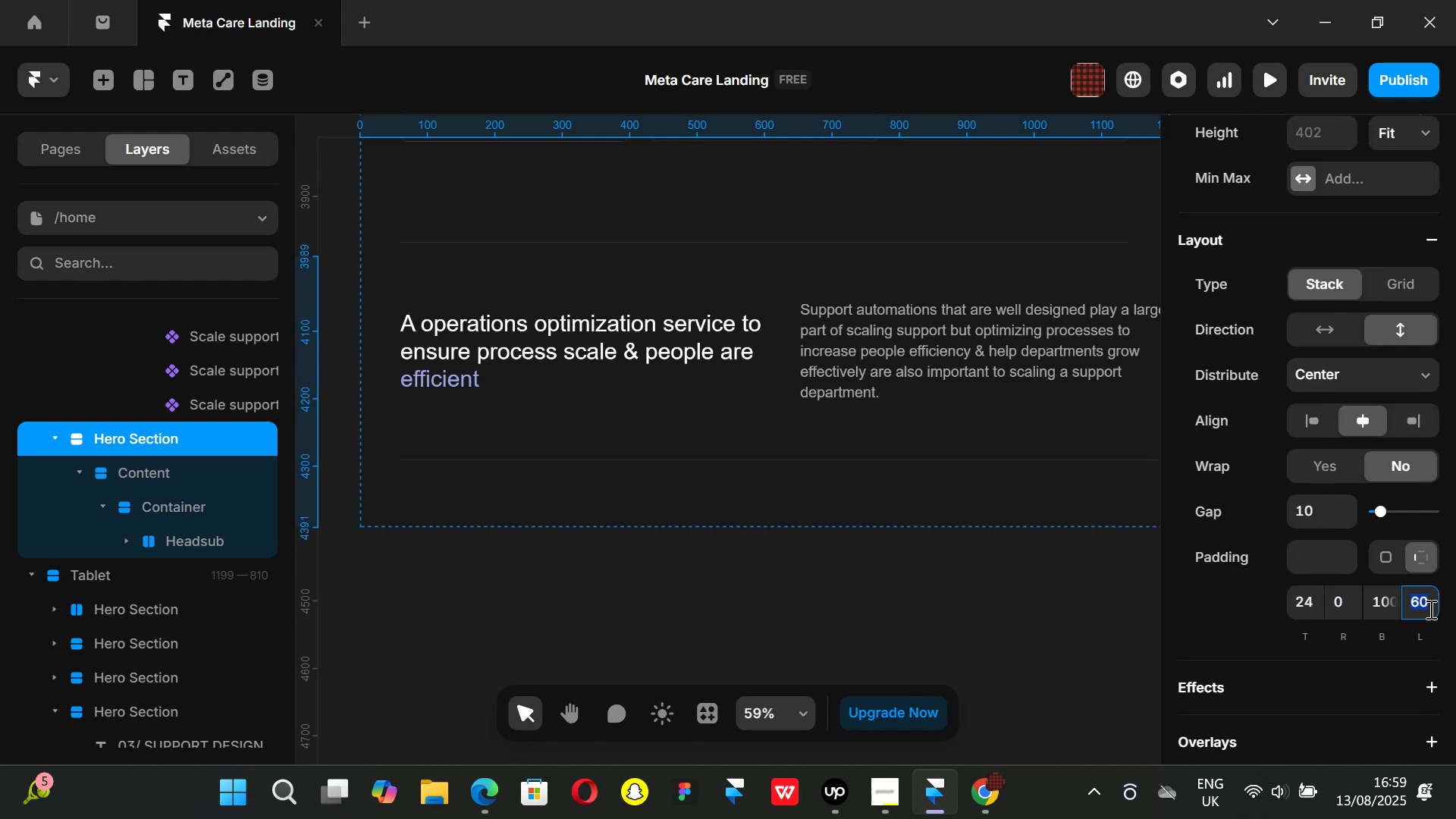 
key(0)
 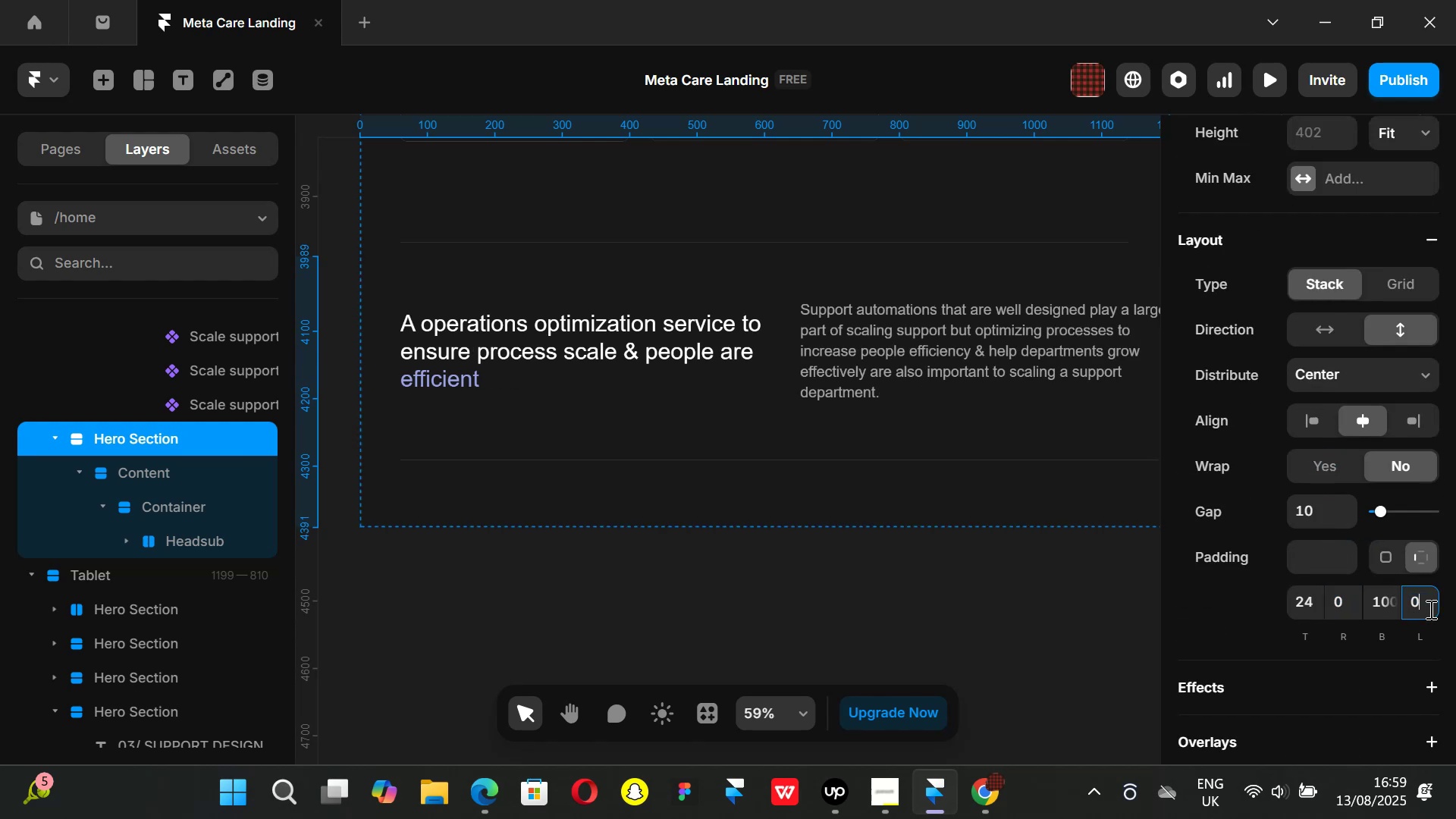 
key(Enter)
 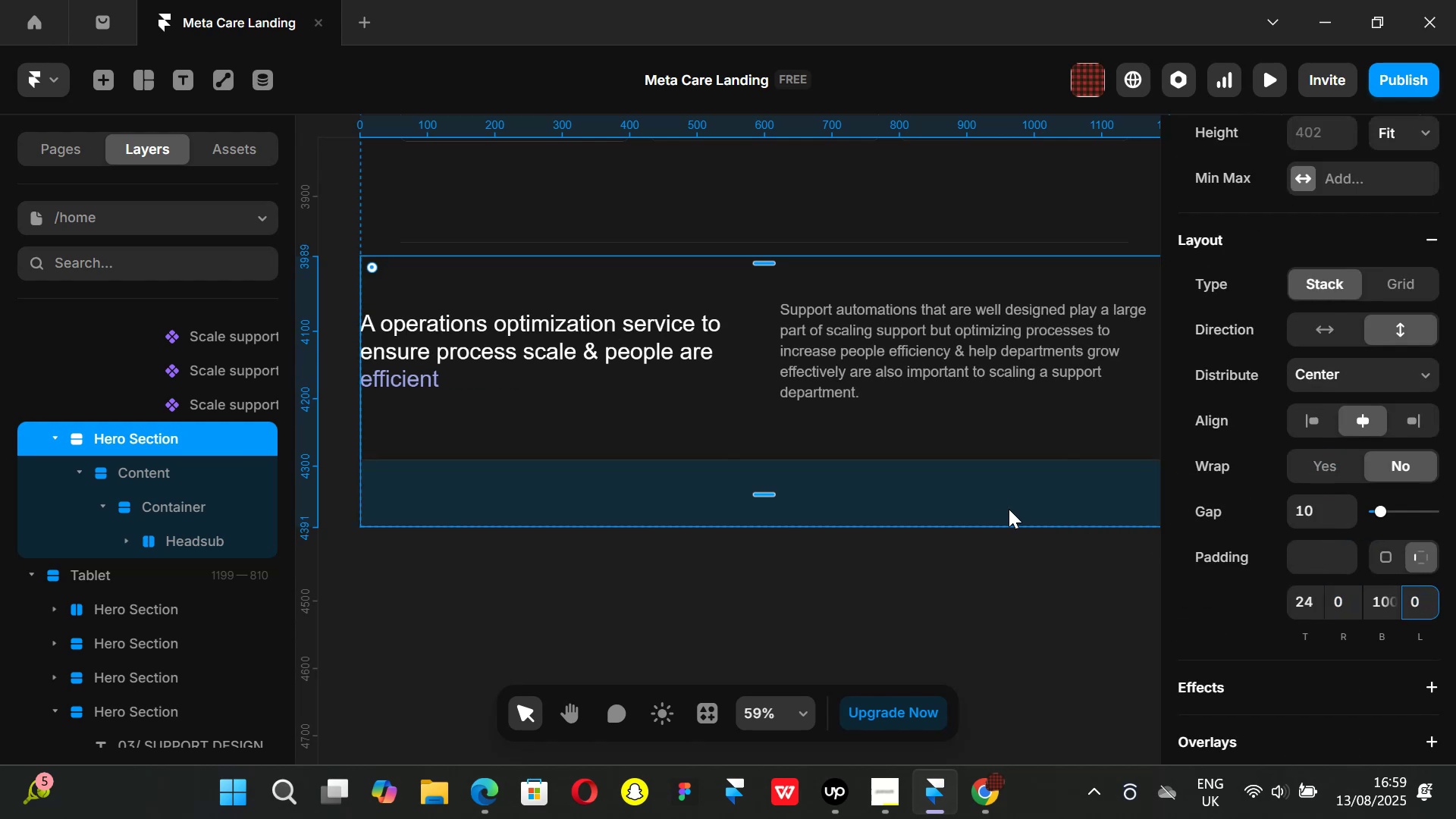 
left_click_drag(start_coordinate=[835, 611], to_coordinate=[756, 600])
 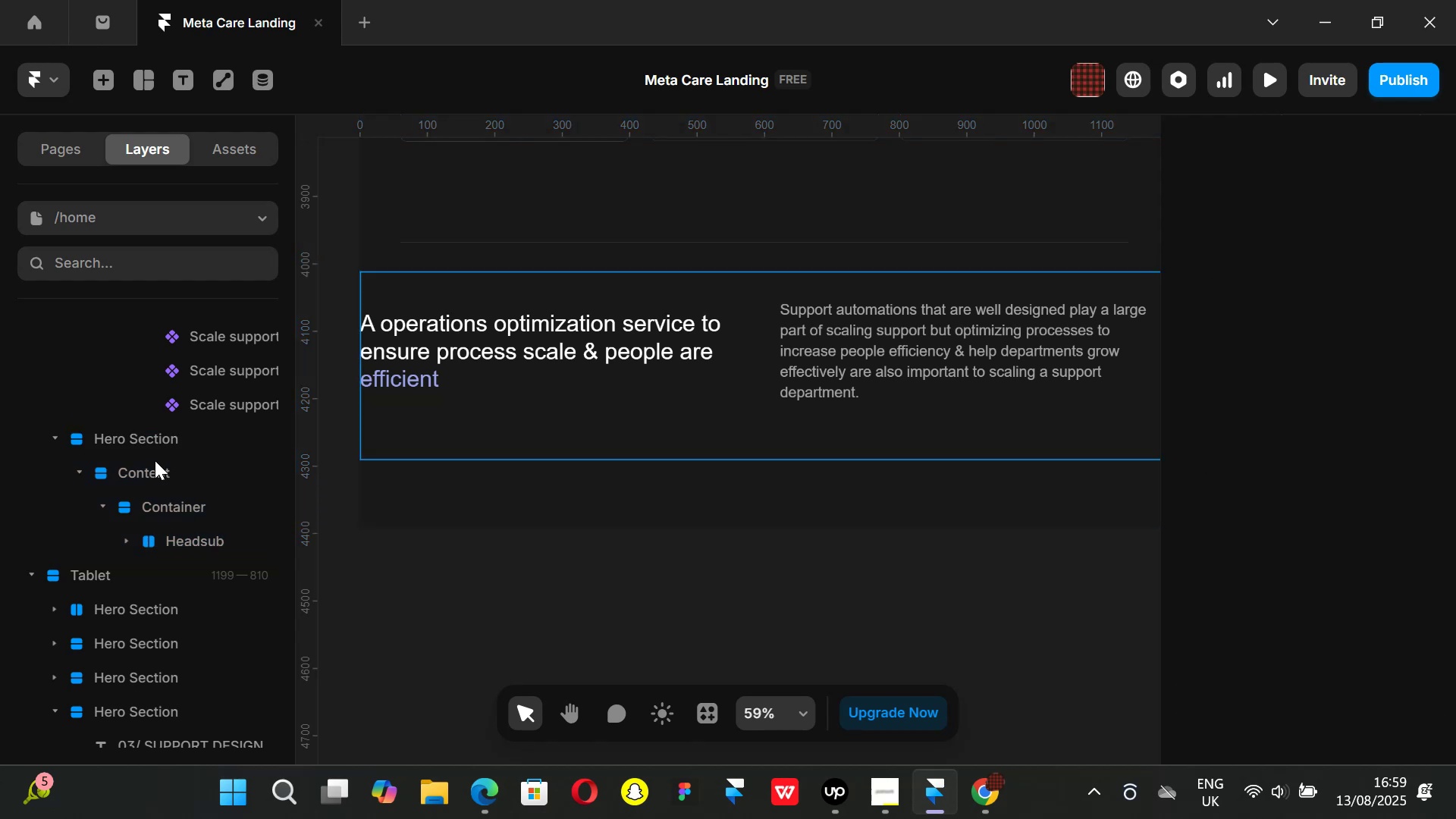 
left_click([155, 460])
 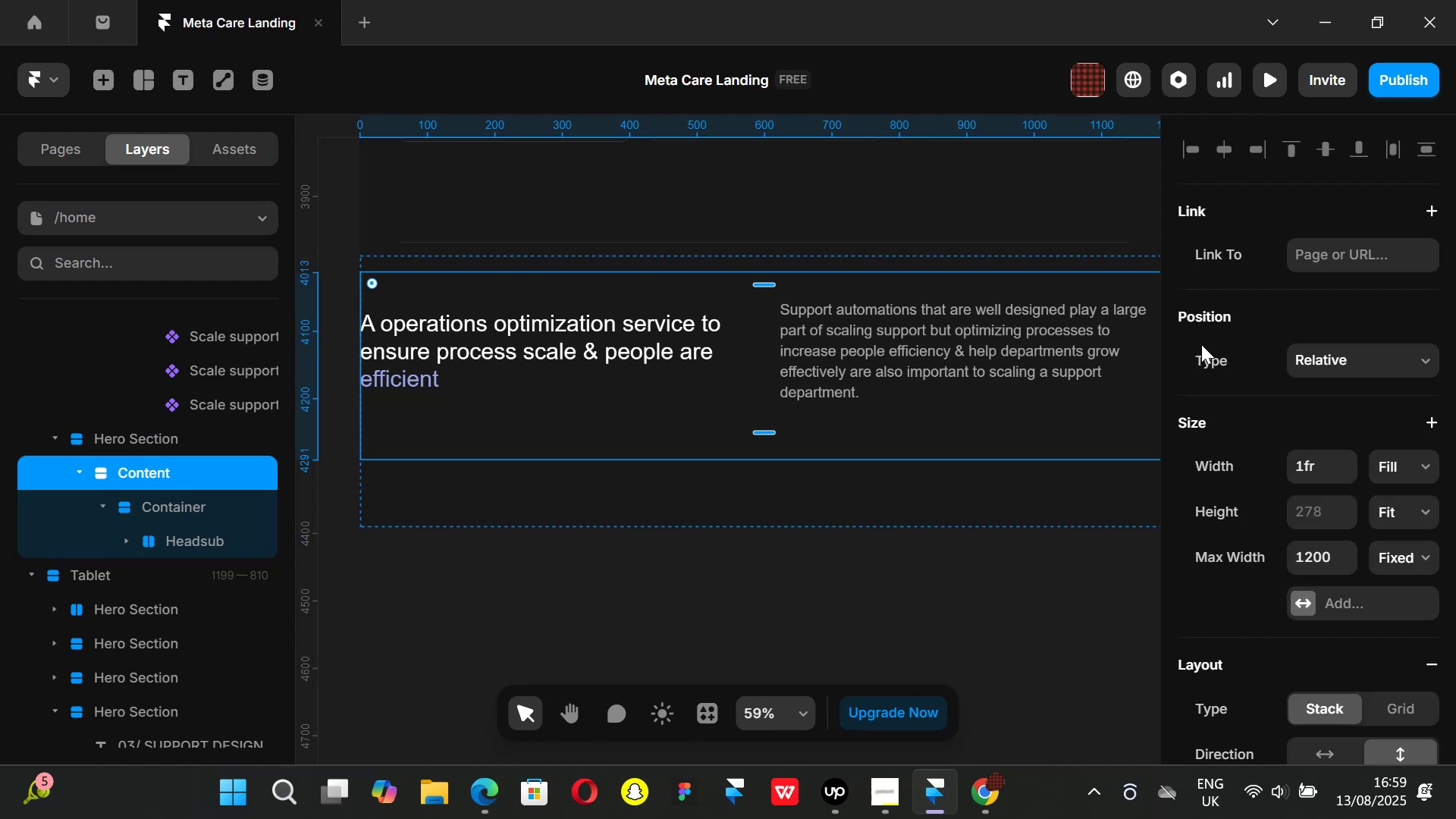 
scroll: coordinate [1367, 361], scroll_direction: up, amount: 1.0
 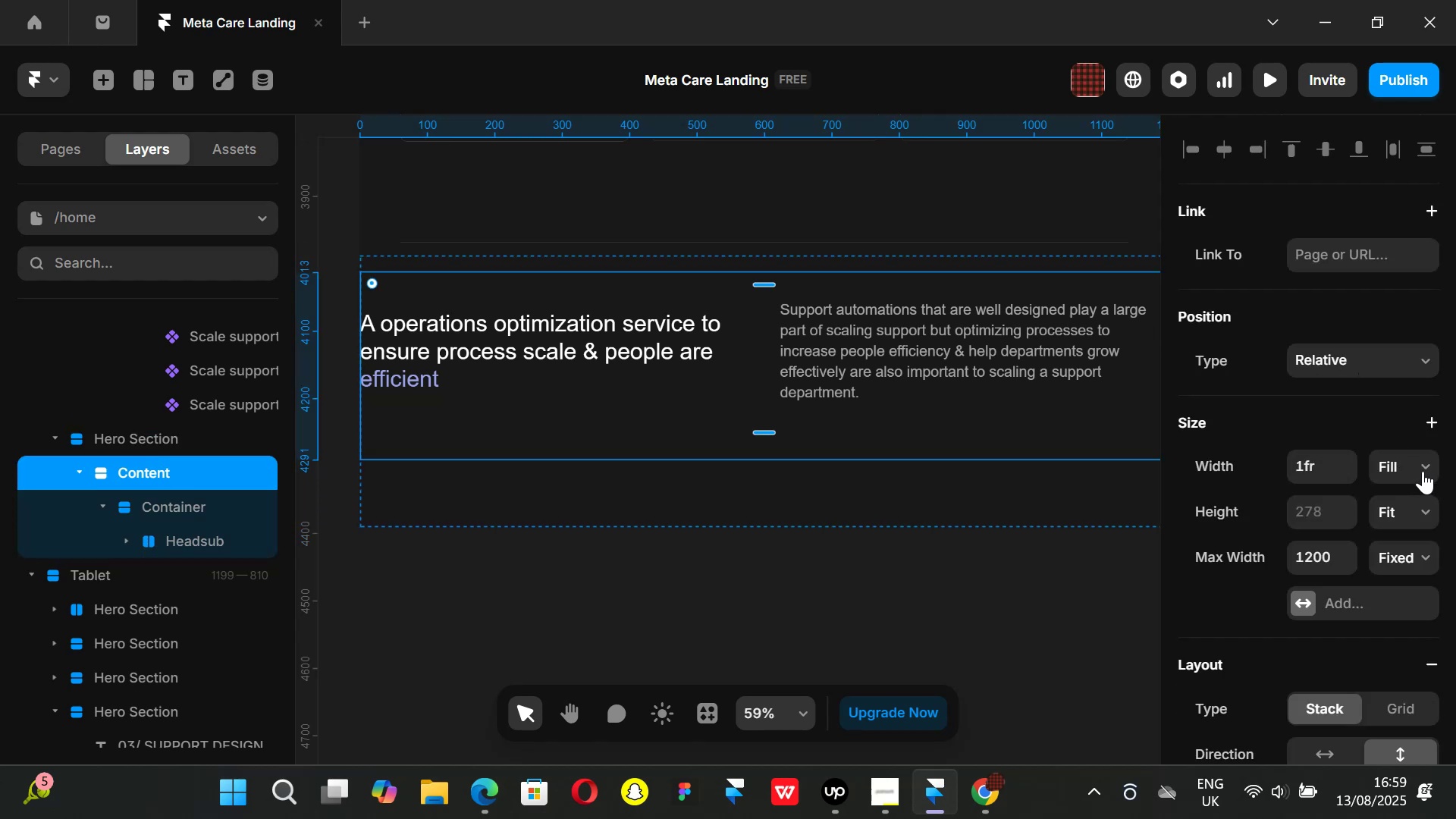 
left_click([1423, 471])
 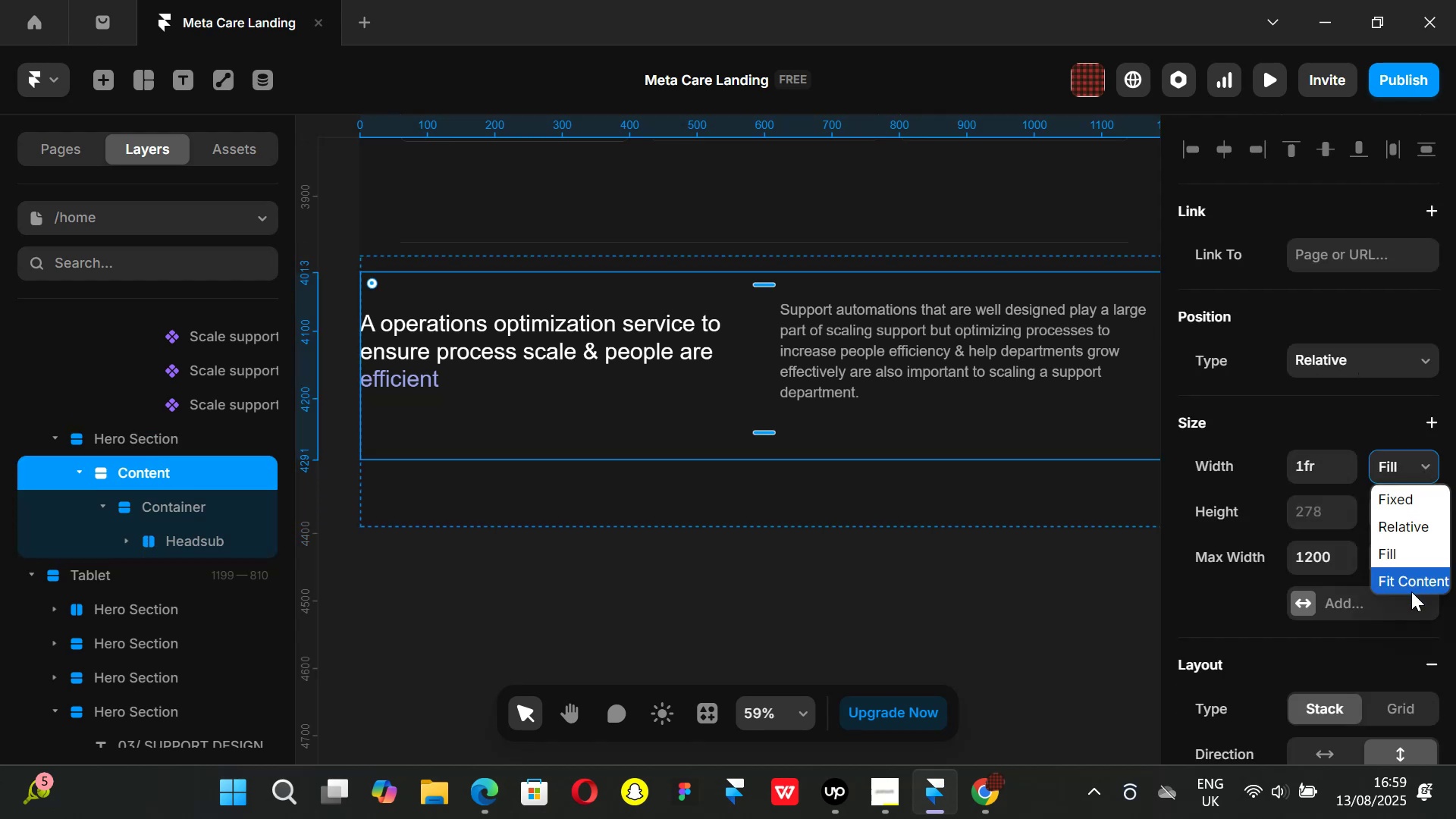 
left_click([1407, 582])
 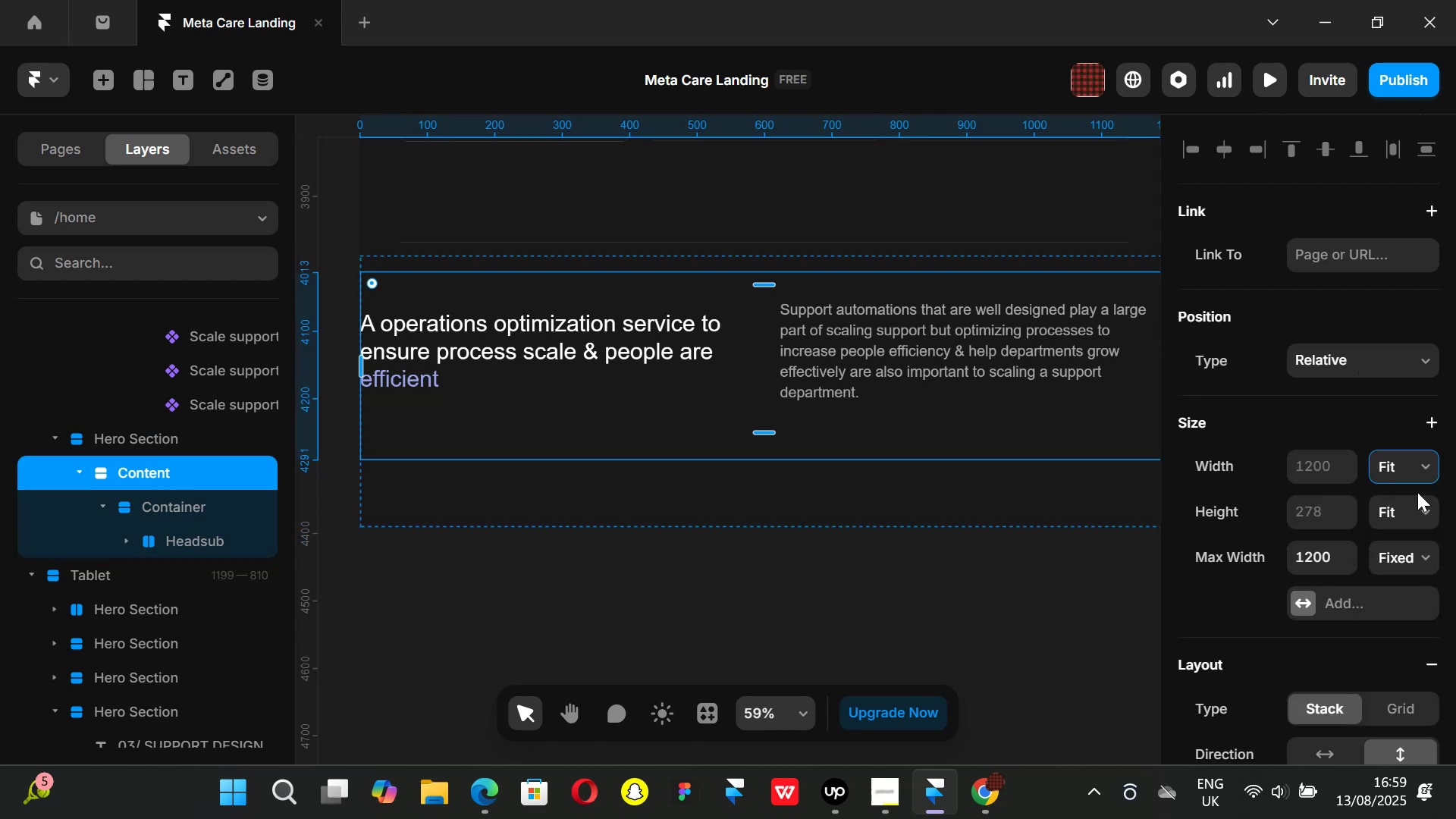 
left_click([1424, 469])
 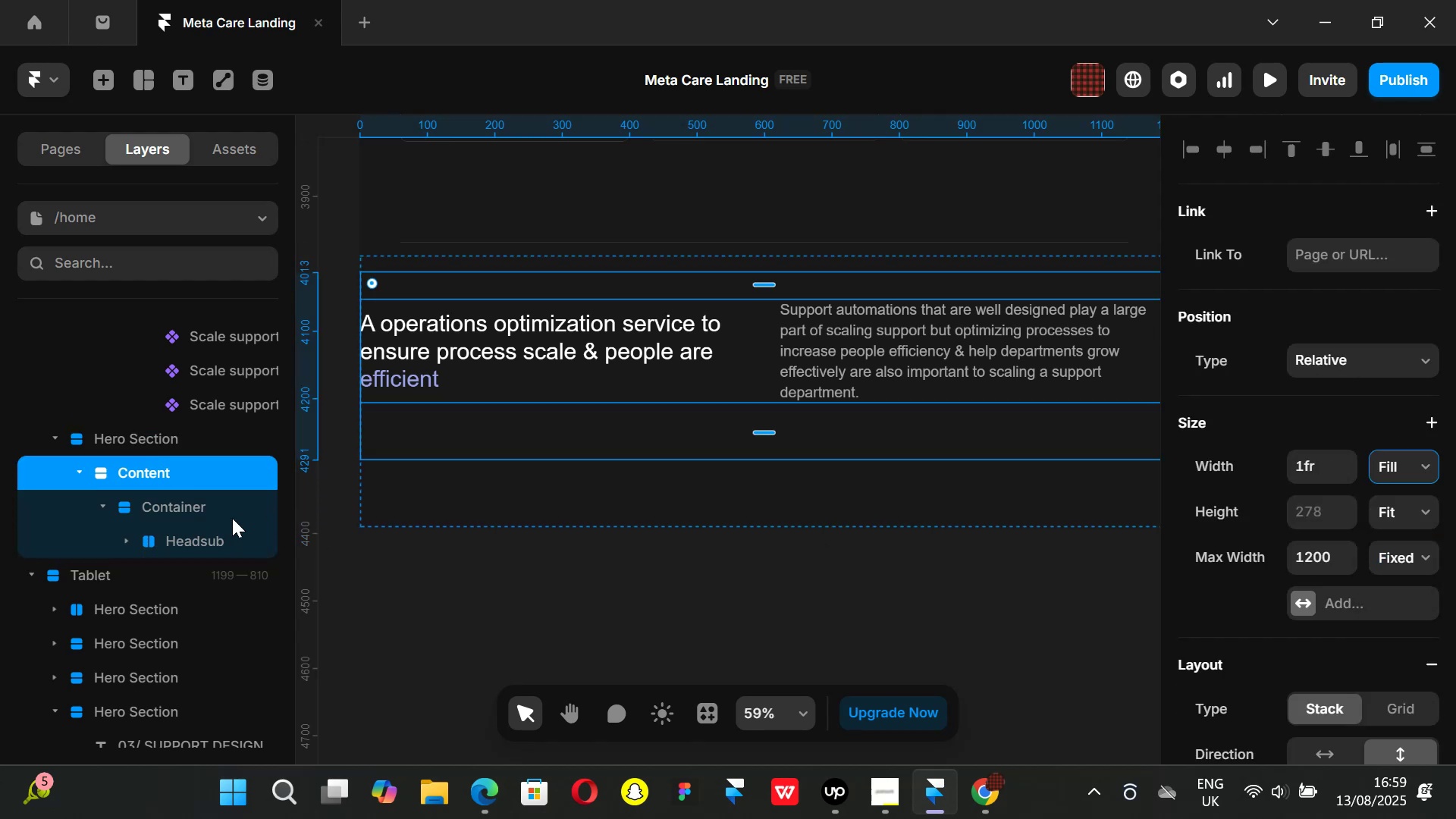 
left_click([169, 505])
 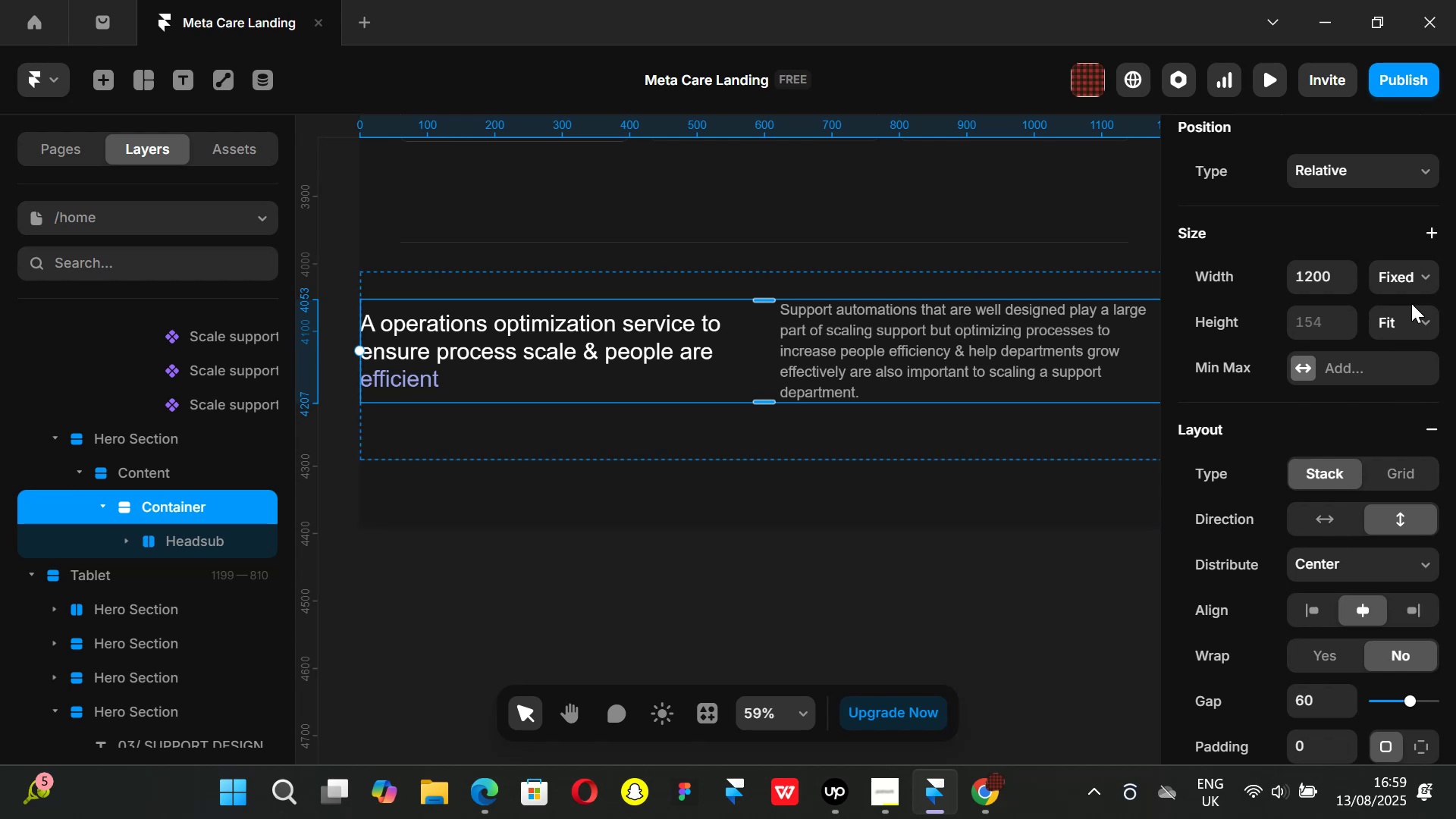 
left_click([1425, 279])
 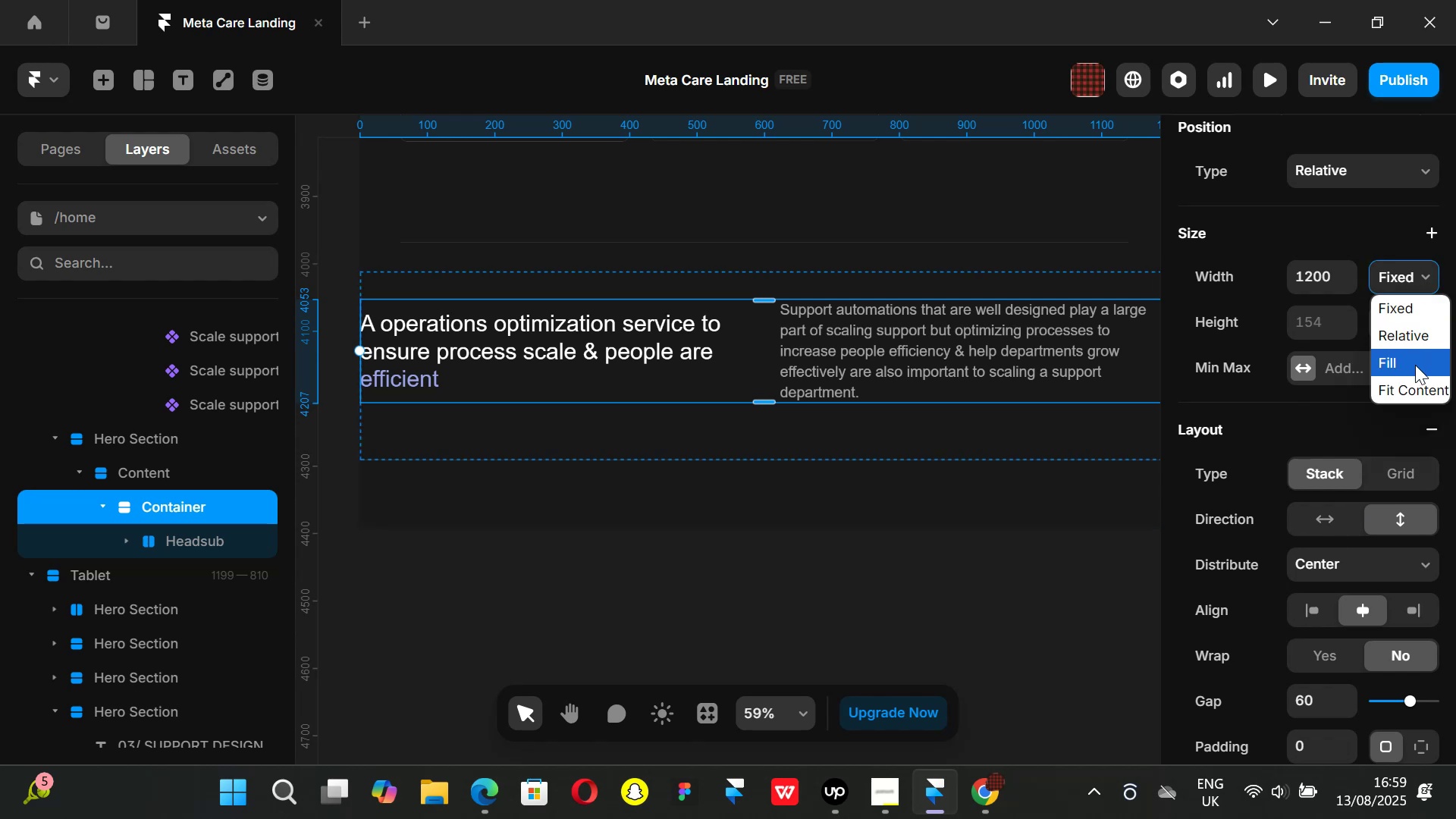 
left_click([1414, 393])
 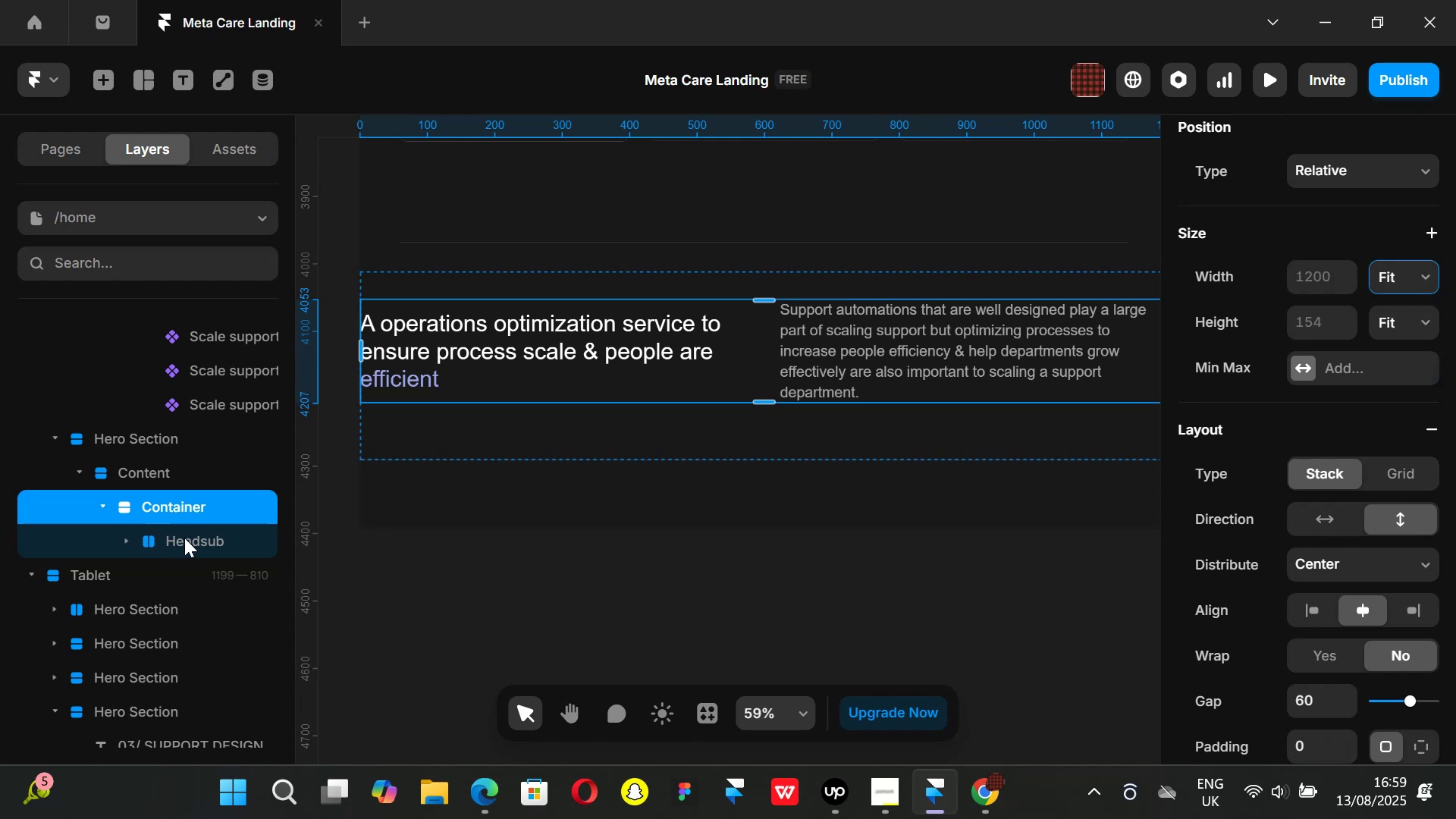 
left_click([184, 539])
 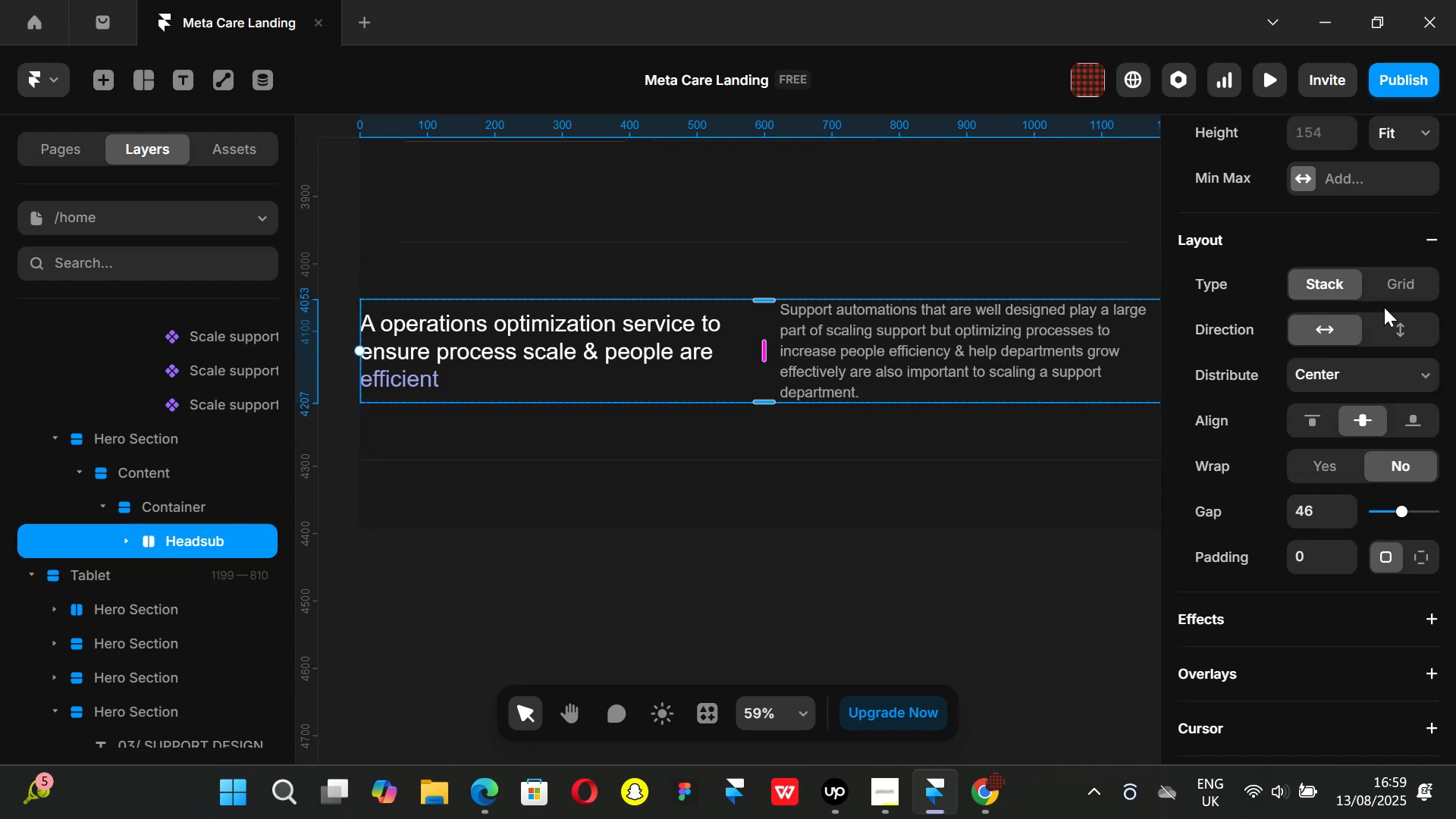 
scroll: coordinate [1346, 319], scroll_direction: up, amount: 2.0
 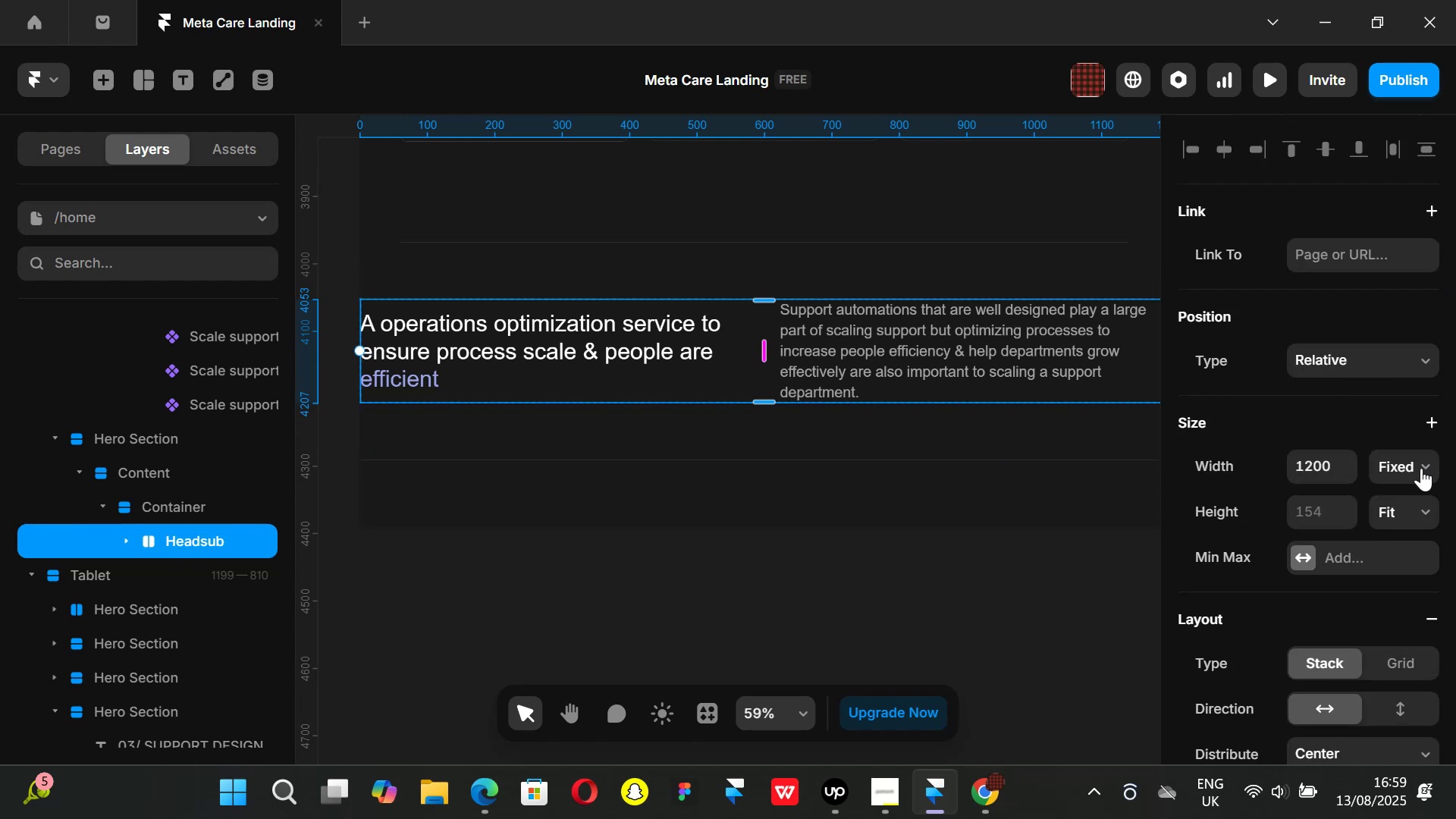 
left_click([1425, 468])
 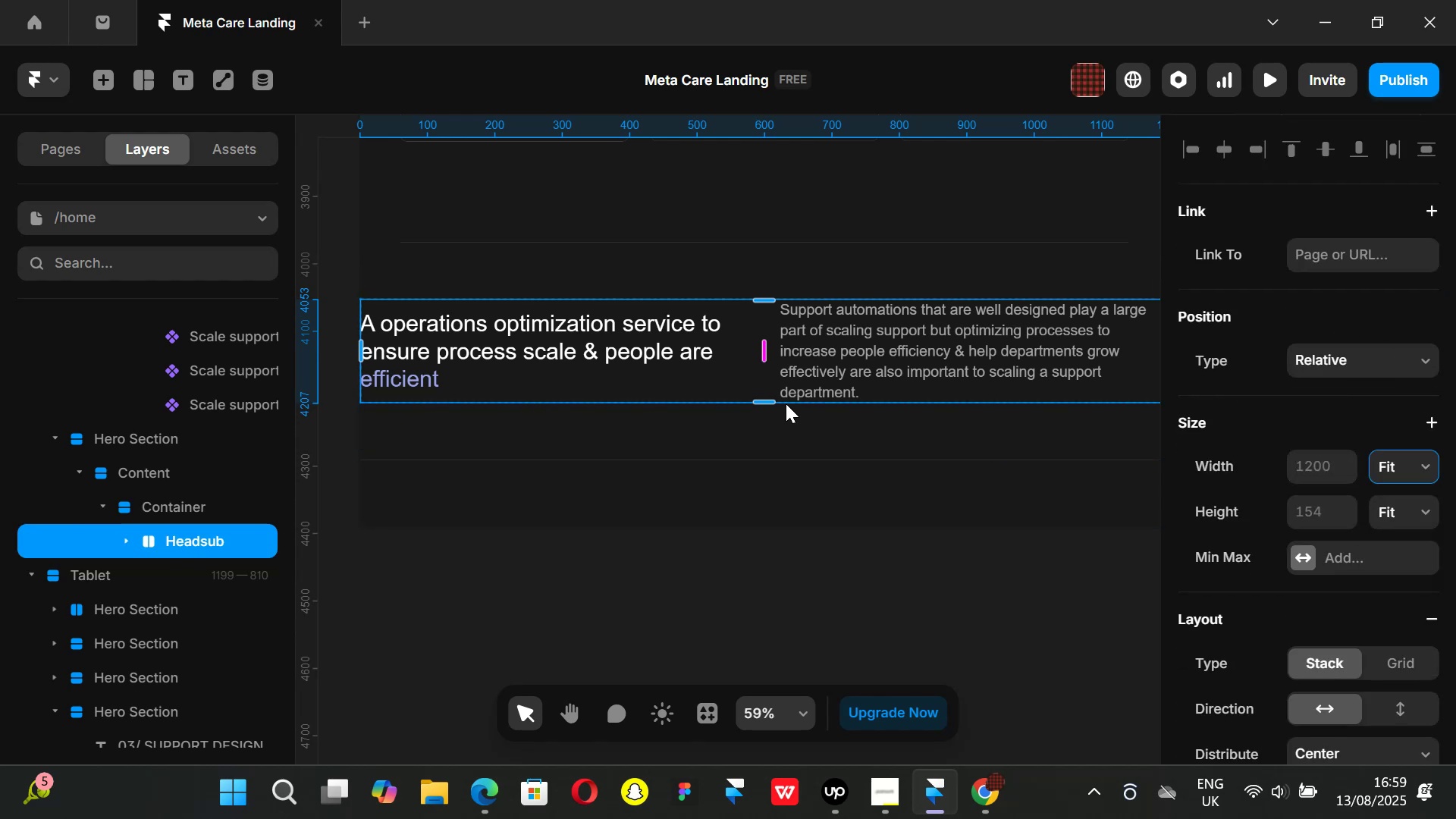 
left_click([984, 803])
 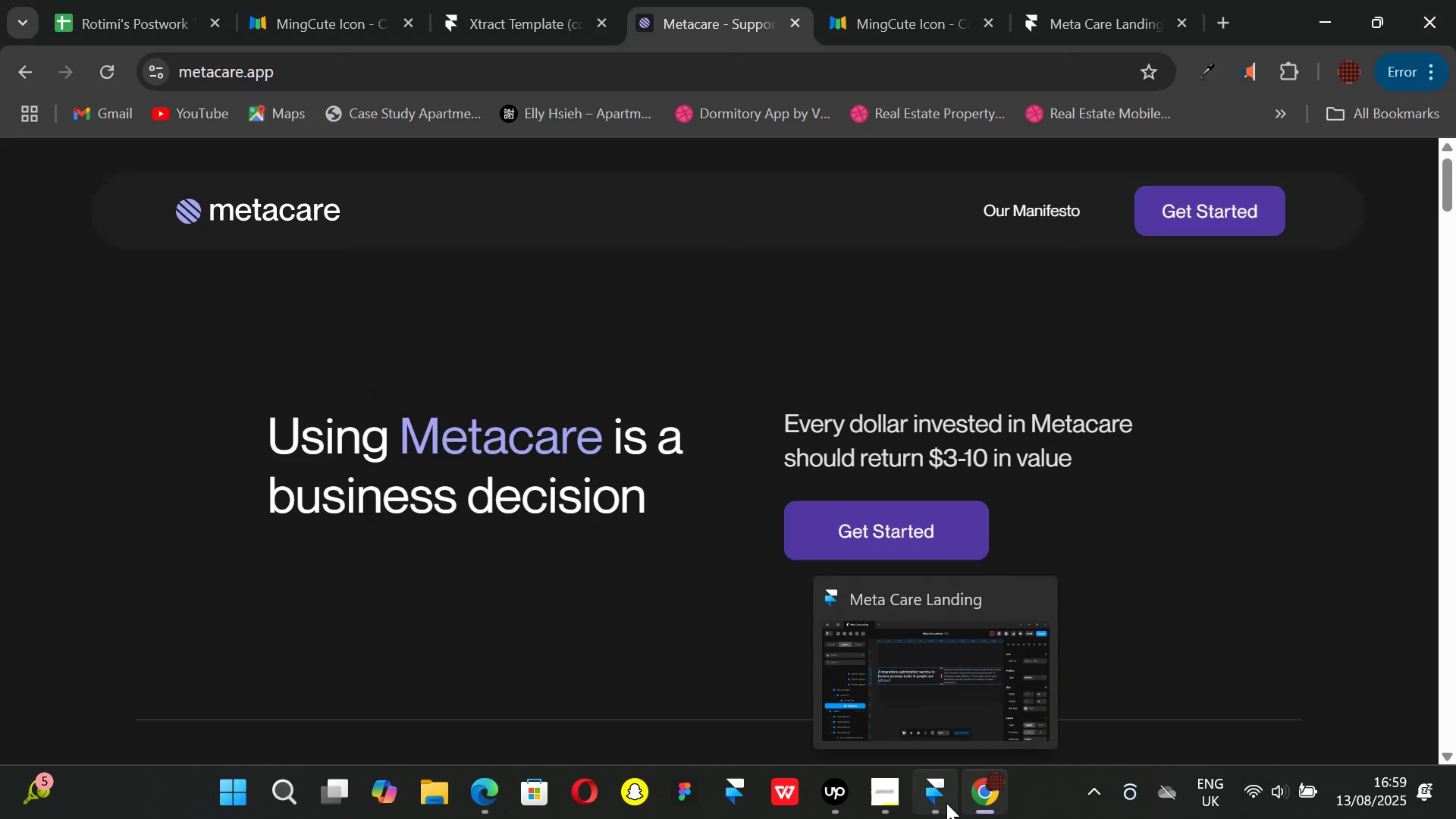 
wait(6.18)
 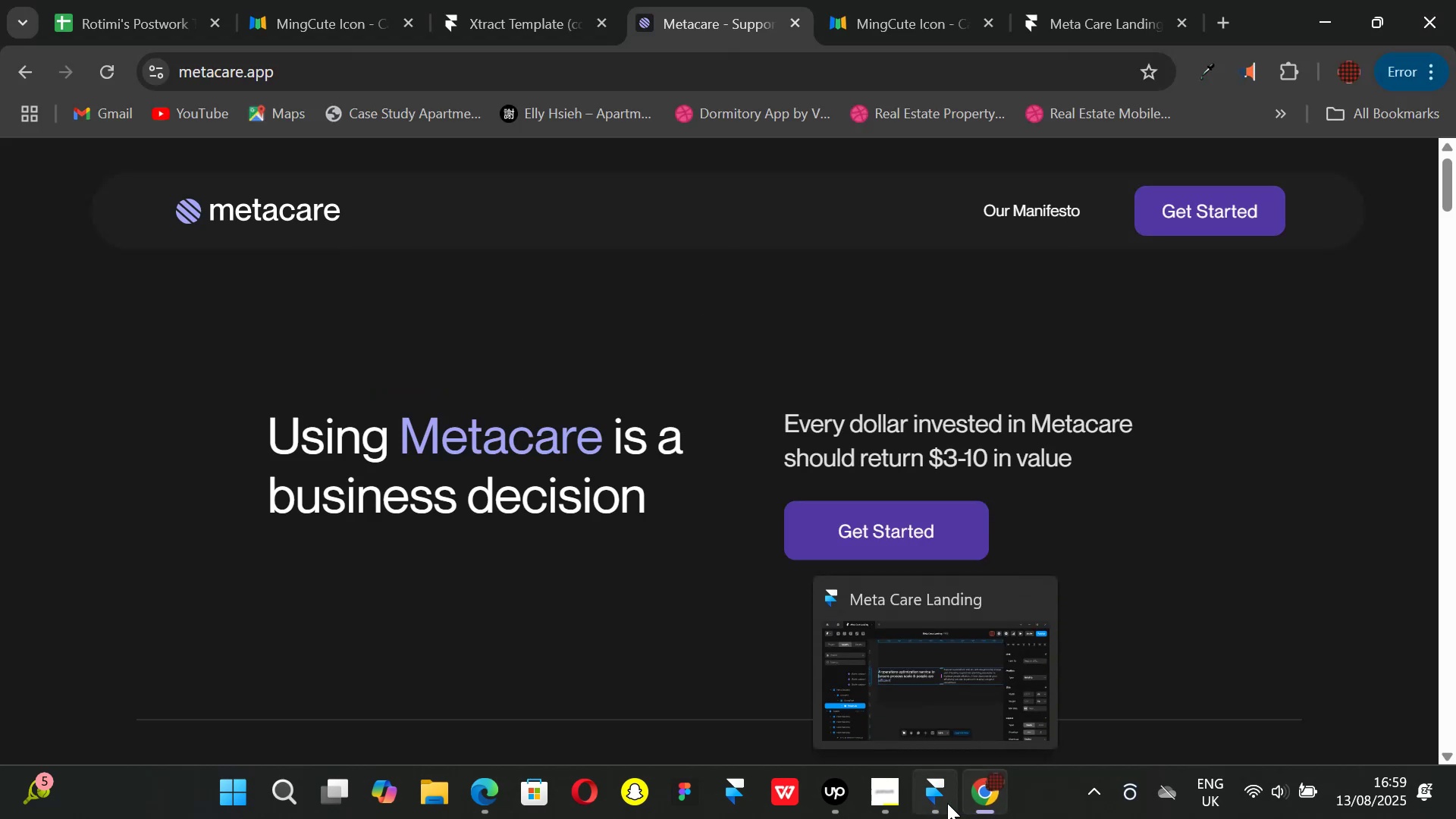 
left_click([946, 803])
 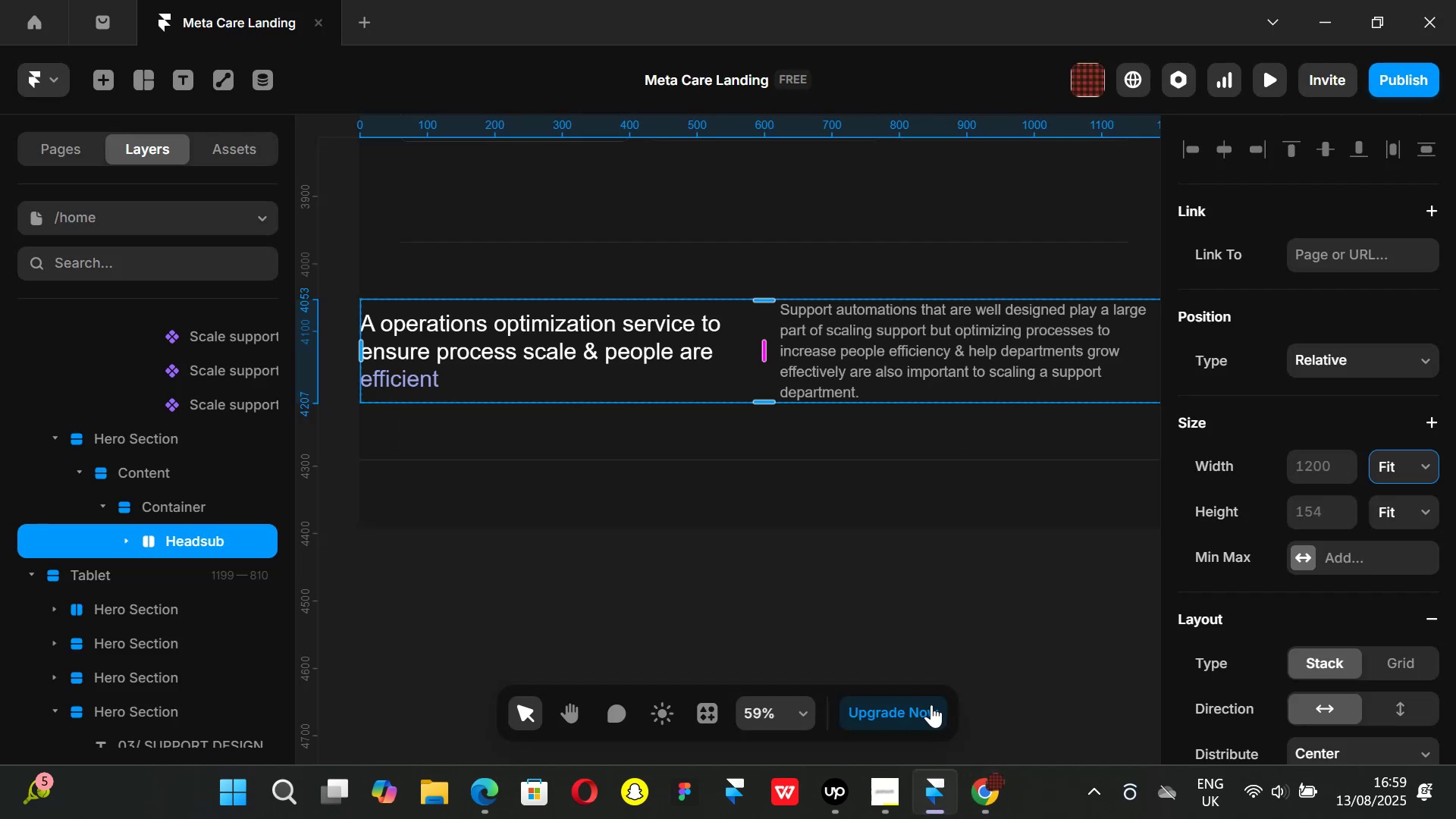 
key(Control+ControlLeft)
 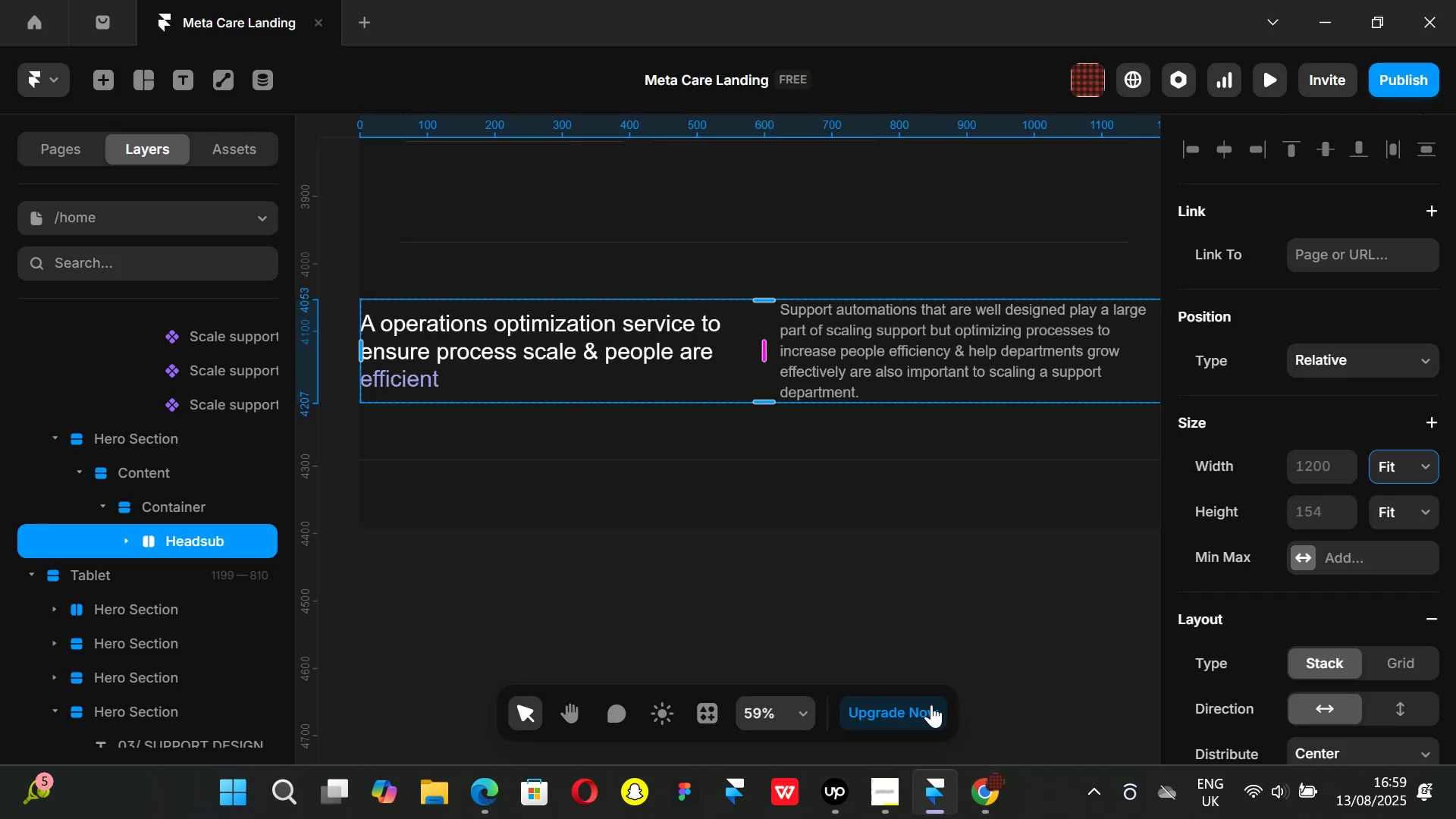 
key(Control+Z)
 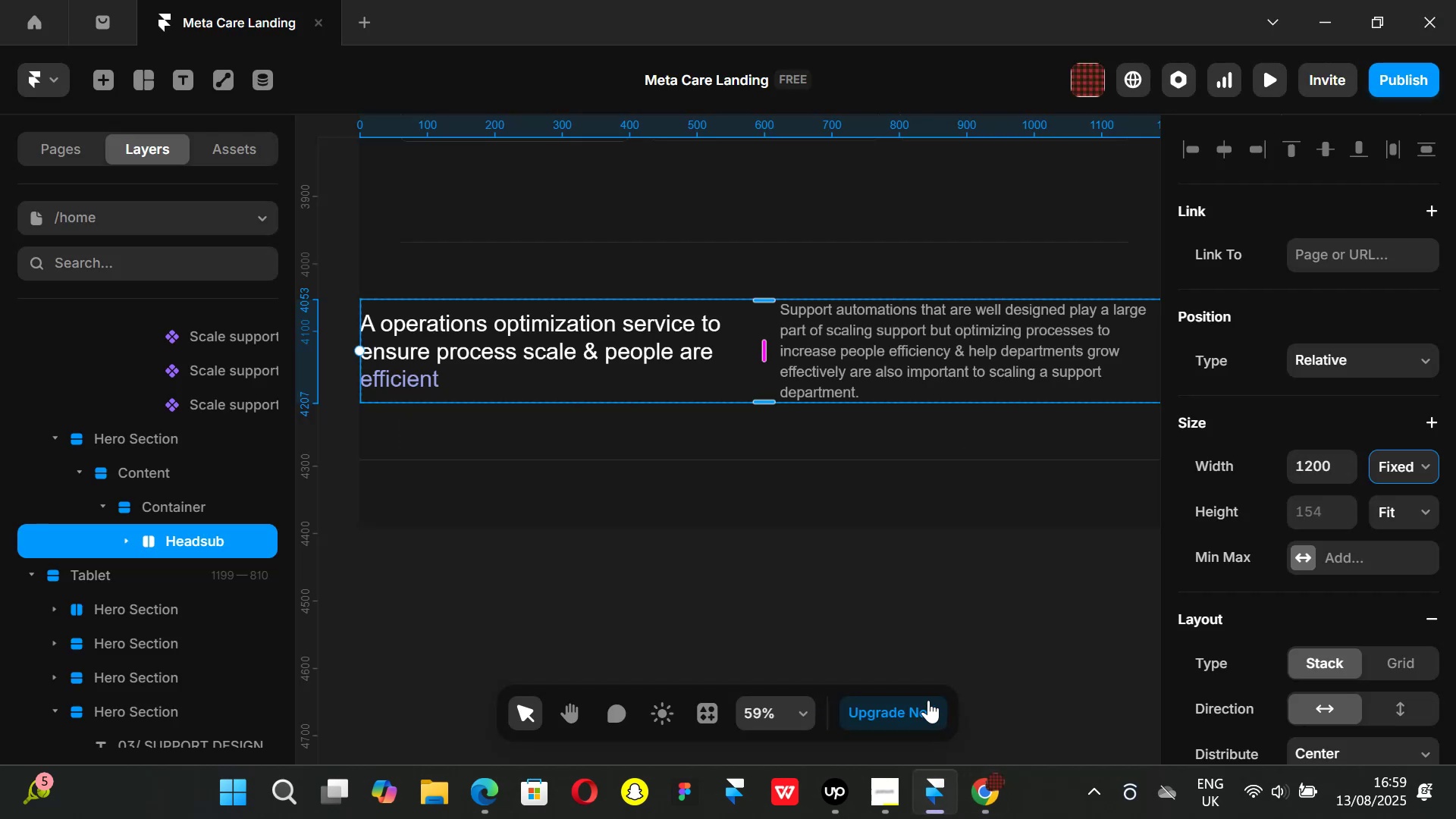 
key(Control+ControlLeft)
 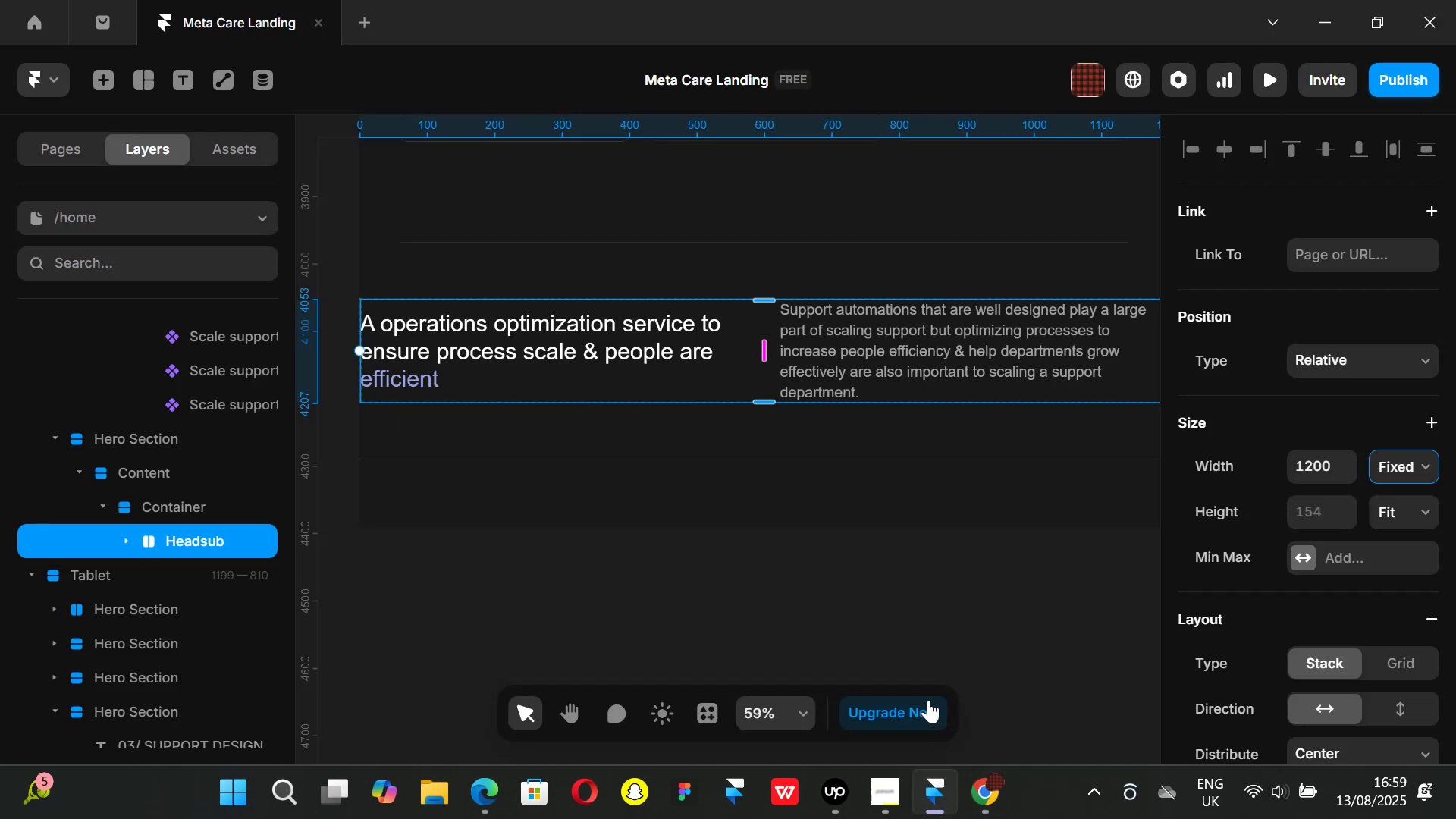 
key(Control+Z)
 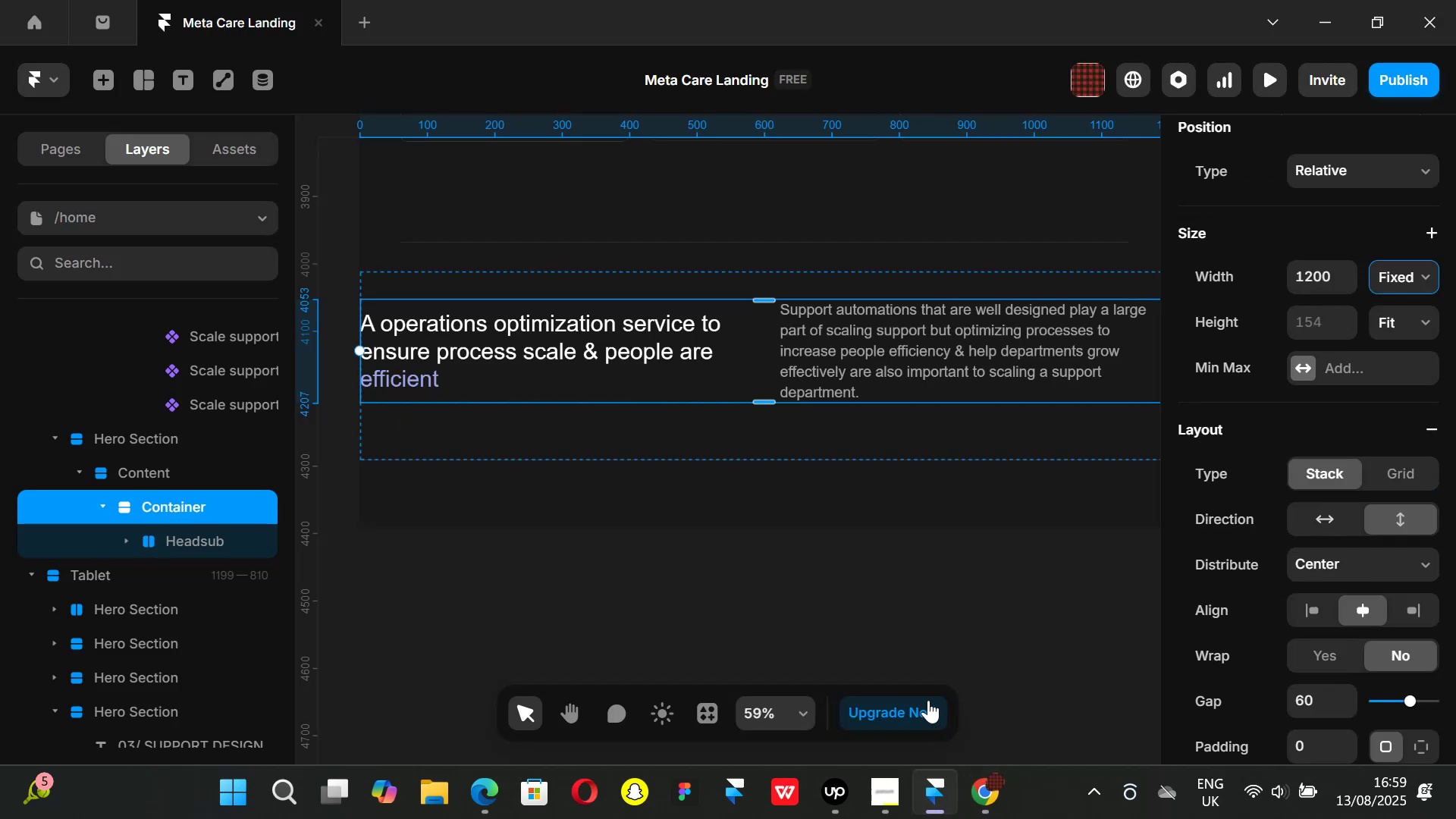 
key(Control+ControlLeft)
 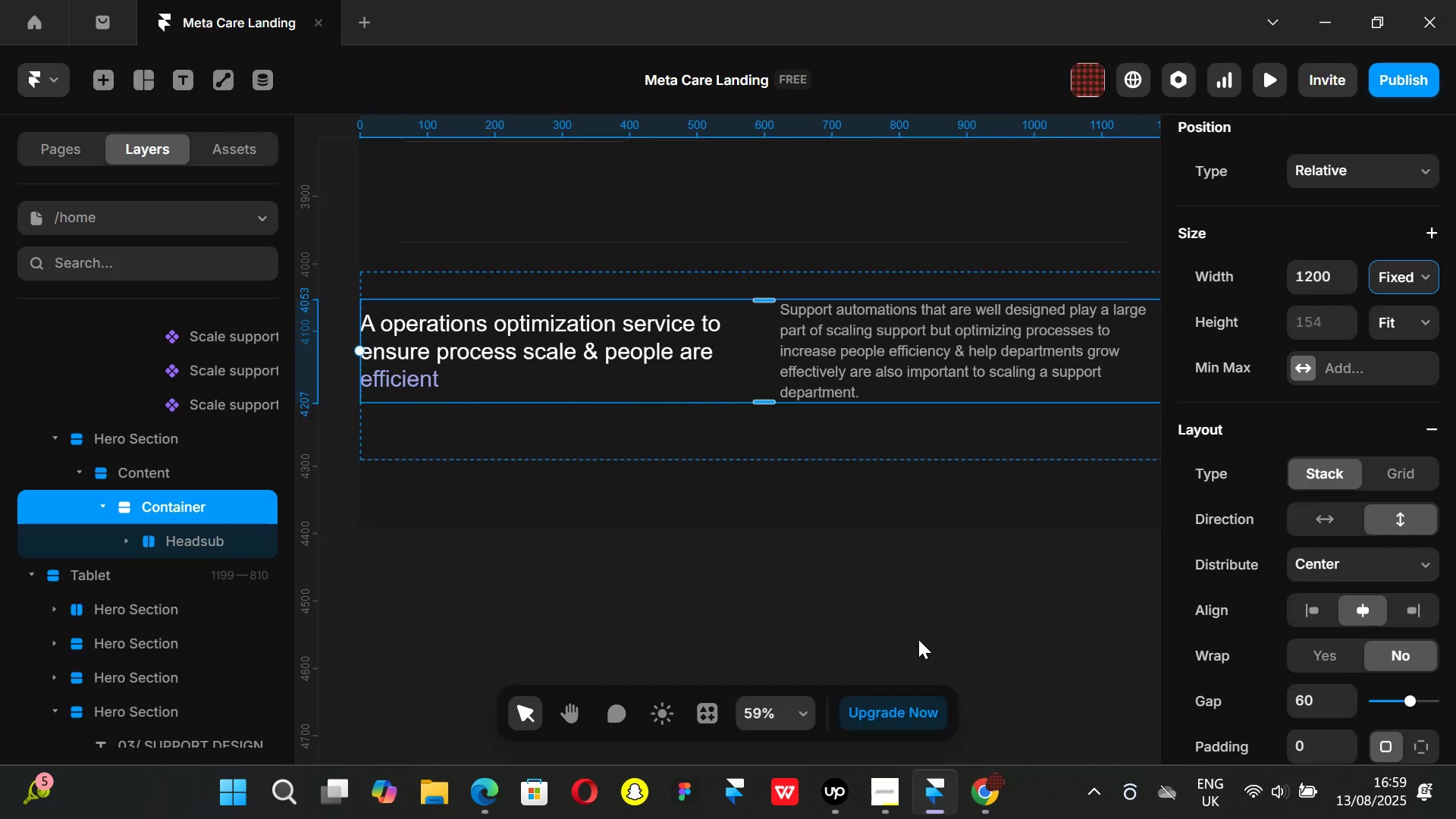 
key(Control+Z)
 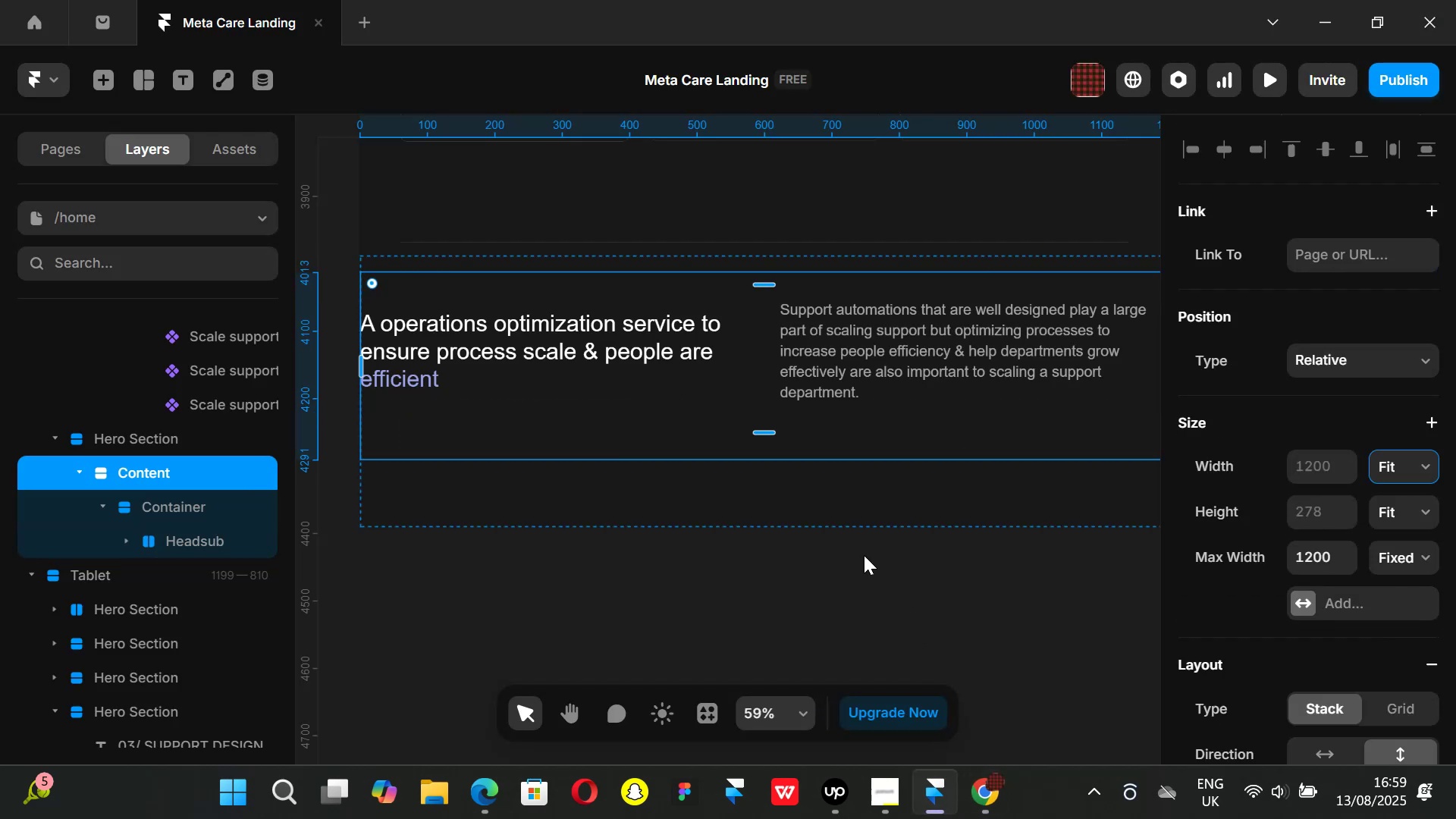 
key(Control+ControlLeft)
 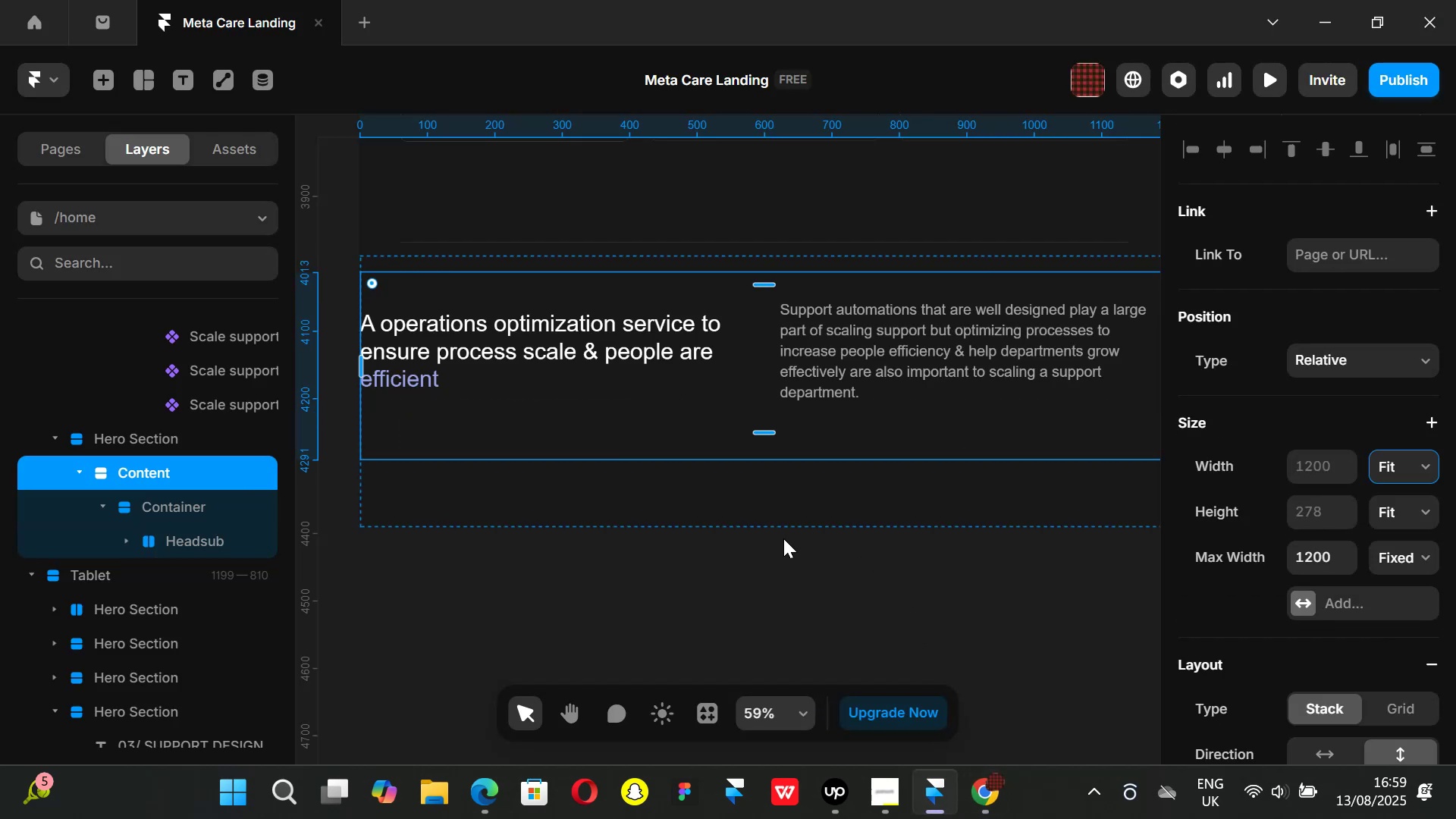 
key(Control+Z)
 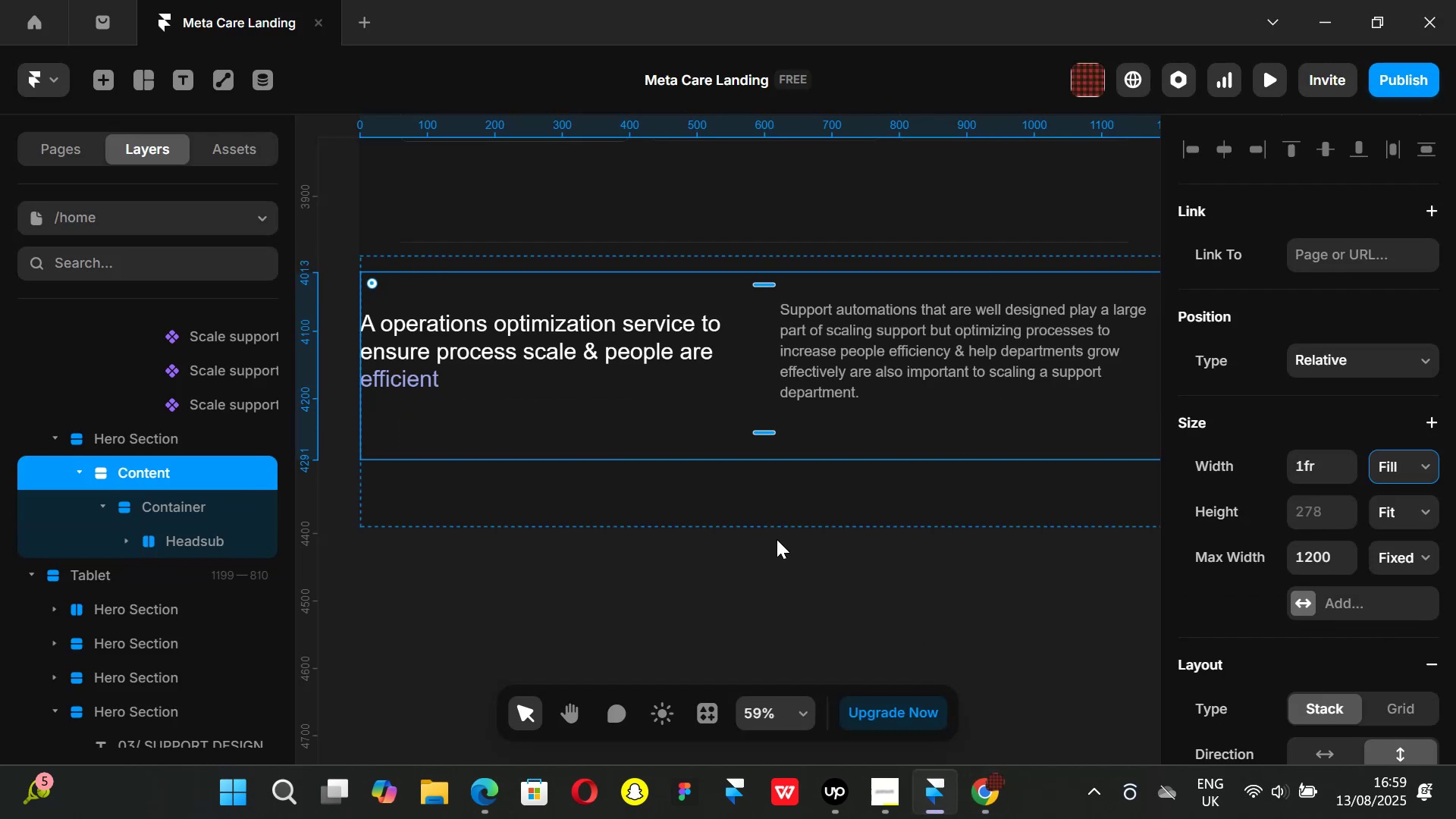 
key(Control+ControlLeft)
 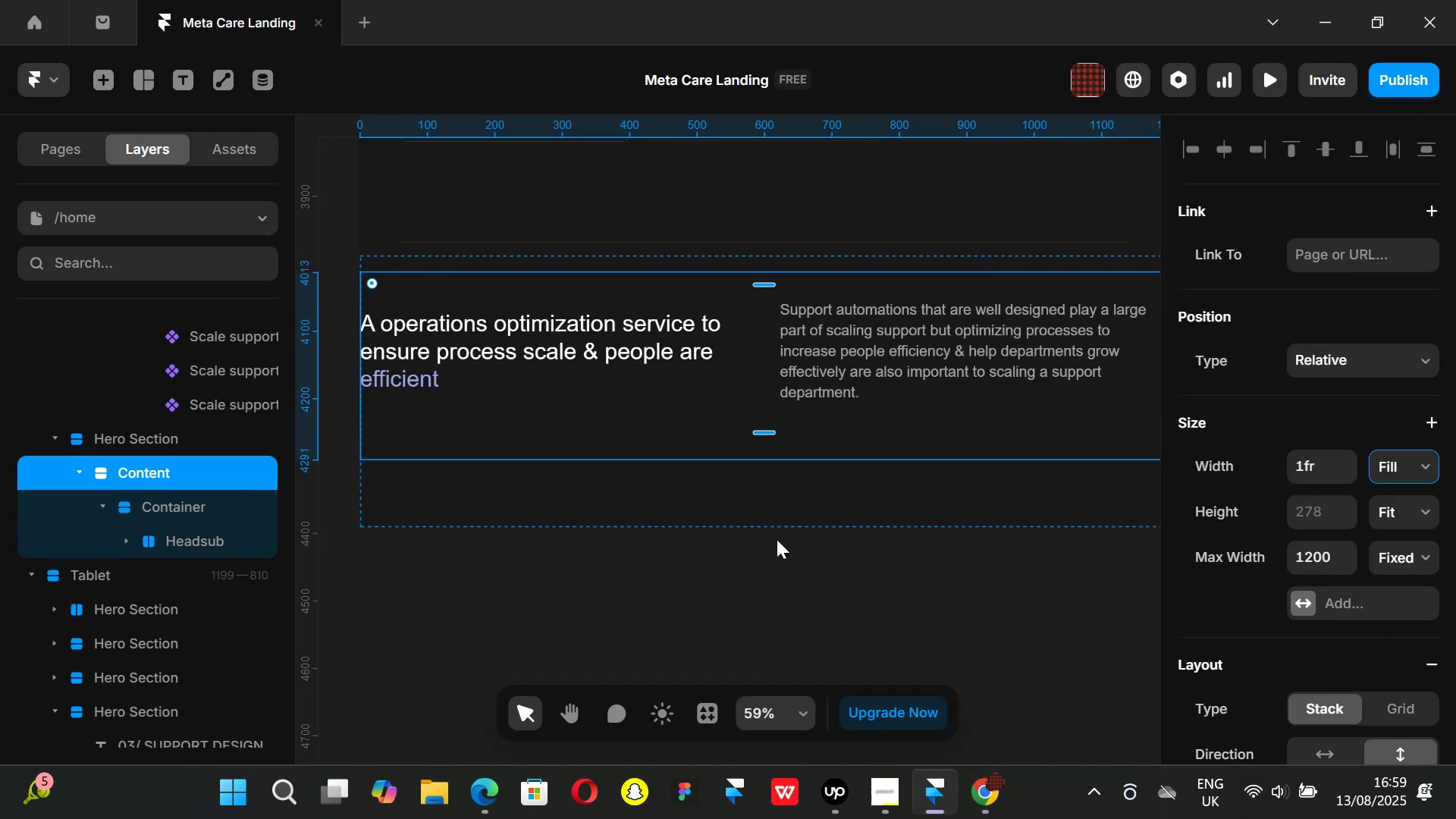 
key(Control+Z)
 